 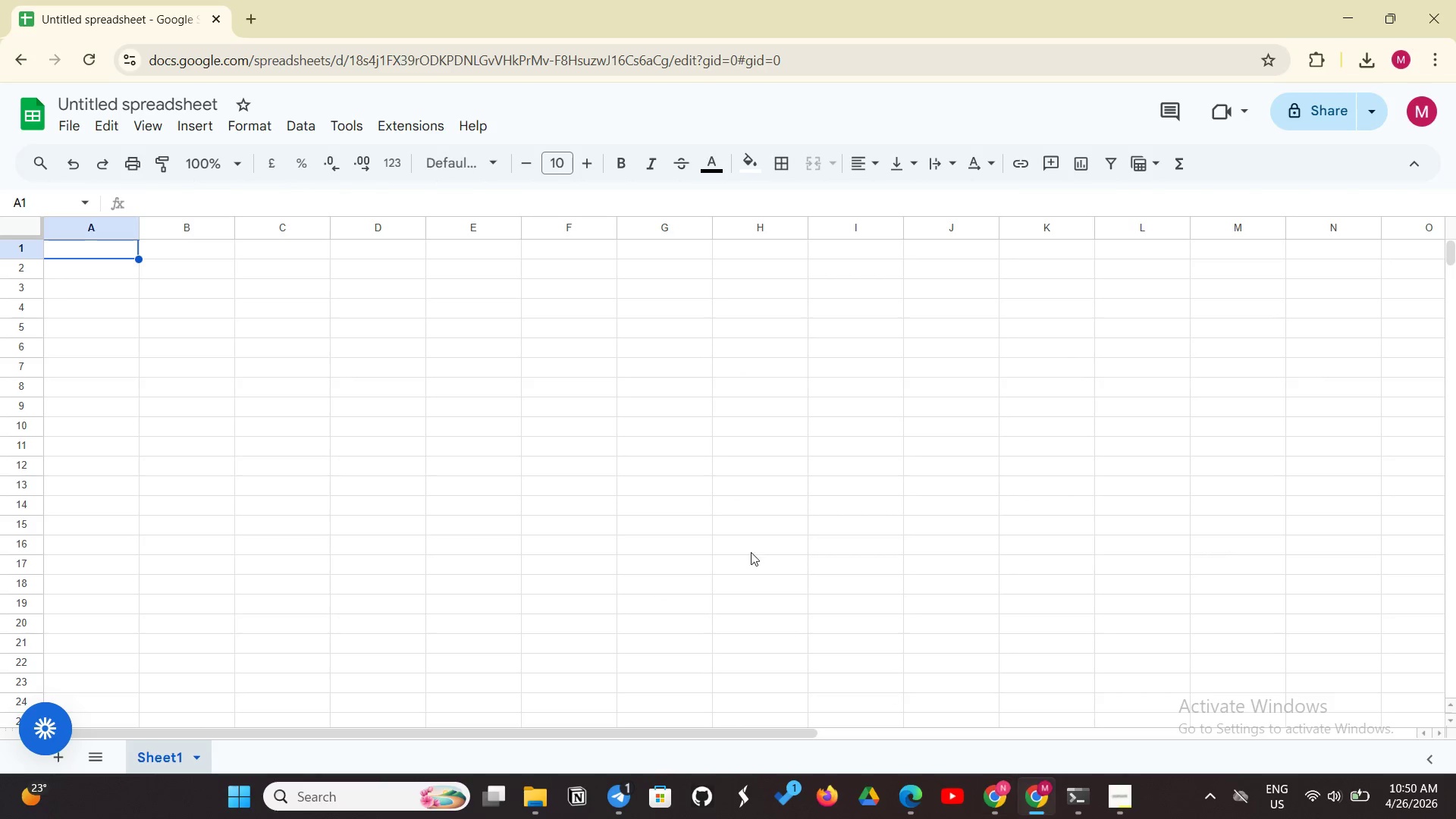 
left_click_drag(start_coordinate=[182, 96], to_coordinate=[220, 99])
 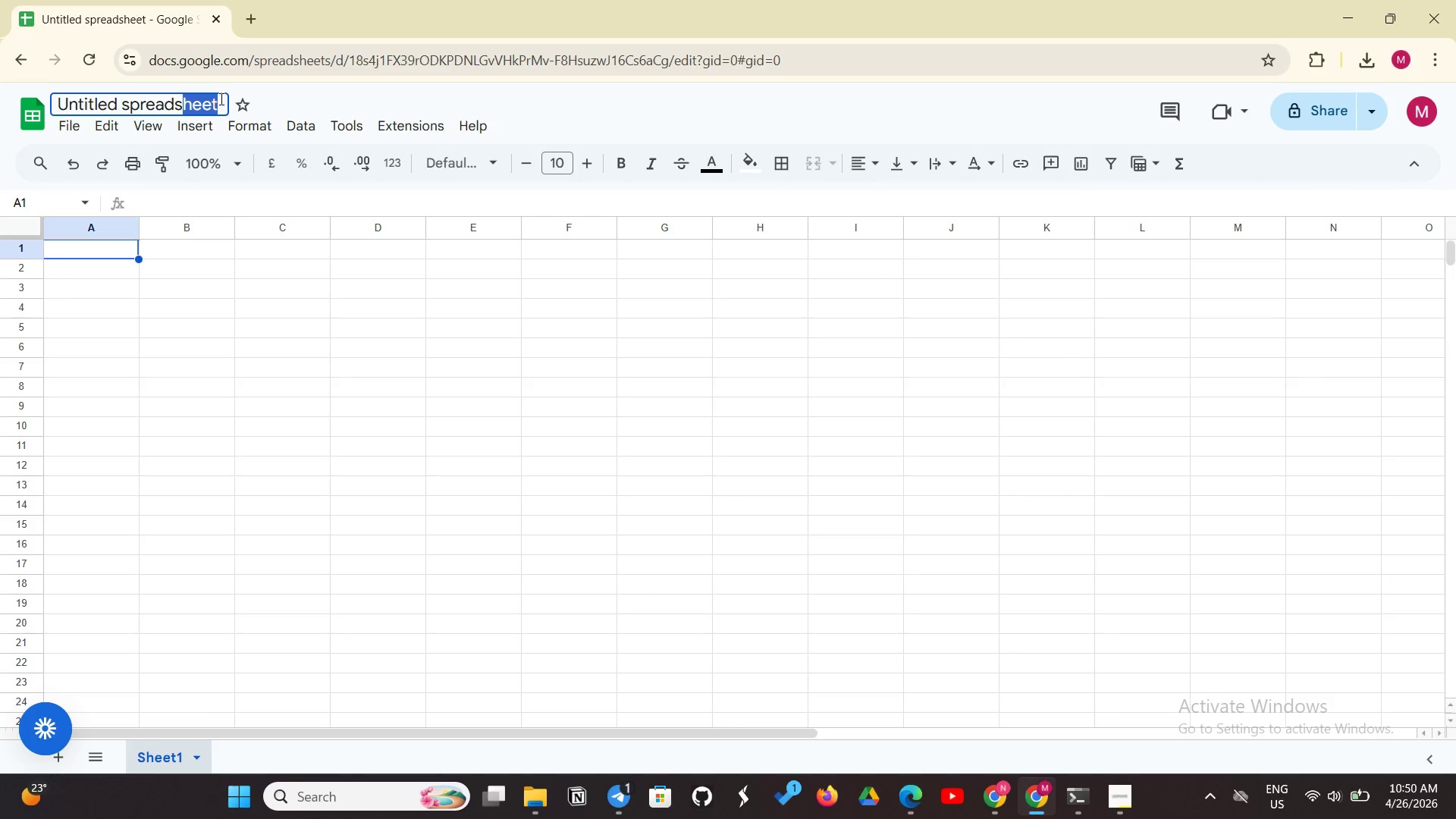 
left_click([220, 99])
 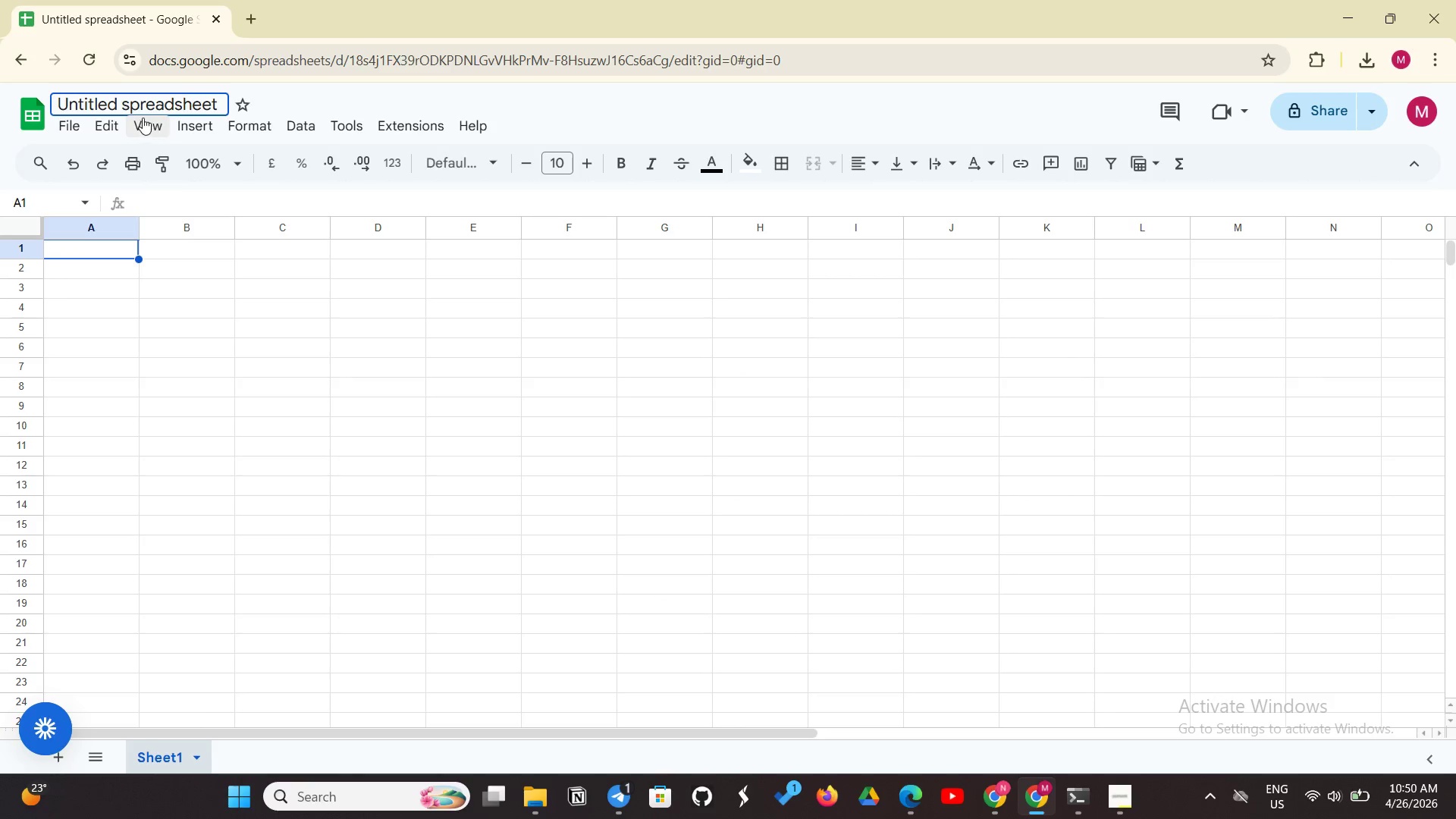 
left_click([143, 118])
 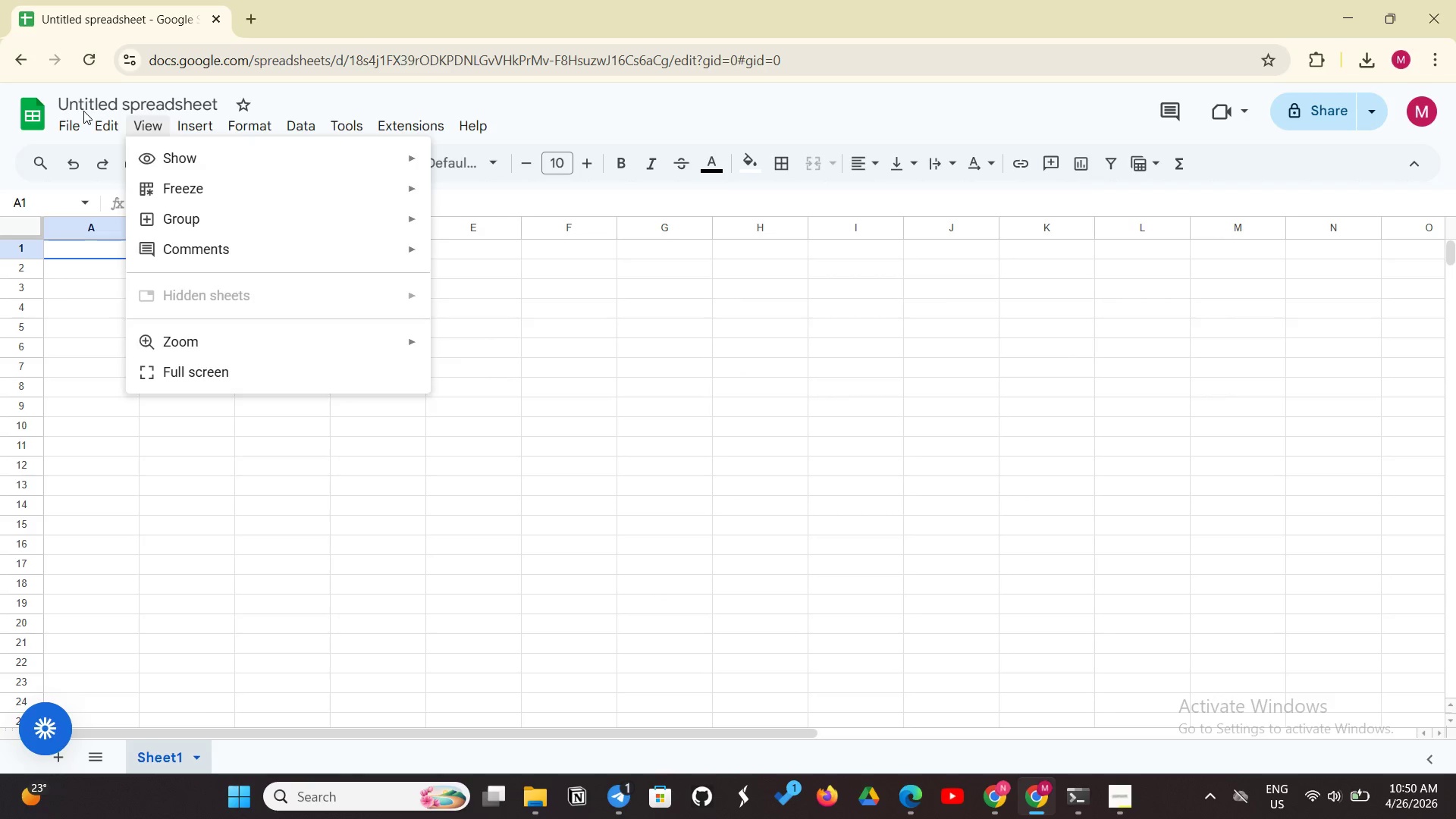 
left_click([83, 111])
 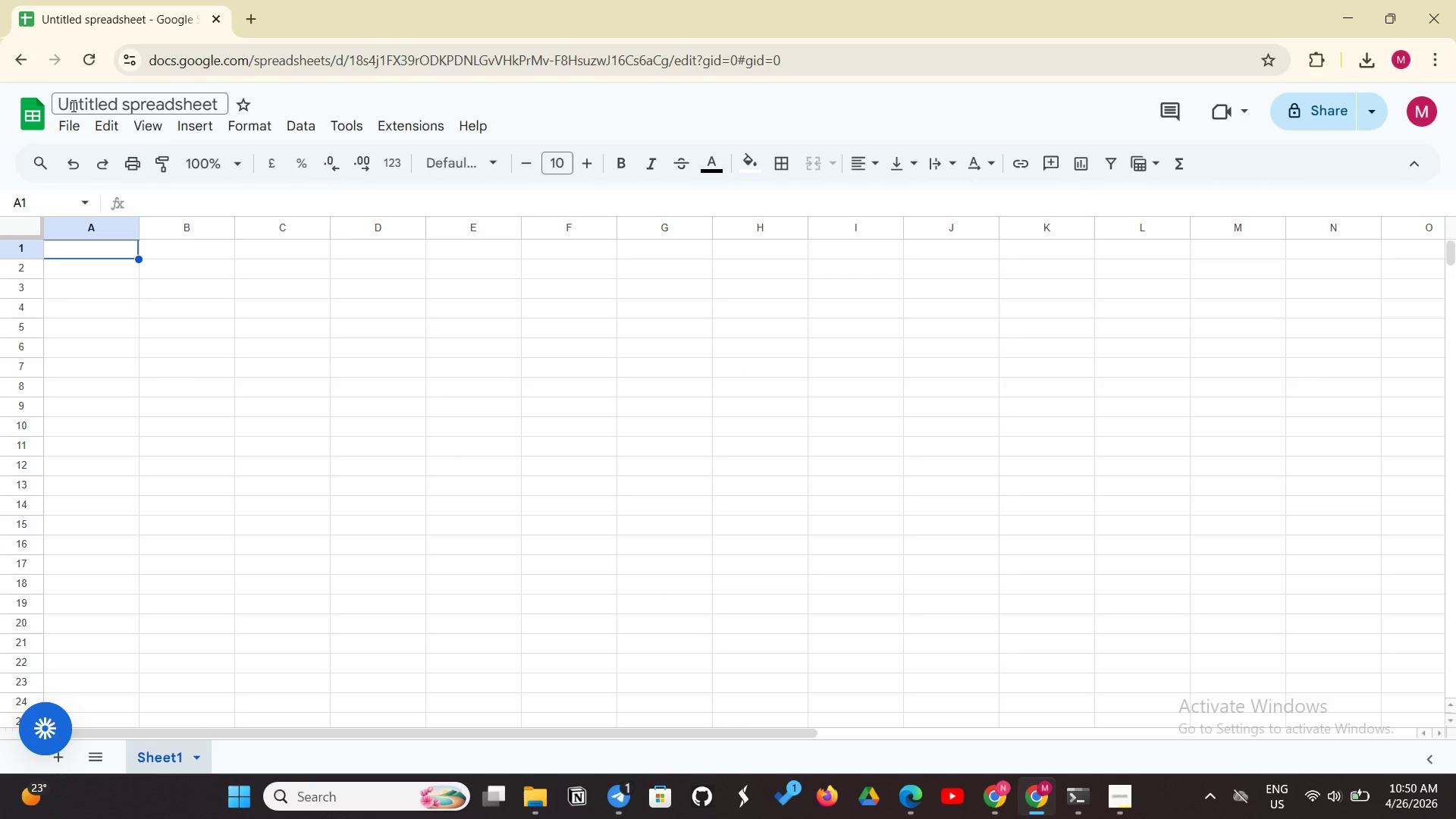 
left_click([72, 105])
 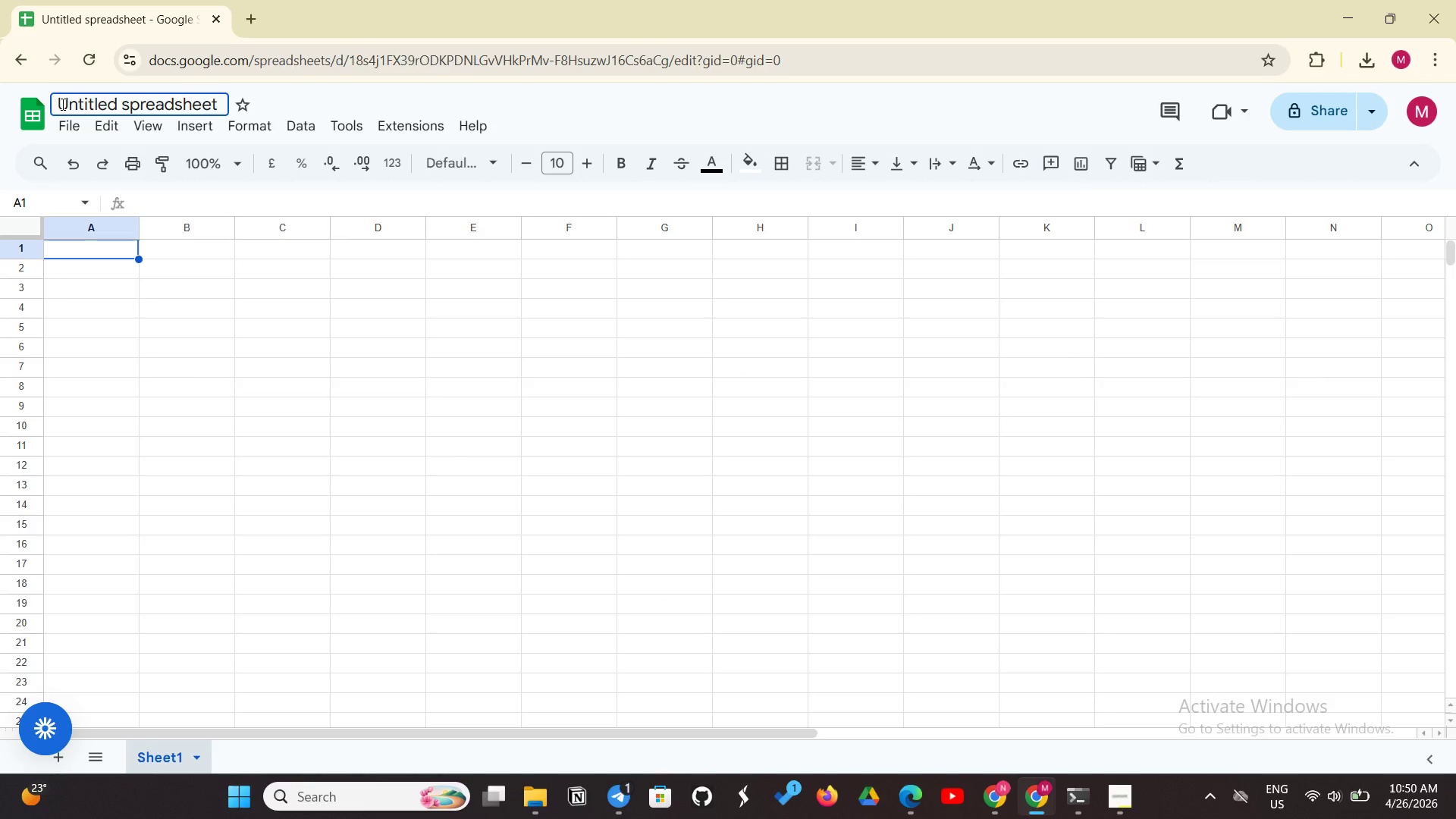 
left_click_drag(start_coordinate=[61, 104], to_coordinate=[221, 99])
 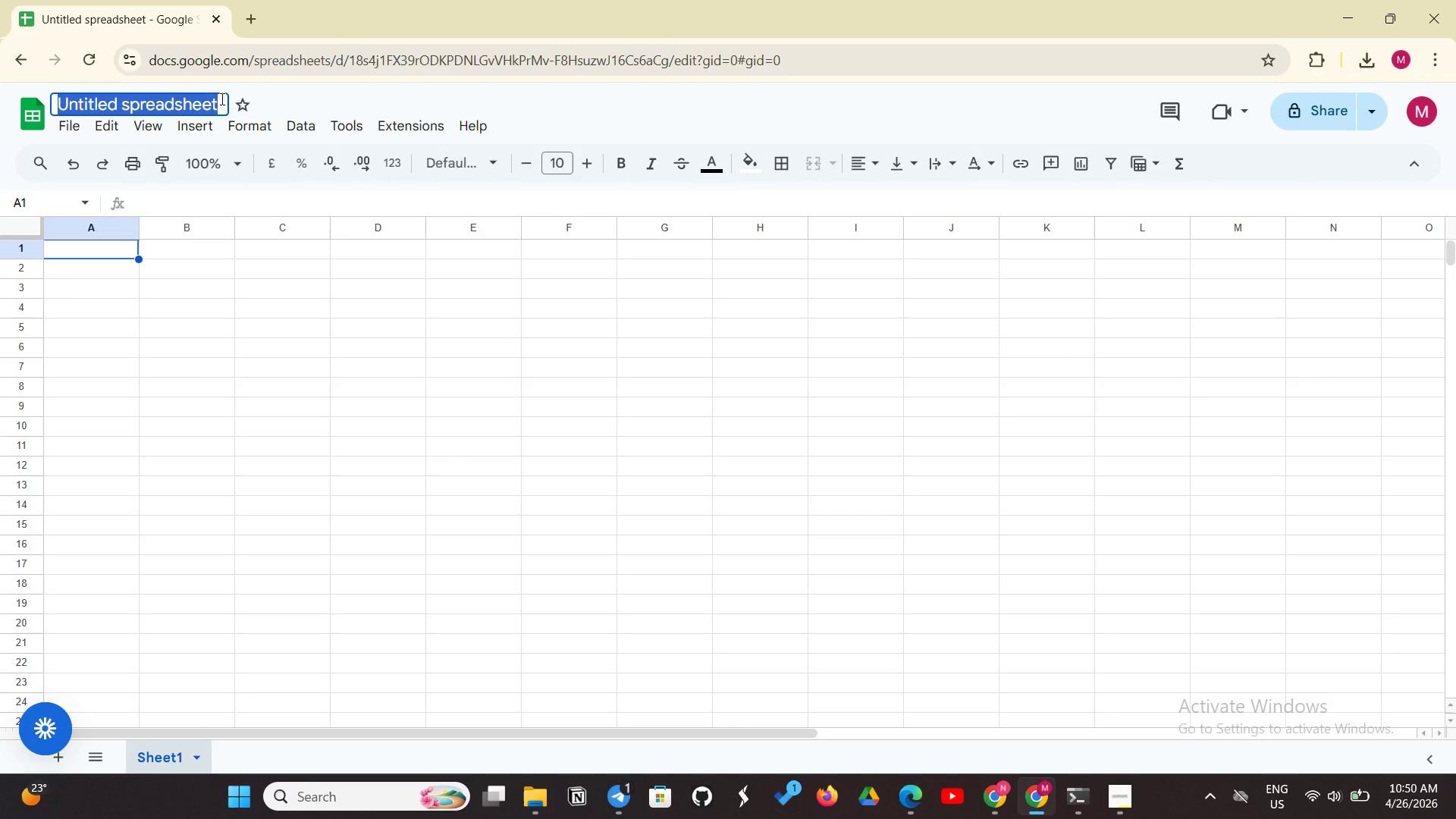 
key(Control+V)
 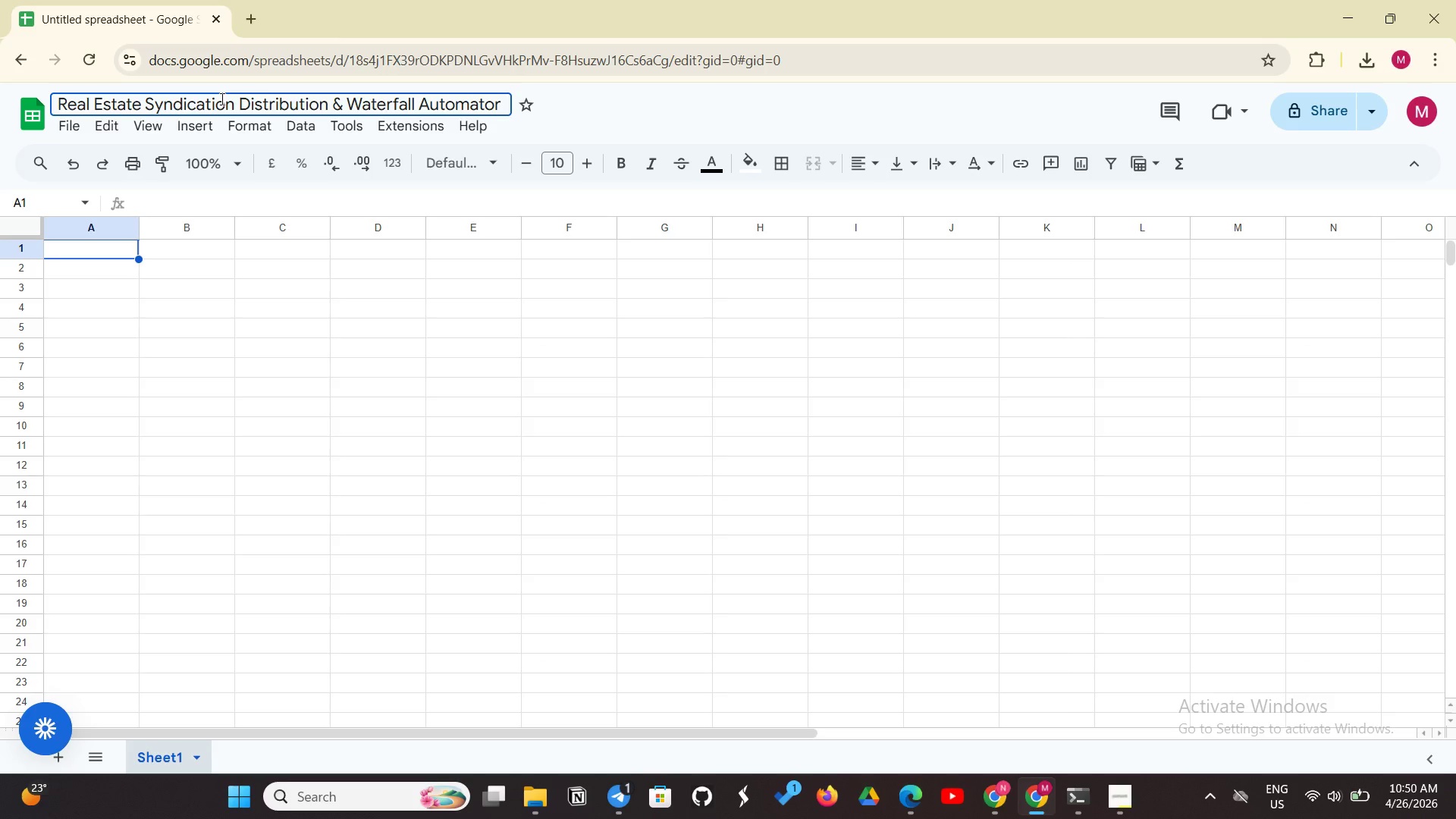 
key(Enter)
 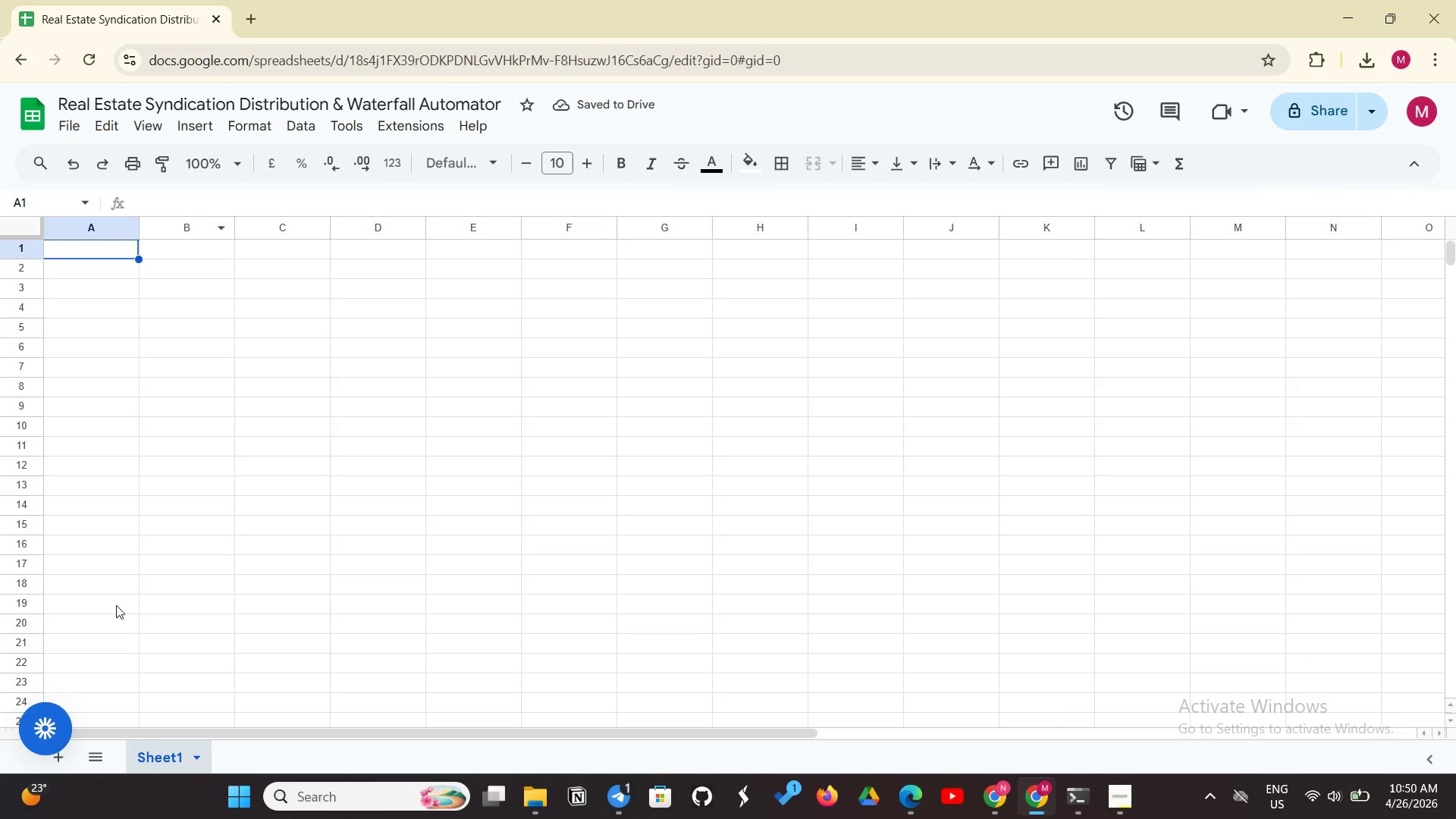 
left_click([174, 749])
 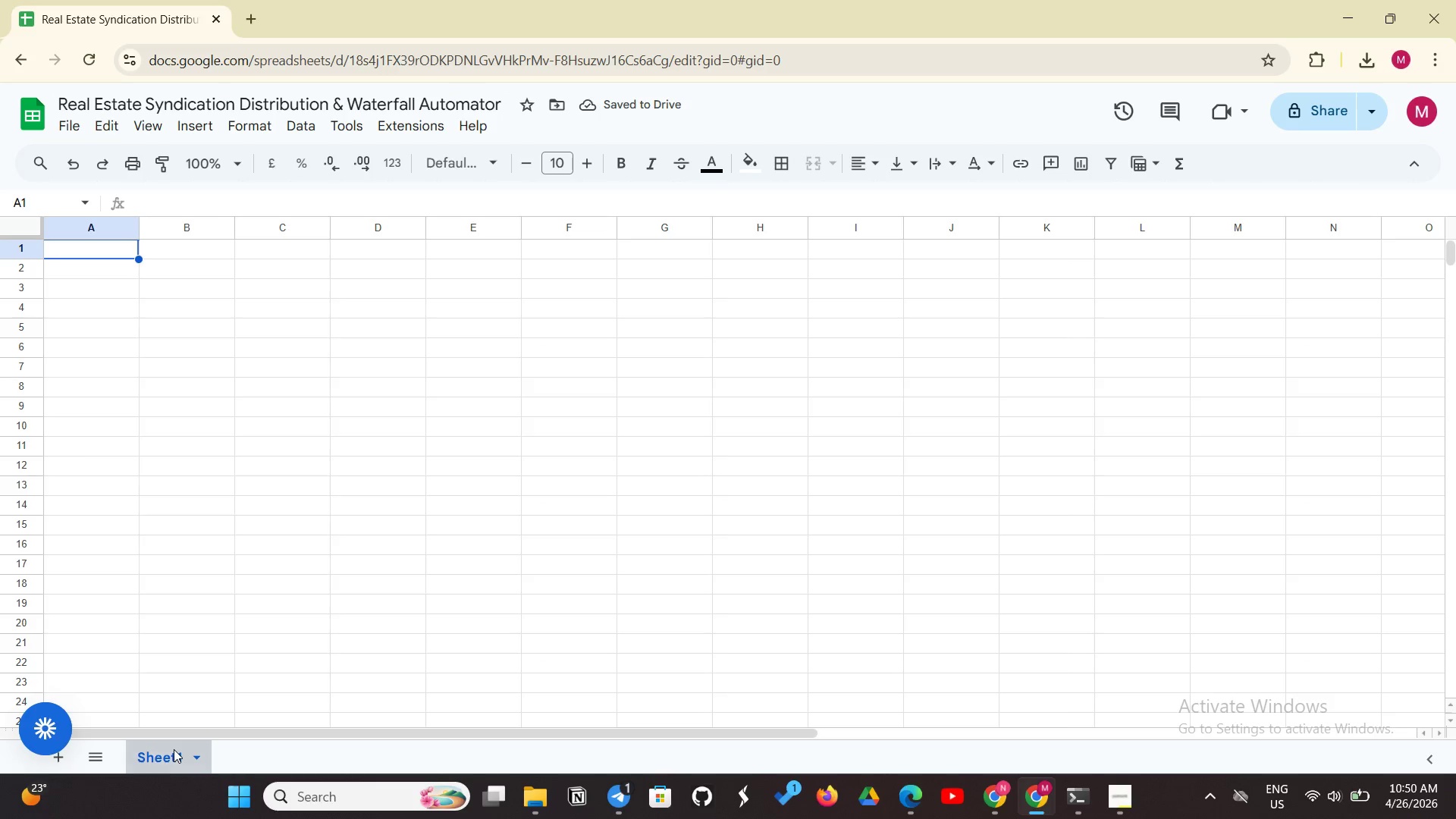 
right_click([174, 749])
 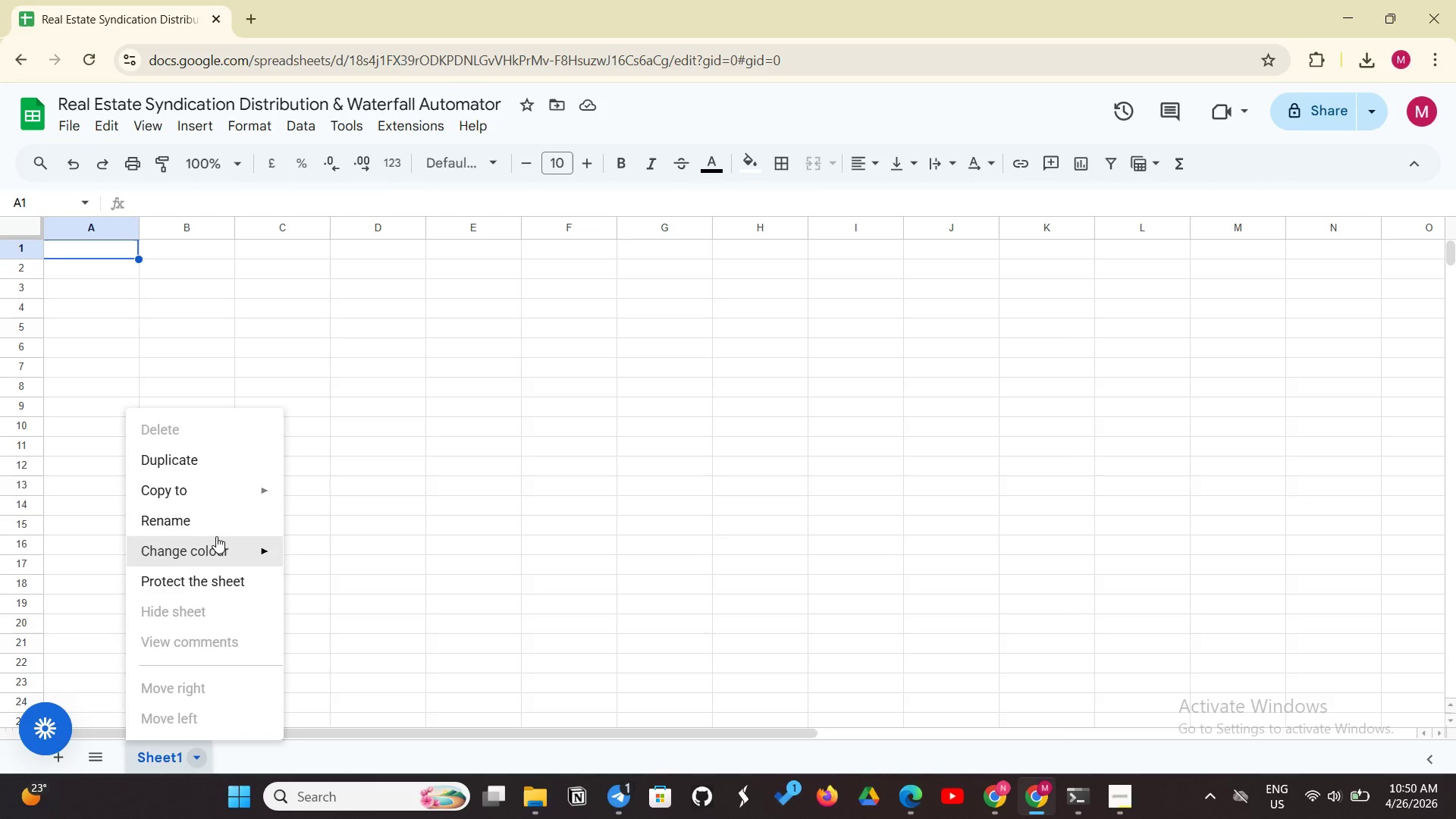 
left_click([225, 530])
 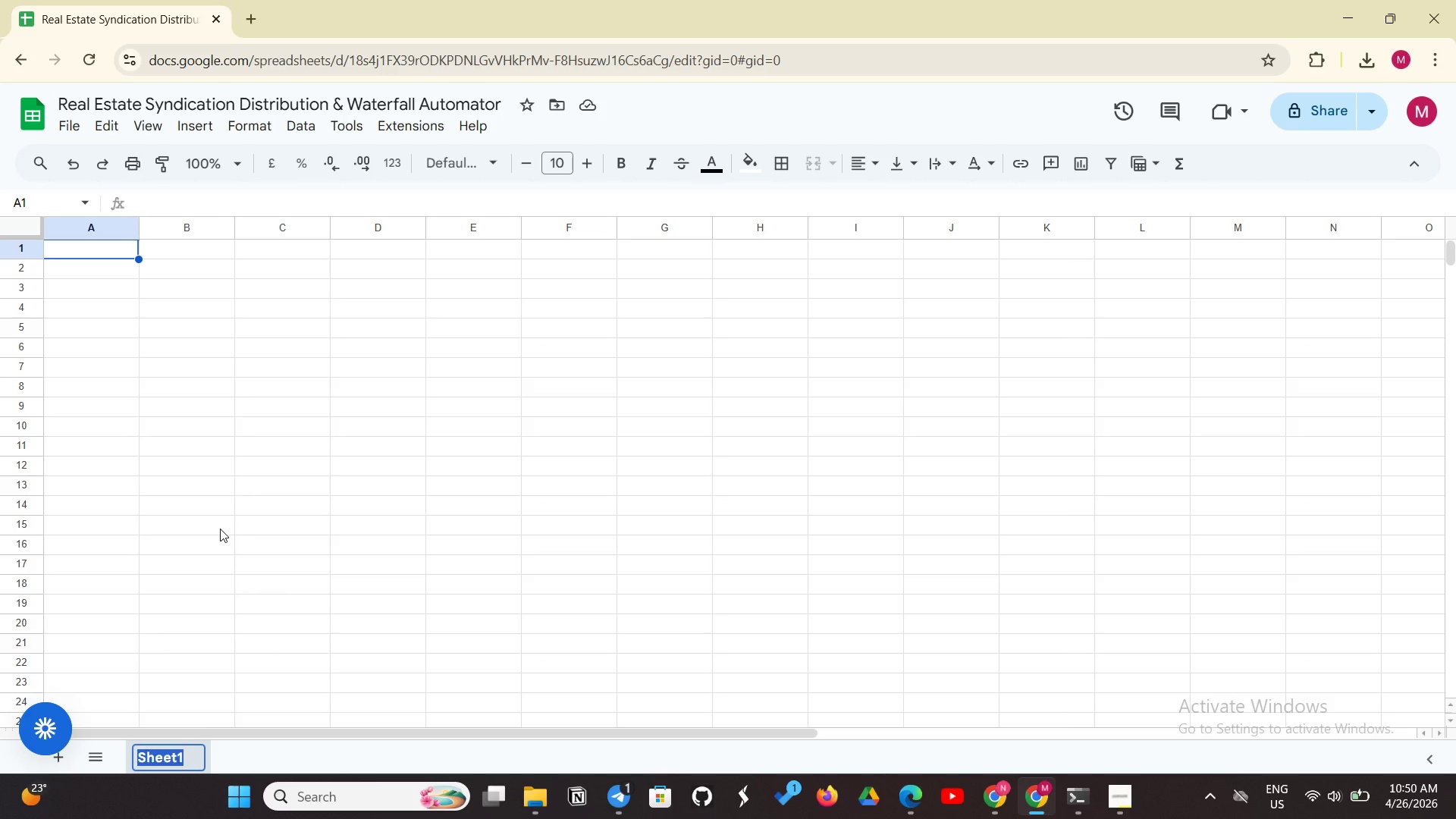 
key(Backspace)
type(Raw Data)
 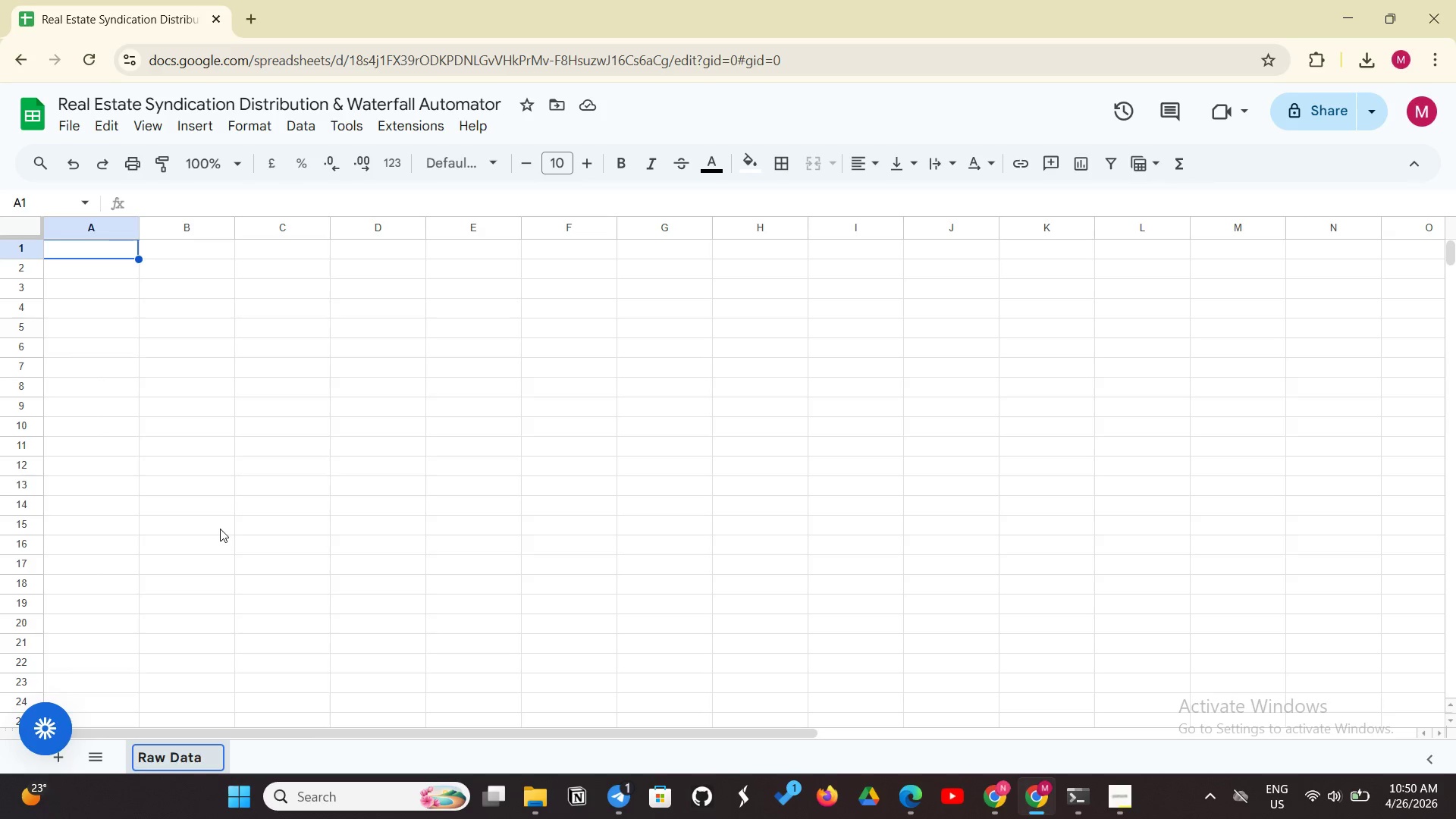 
key(Enter)
 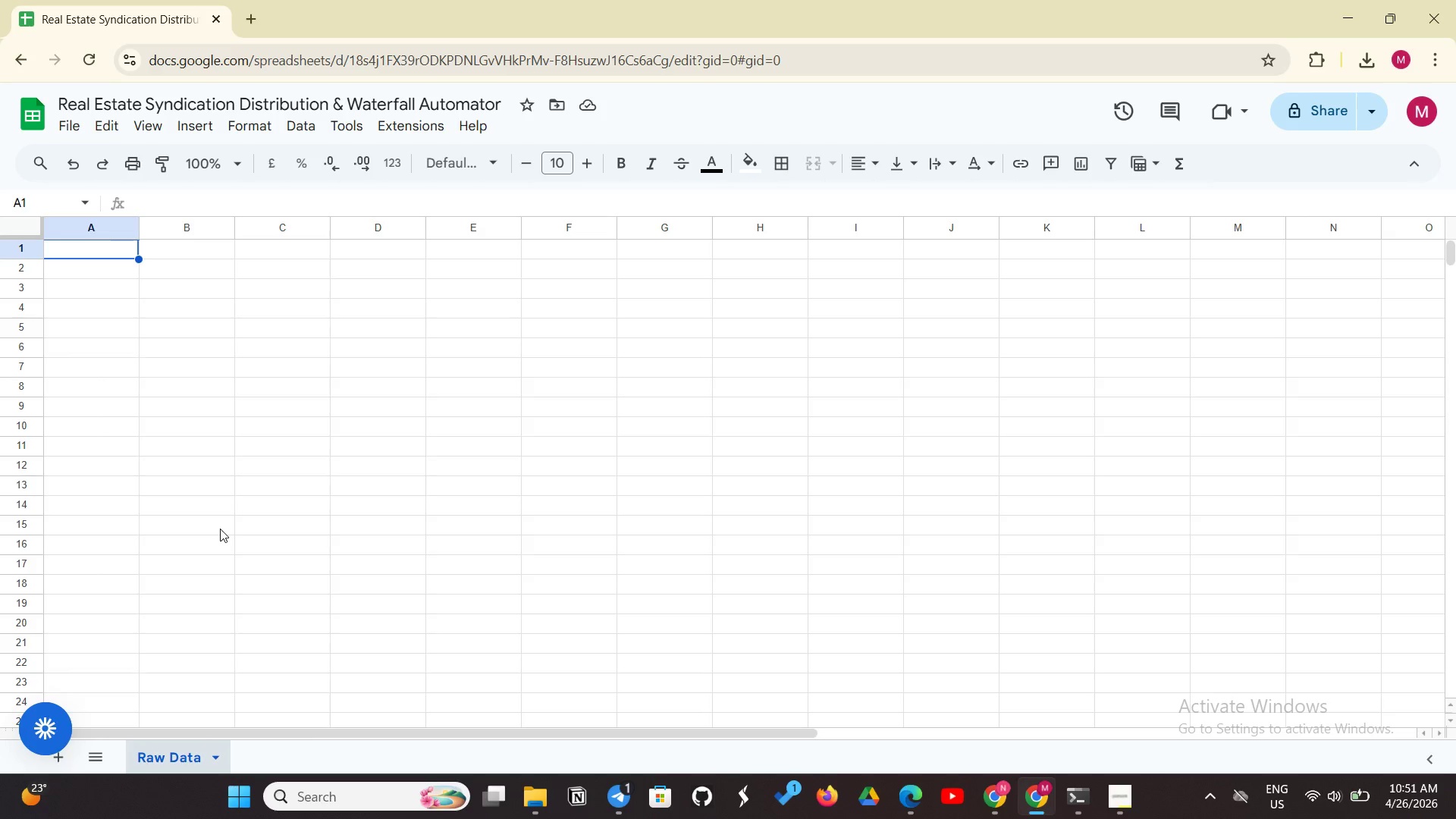 
wait(18.14)
 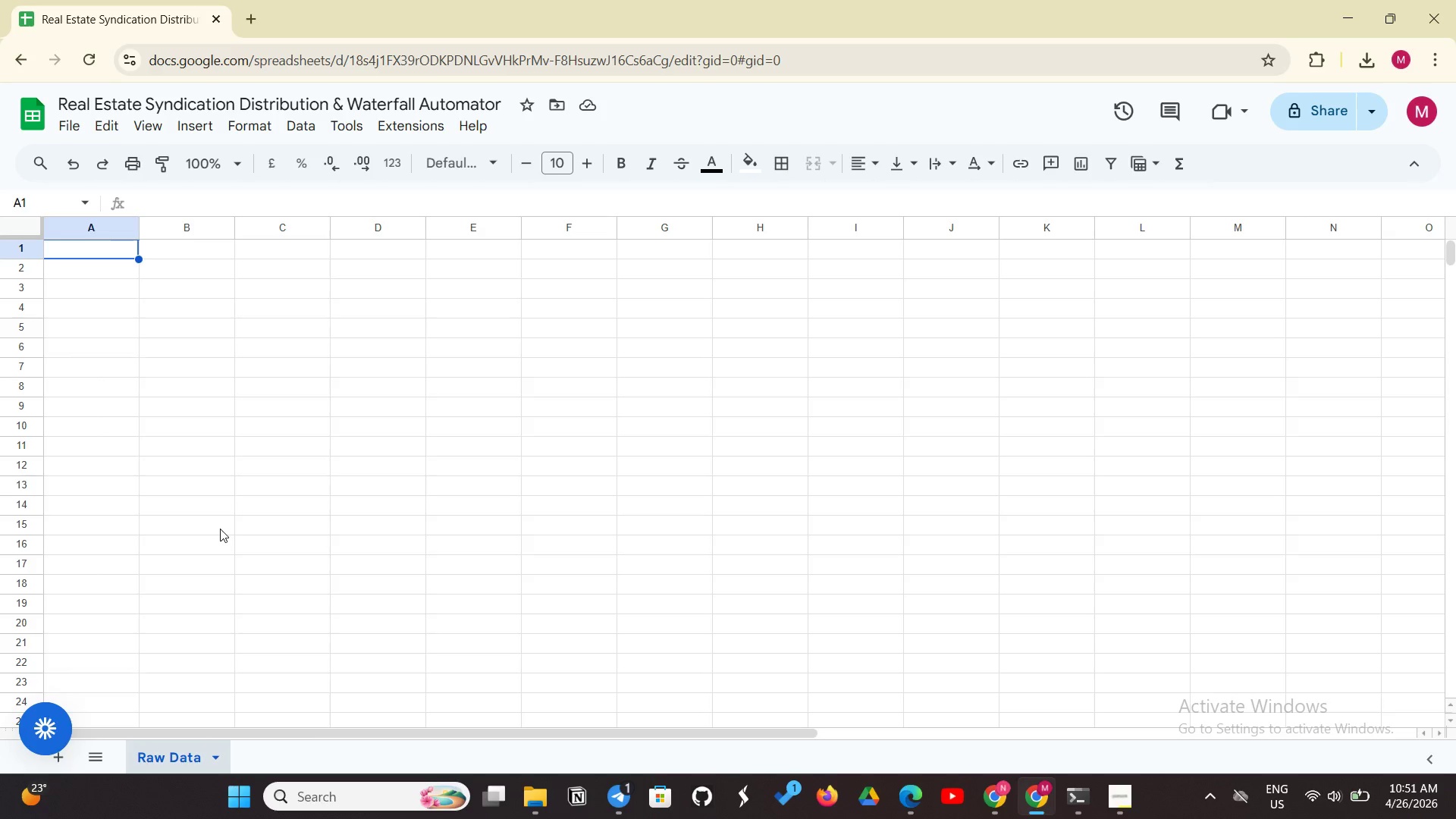 
left_click([80, 128])
 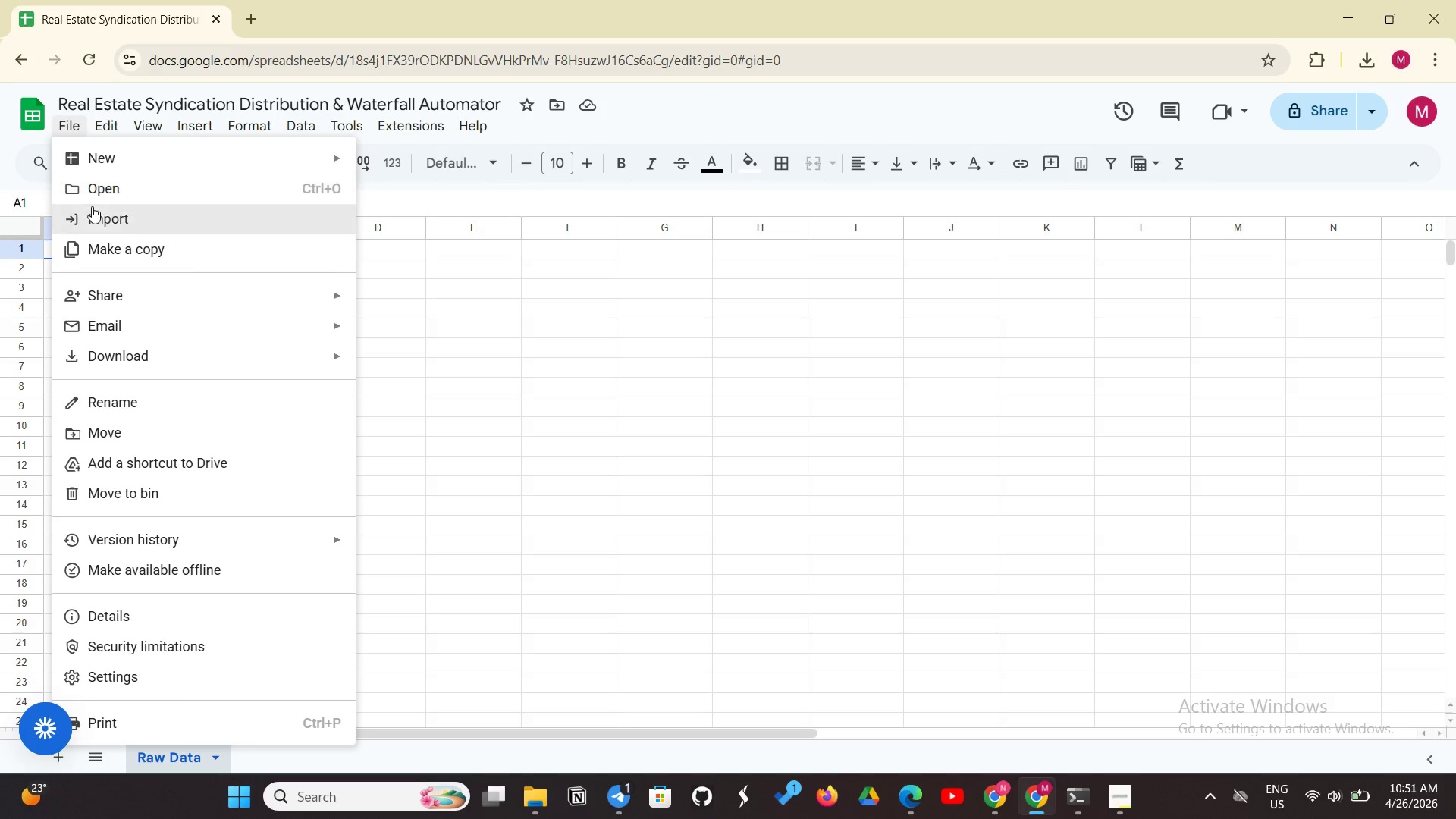 
left_click([92, 211])
 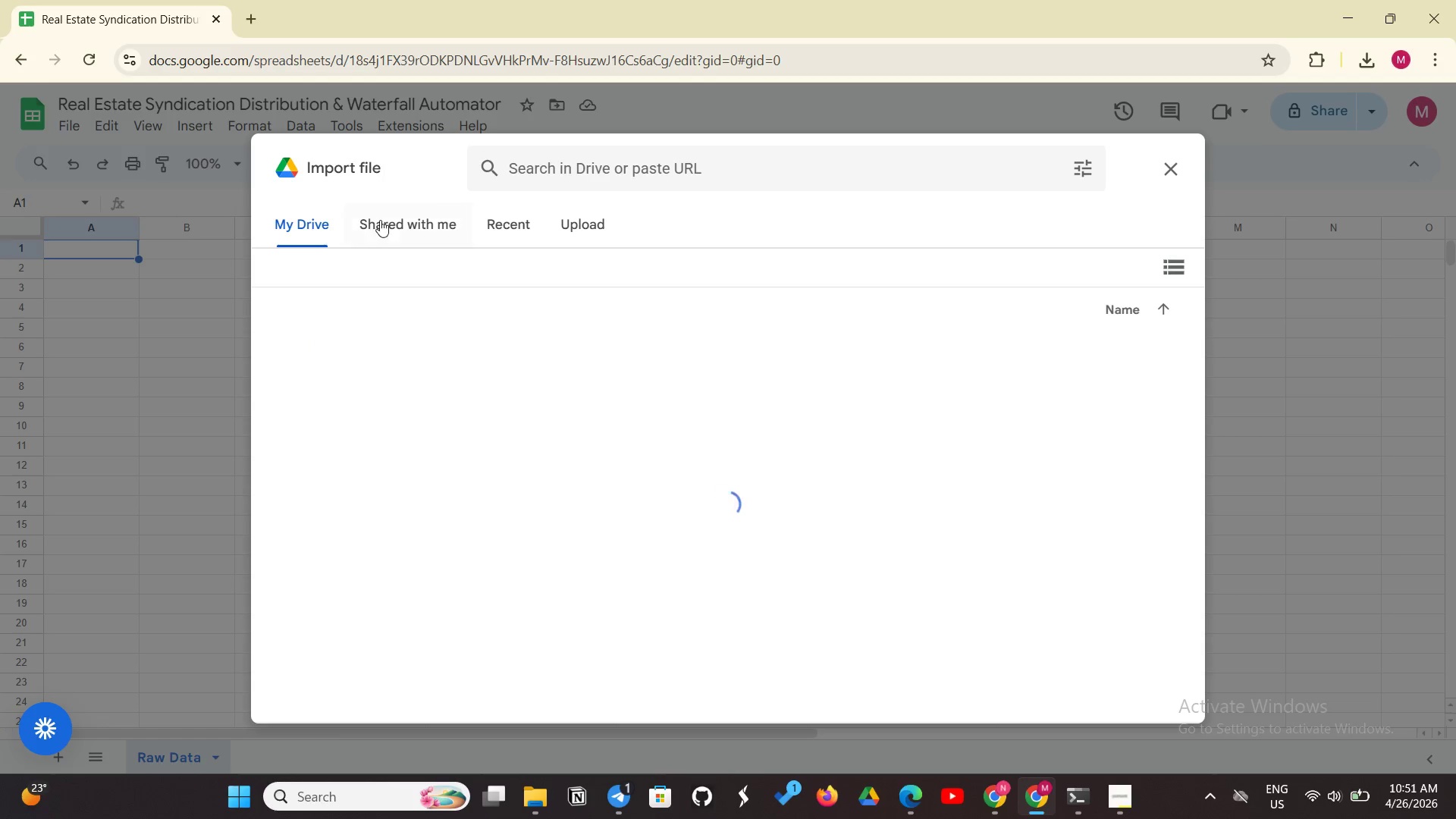 
left_click([590, 218])
 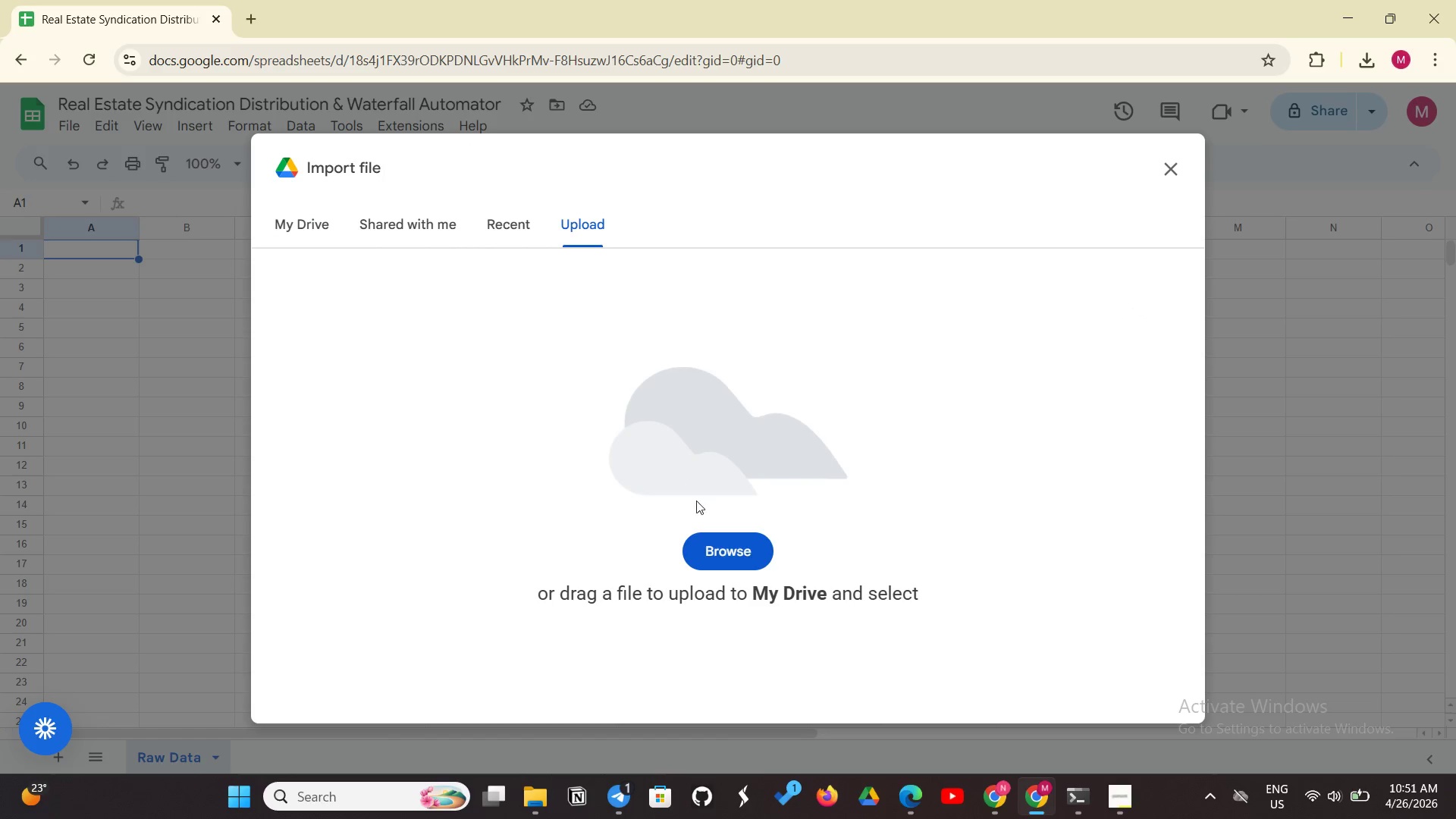 
left_click([714, 547])
 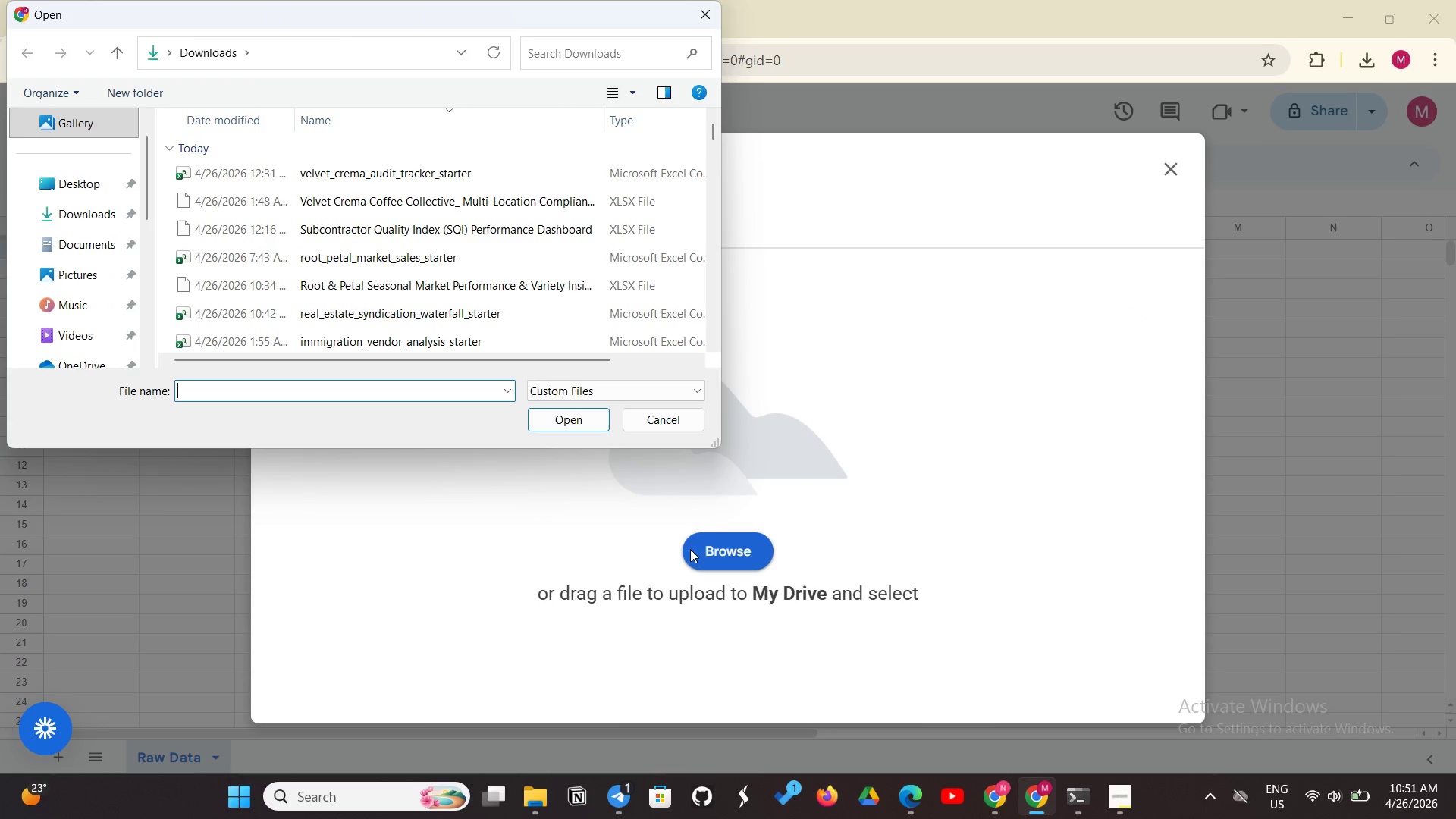 
wait(9.3)
 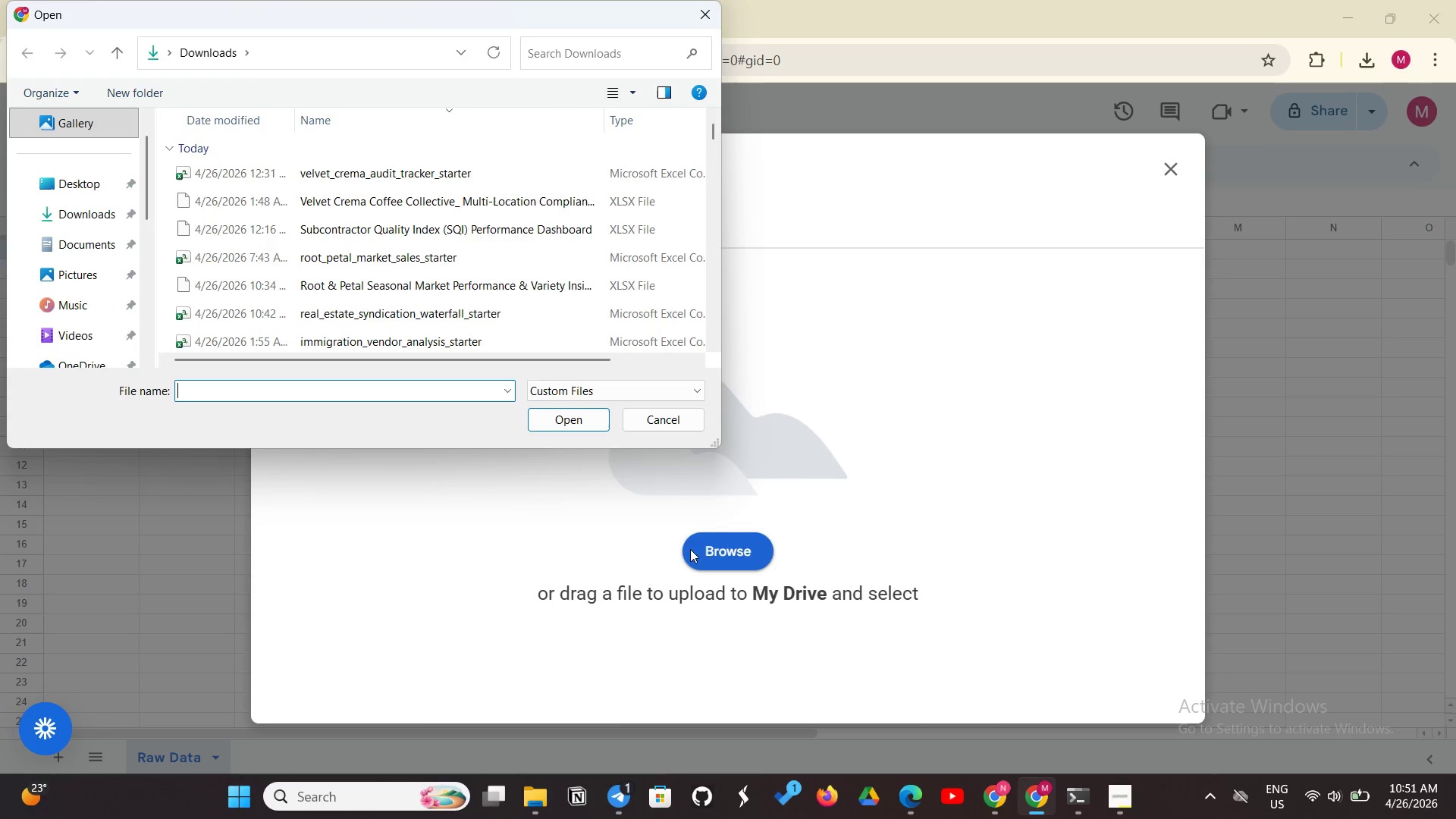 
scroll: coordinate [451, 249], scroll_direction: down, amount: 1.0
 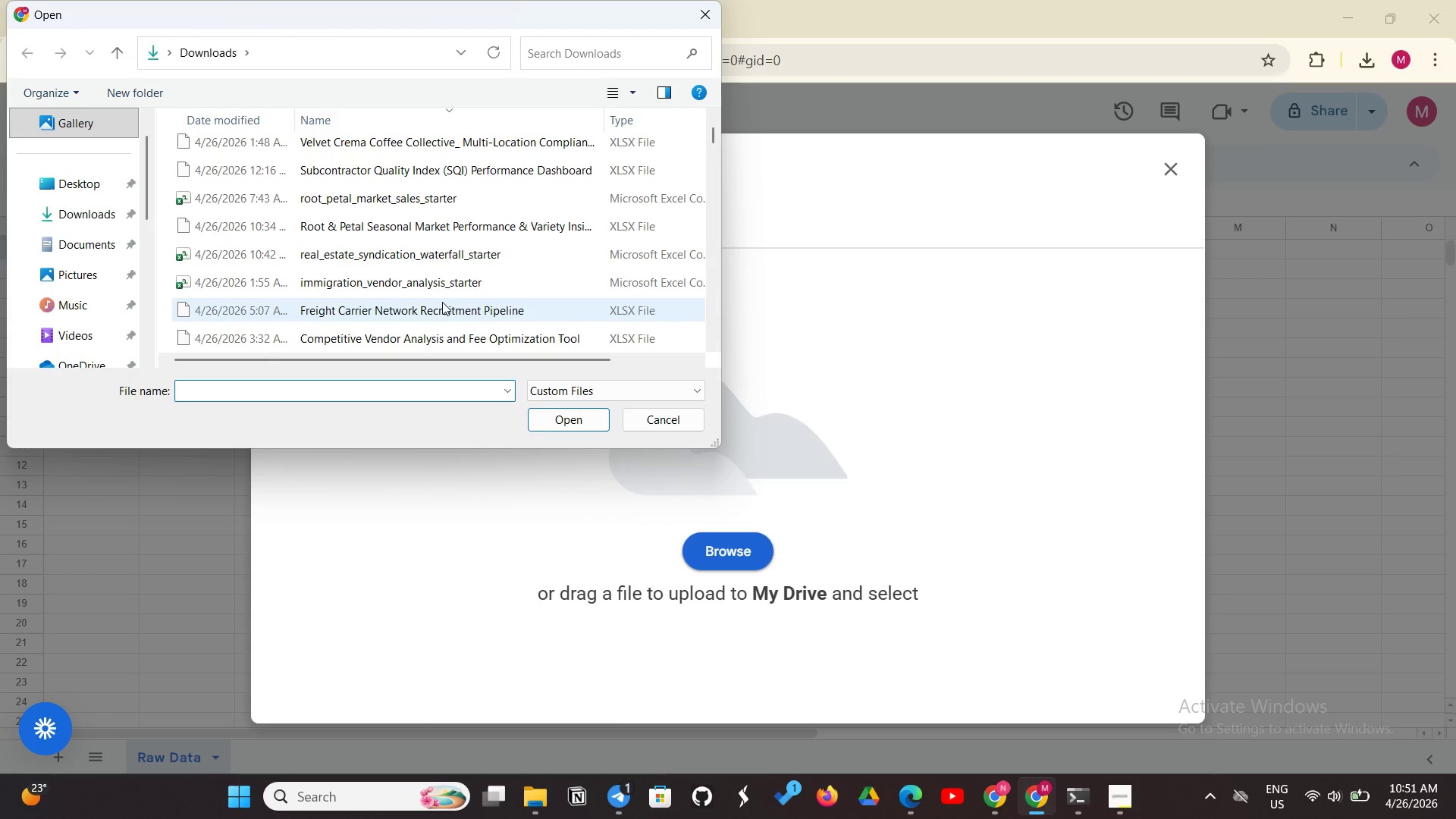 
scroll: coordinate [435, 303], scroll_direction: up, amount: 2.0
 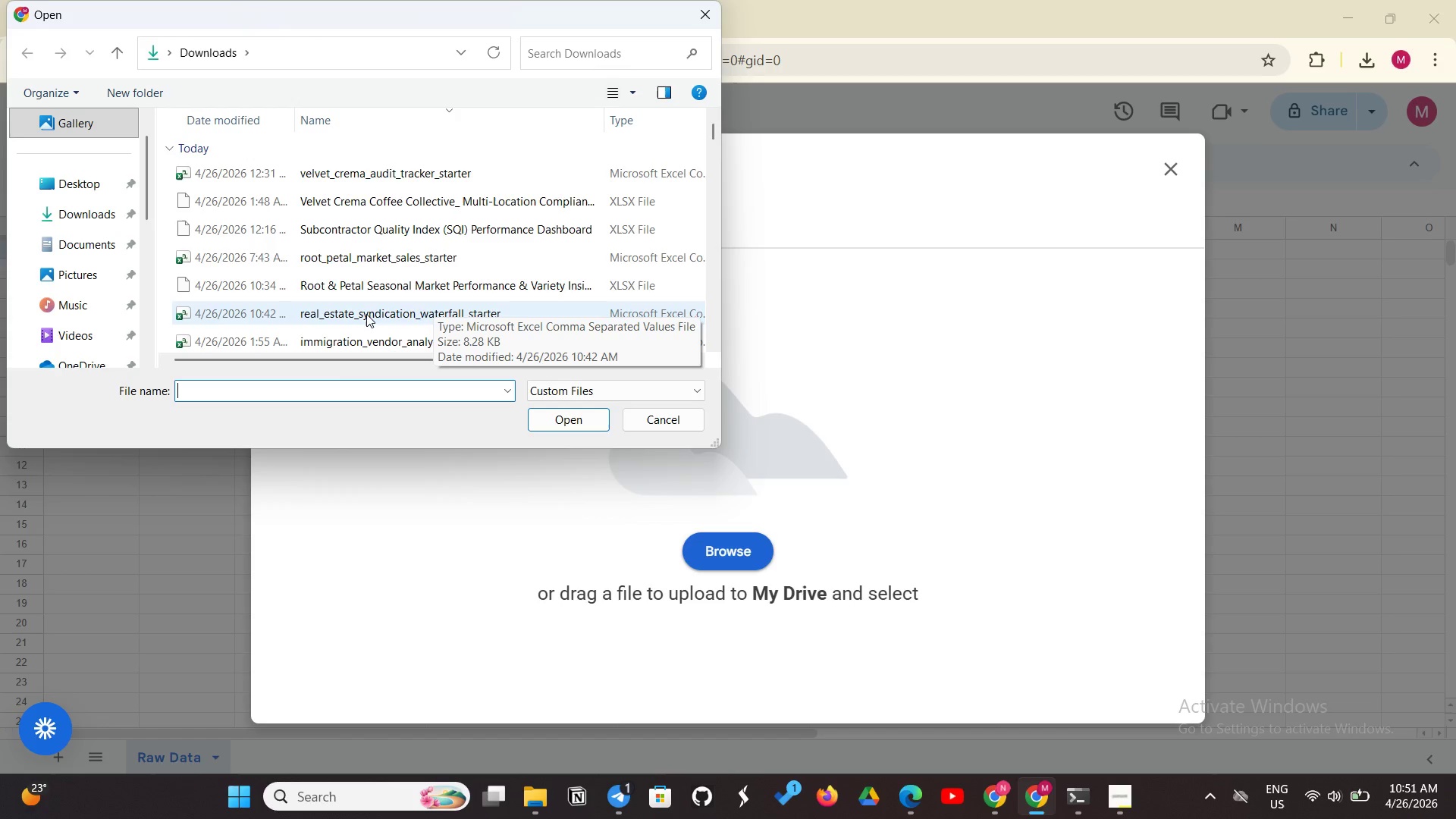 
wait(14.61)
 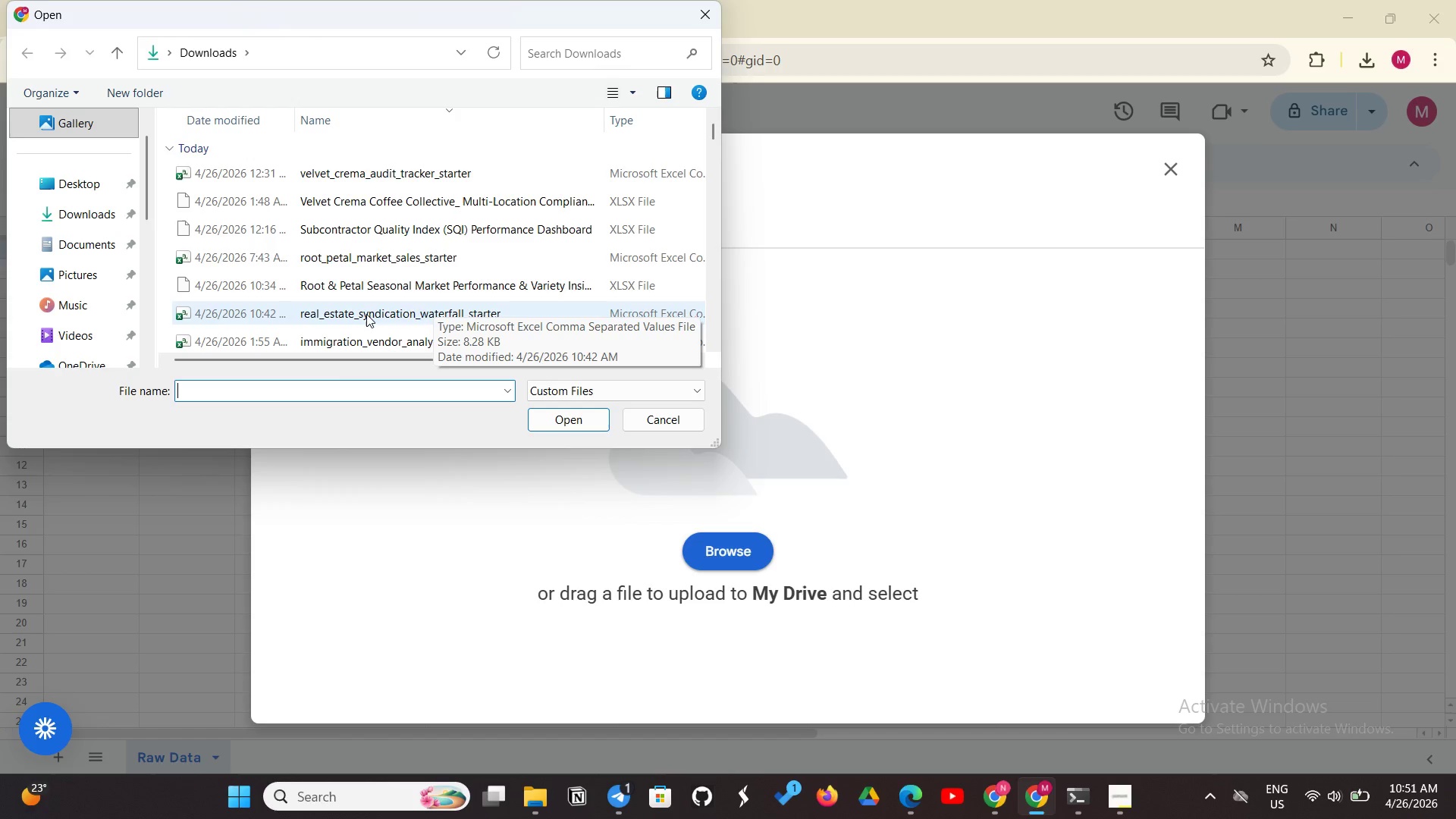 
left_click([366, 314])
 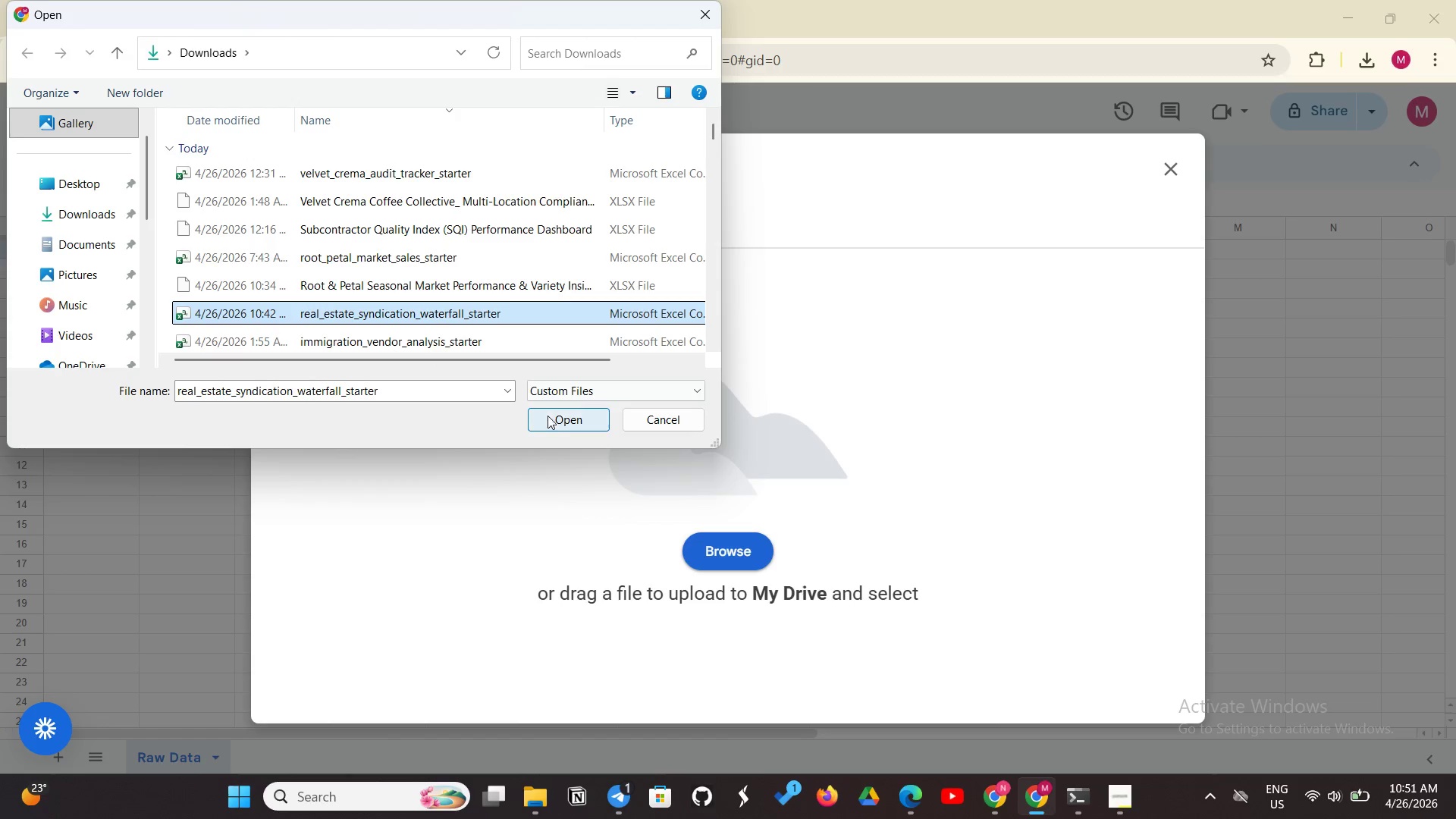 
left_click([553, 415])
 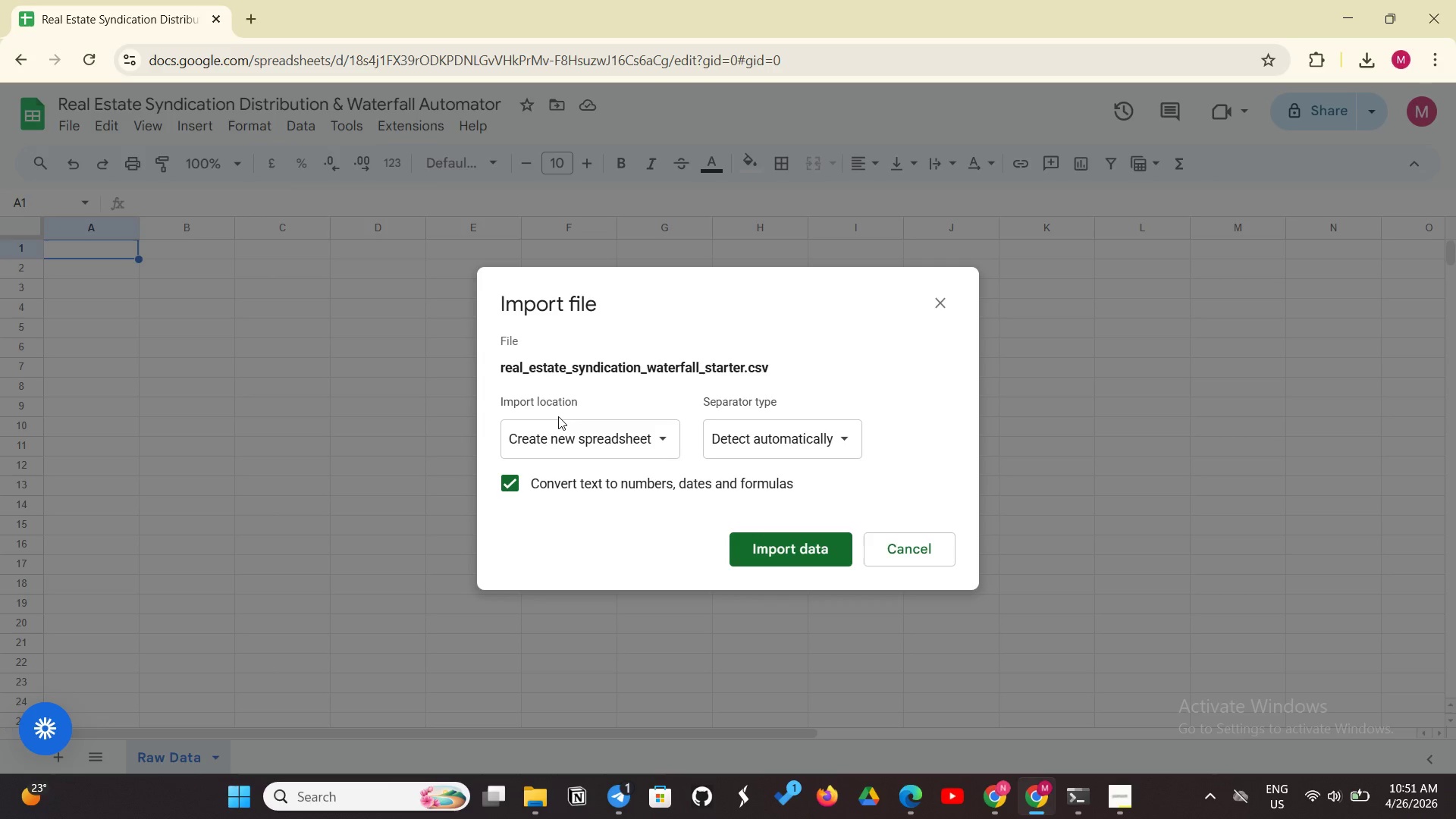 
wait(7.17)
 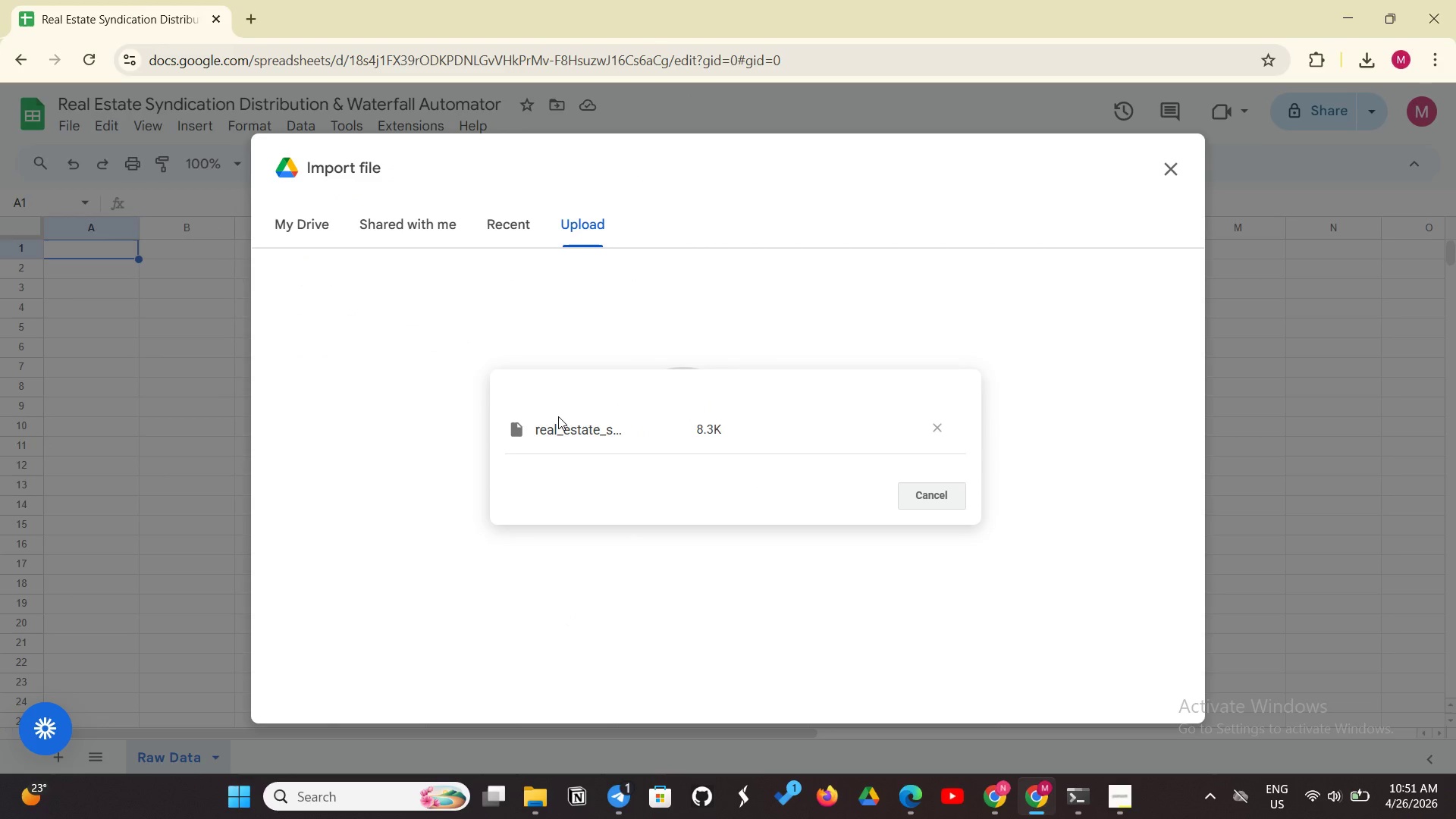 
left_click([571, 428])
 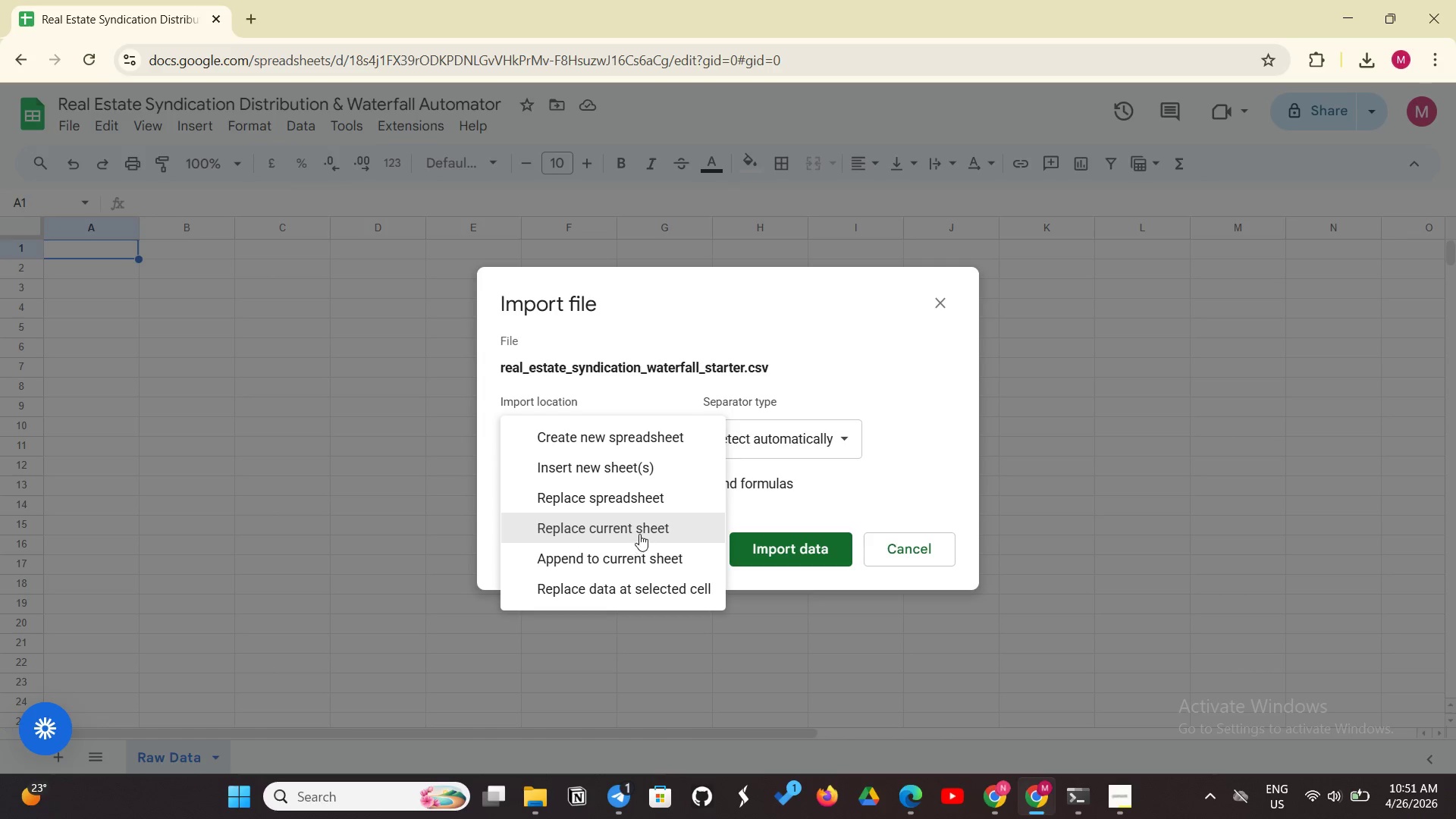 
left_click([646, 532])
 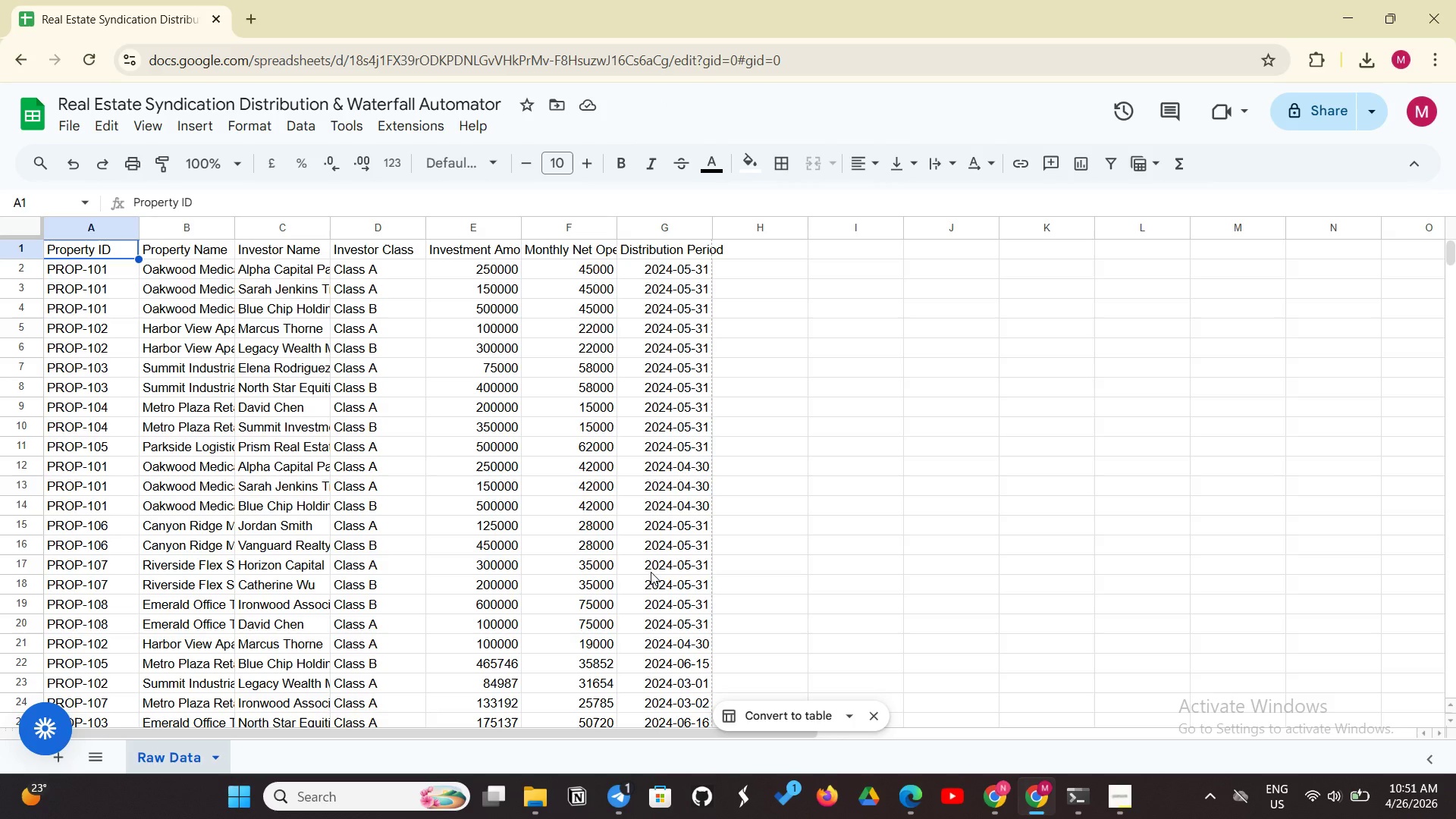 
wait(13.44)
 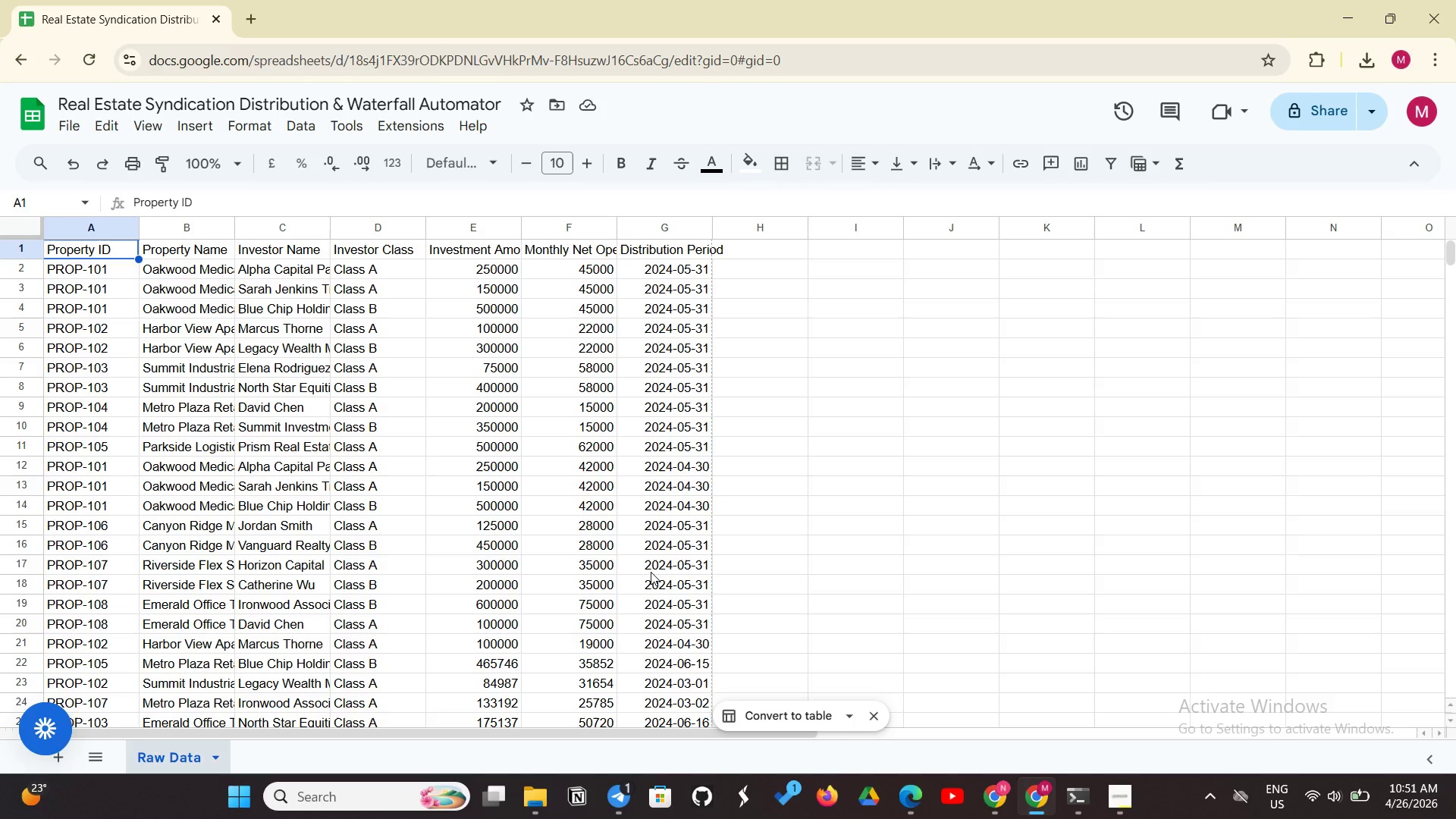 
left_click([53, 759])
 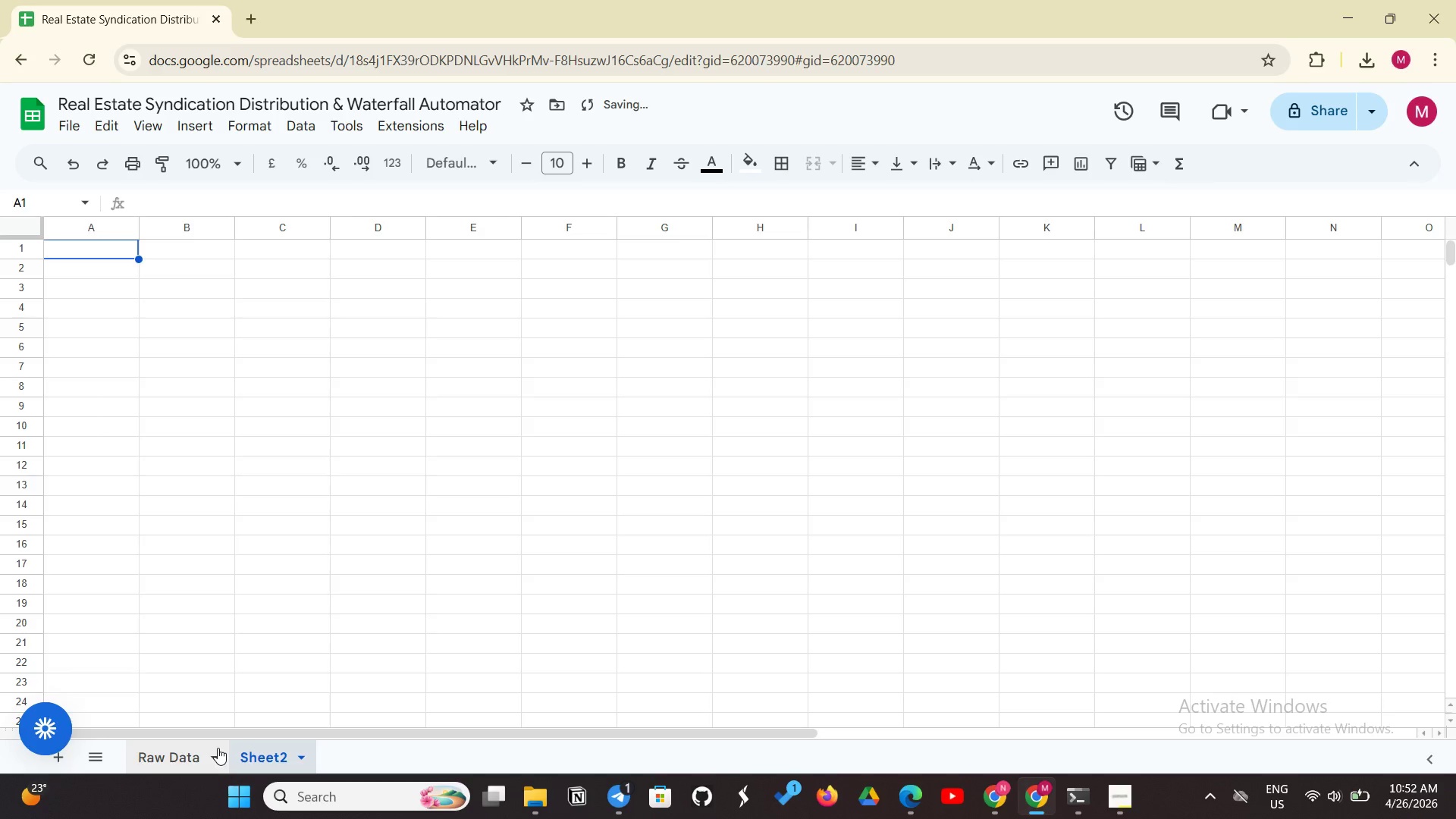 
right_click([253, 748])
 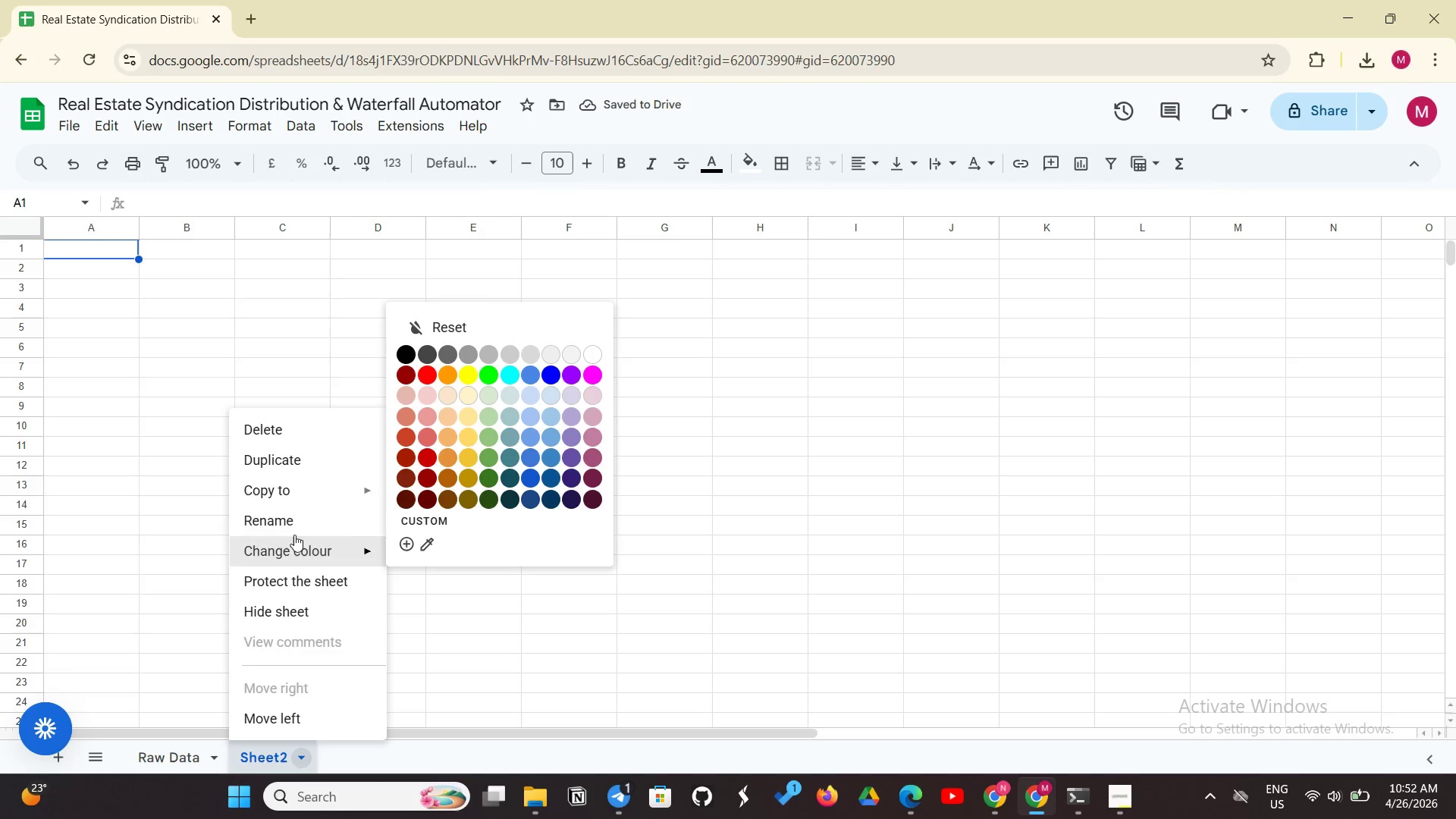 
left_click([309, 524])
 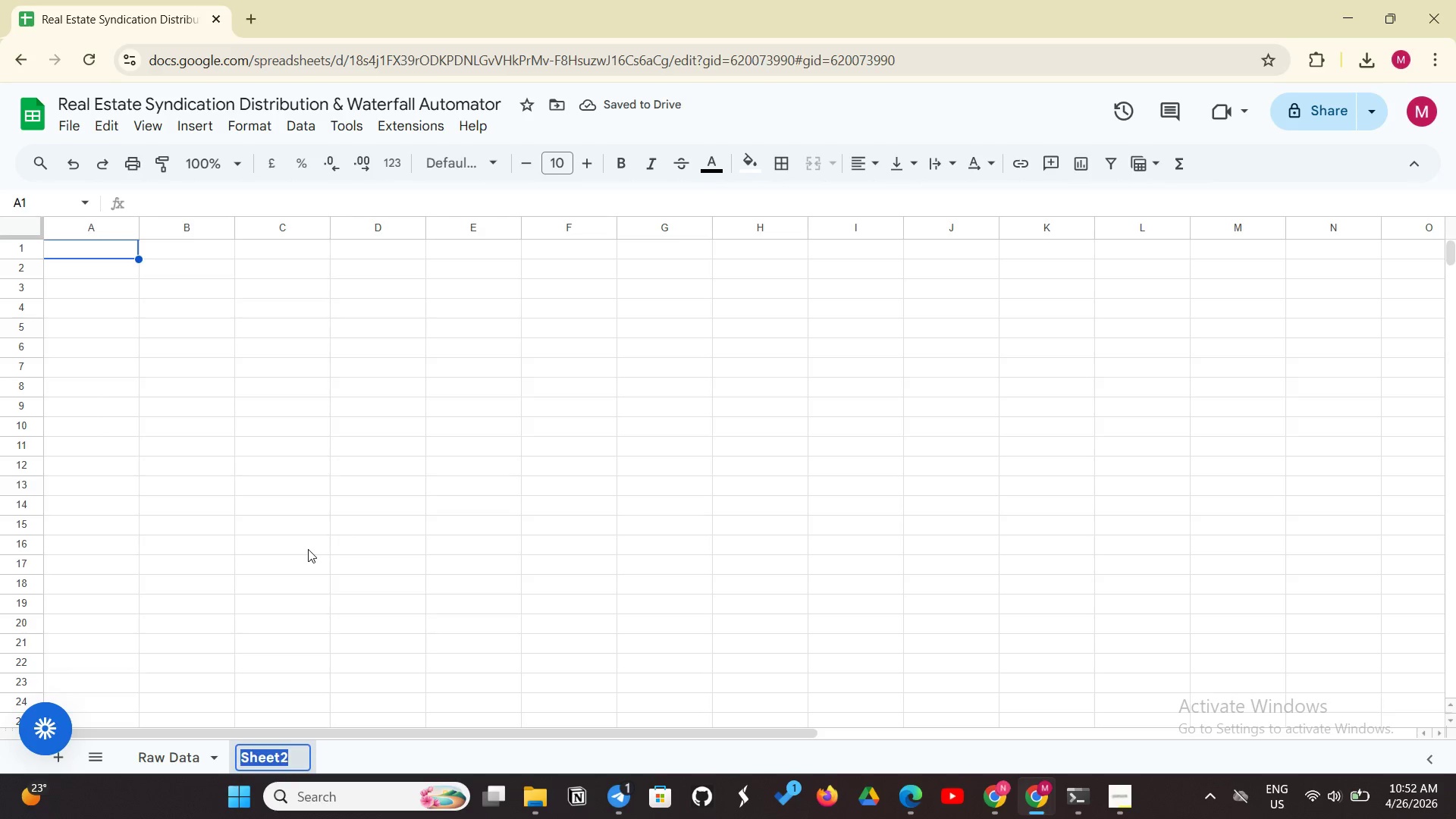 
key(Backspace)
type(Summary)
 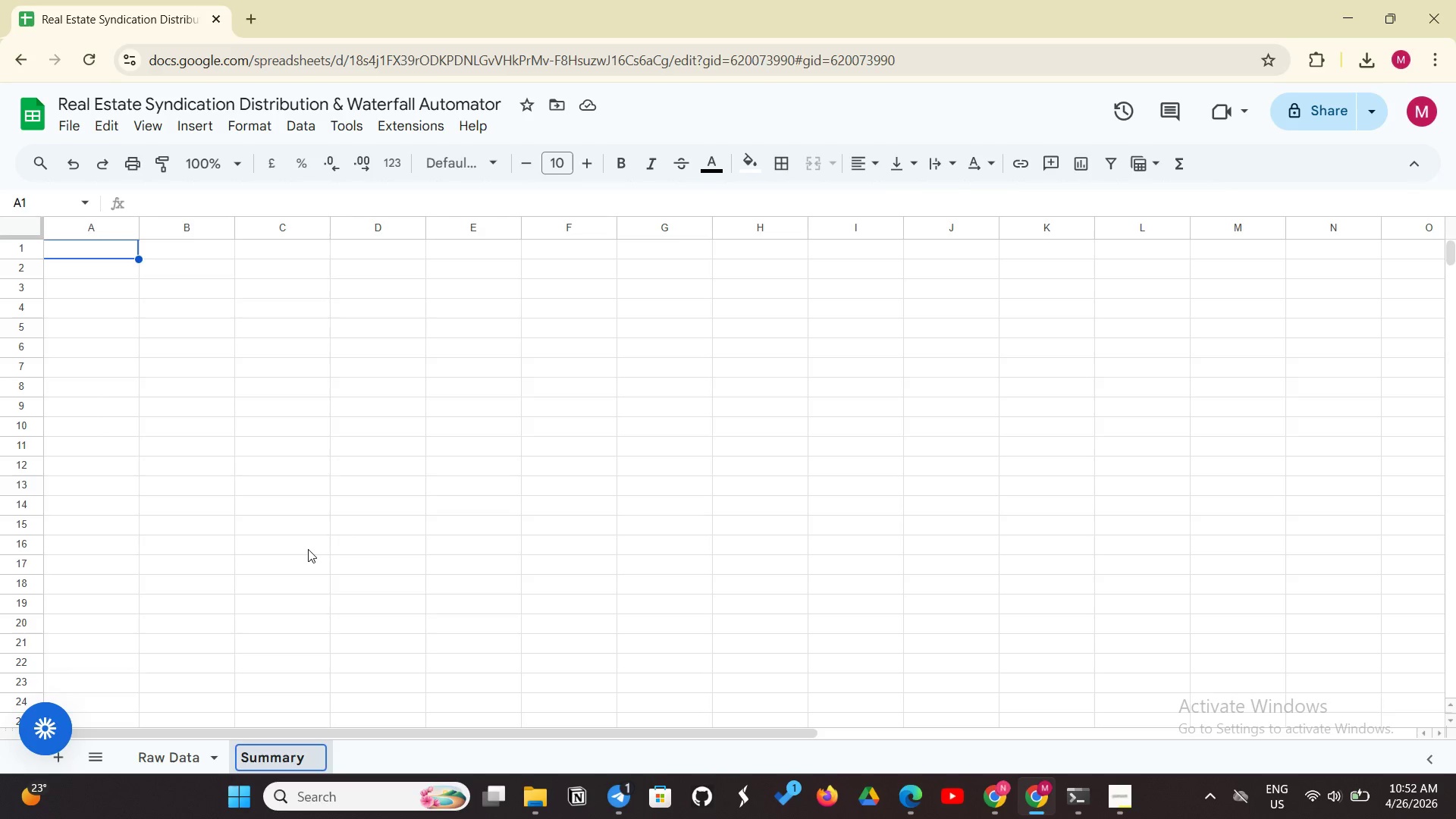 
key(Enter)
 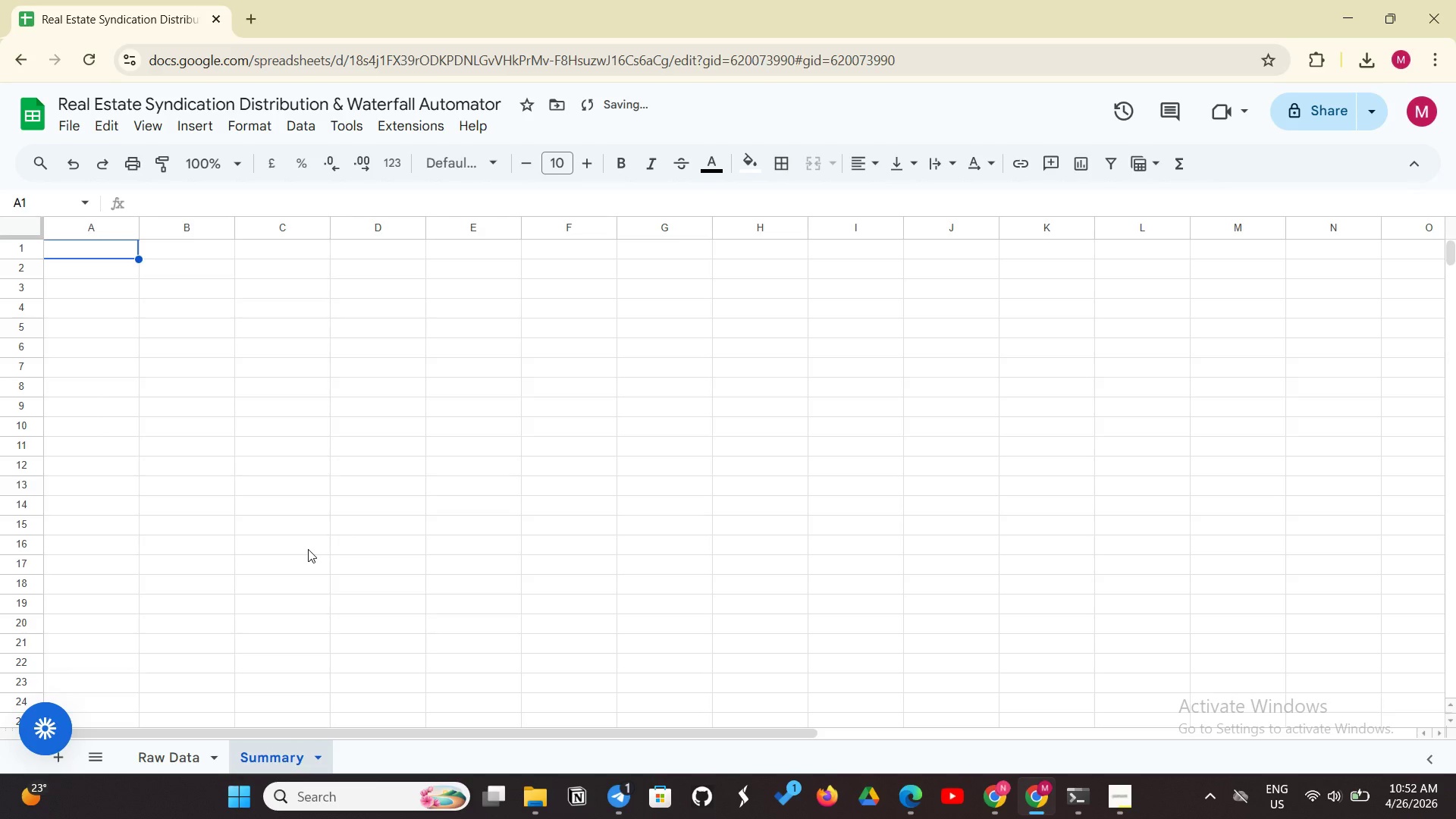 
scroll: coordinate [308, 549], scroll_direction: up, amount: 1.0
 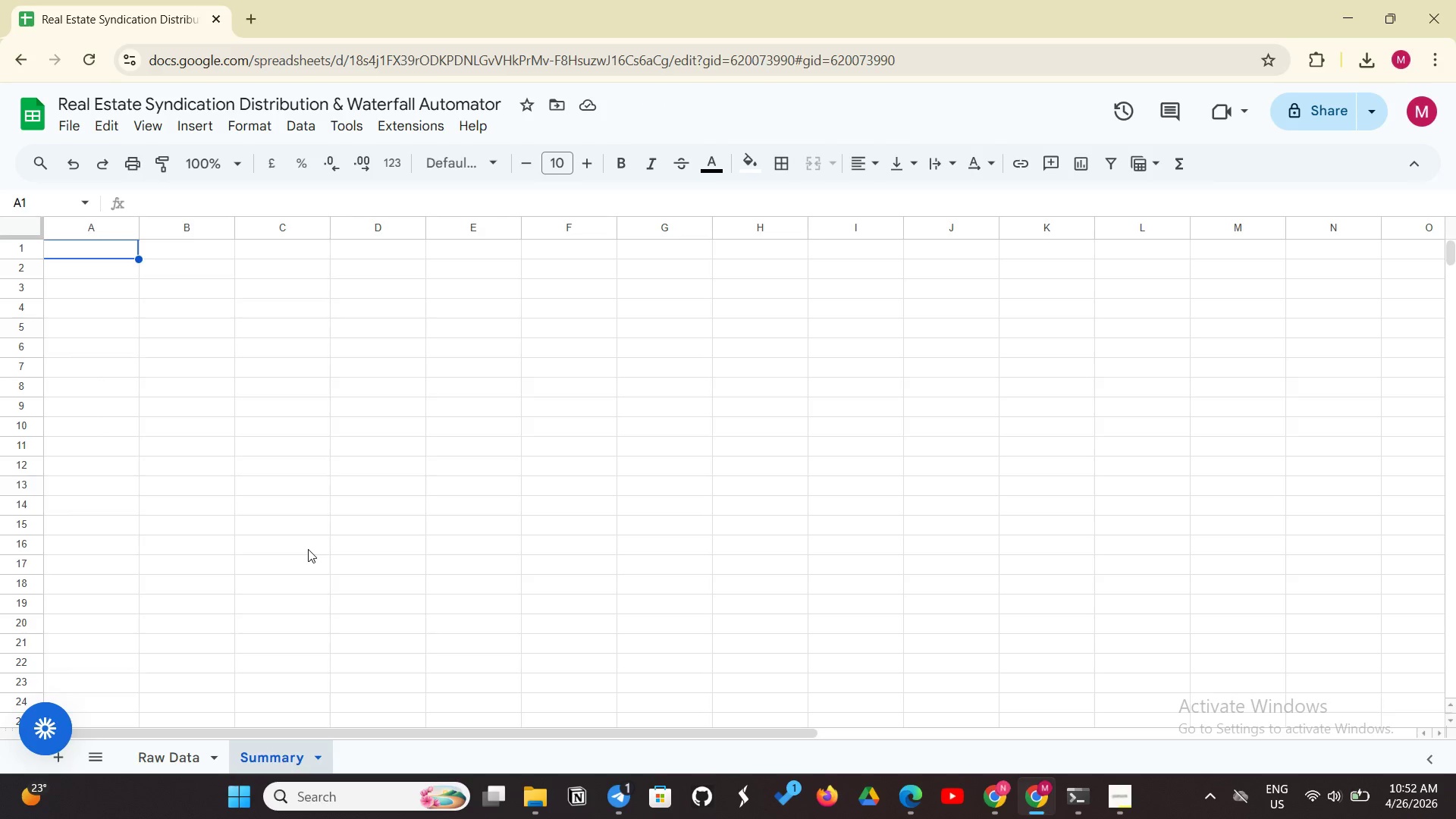 
type(PROPERTY )
 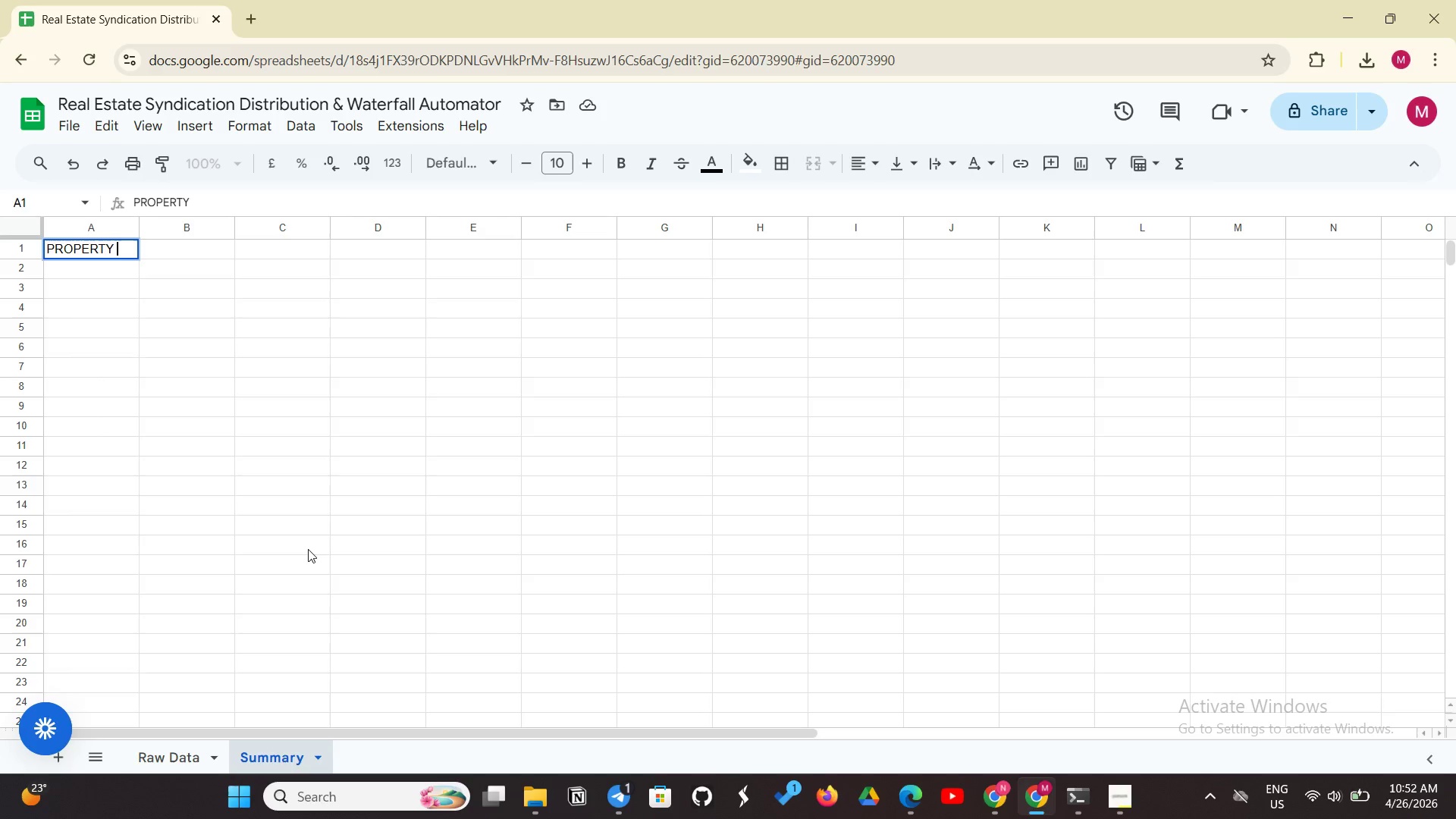 
type( WATERFALL SUMMARY)
 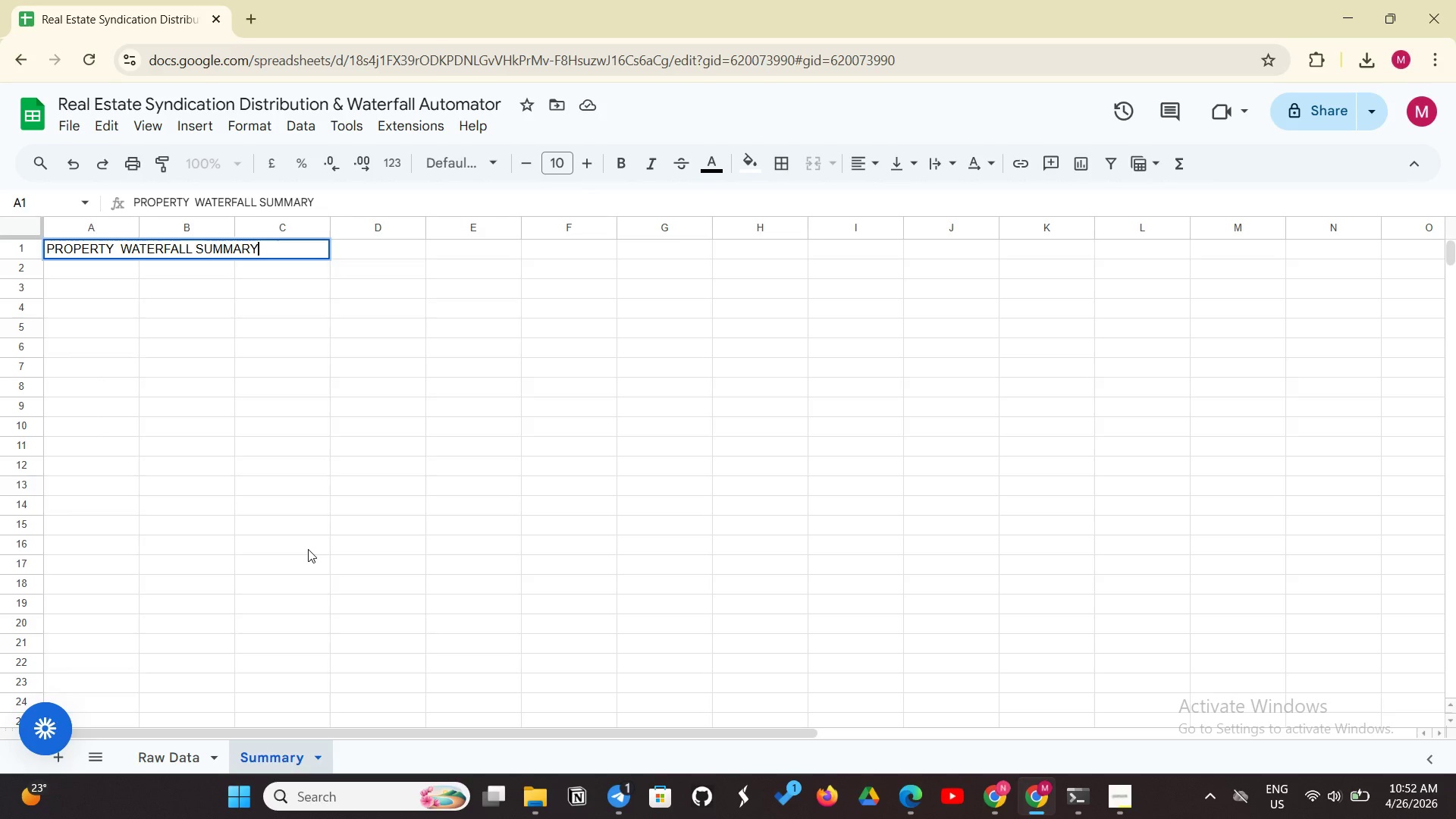 
key(Enter)
 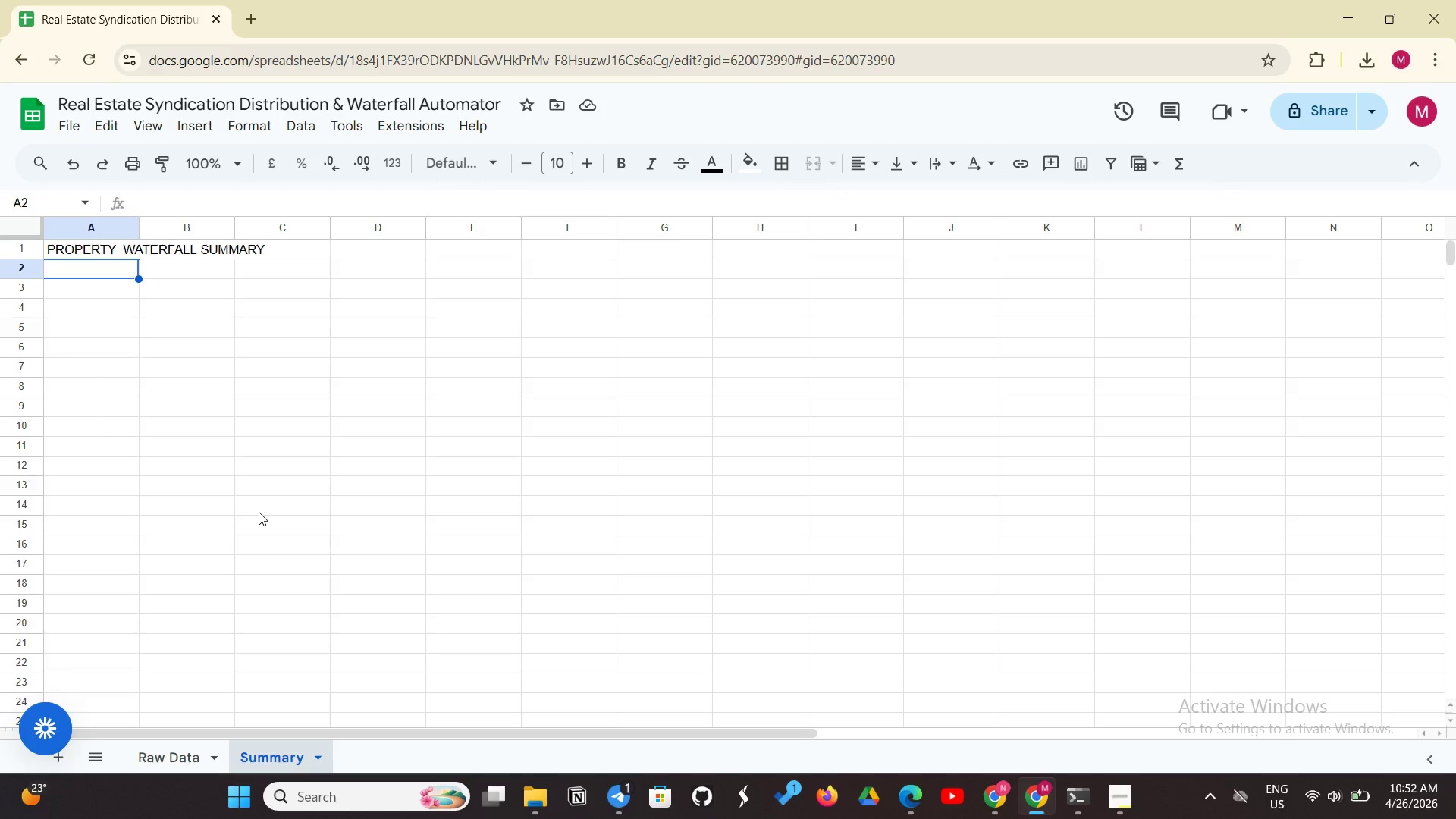 
wait(7.91)
 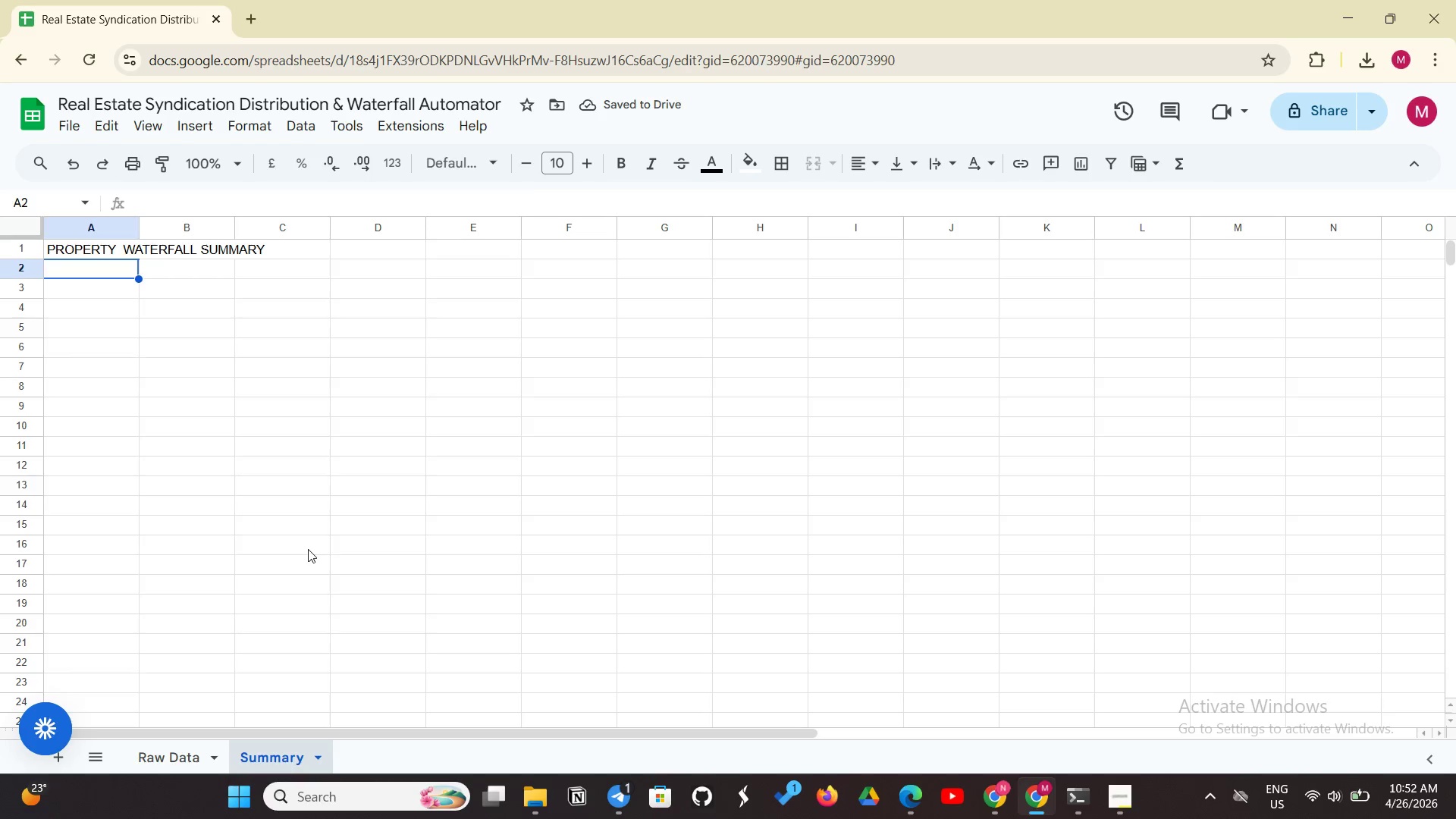 
left_click_drag(start_coordinate=[91, 244], to_coordinate=[655, 247])
 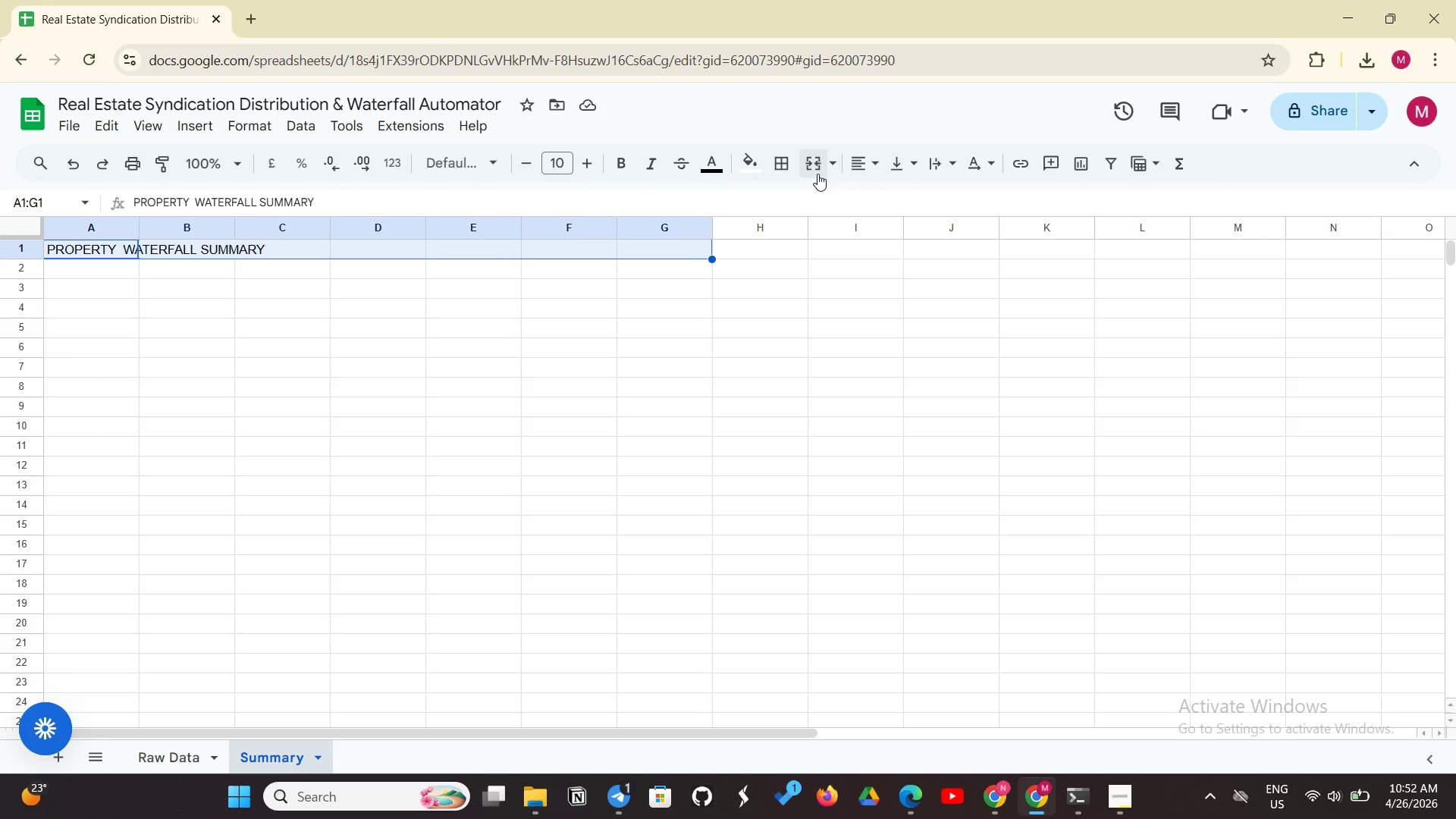 
left_click([817, 162])
 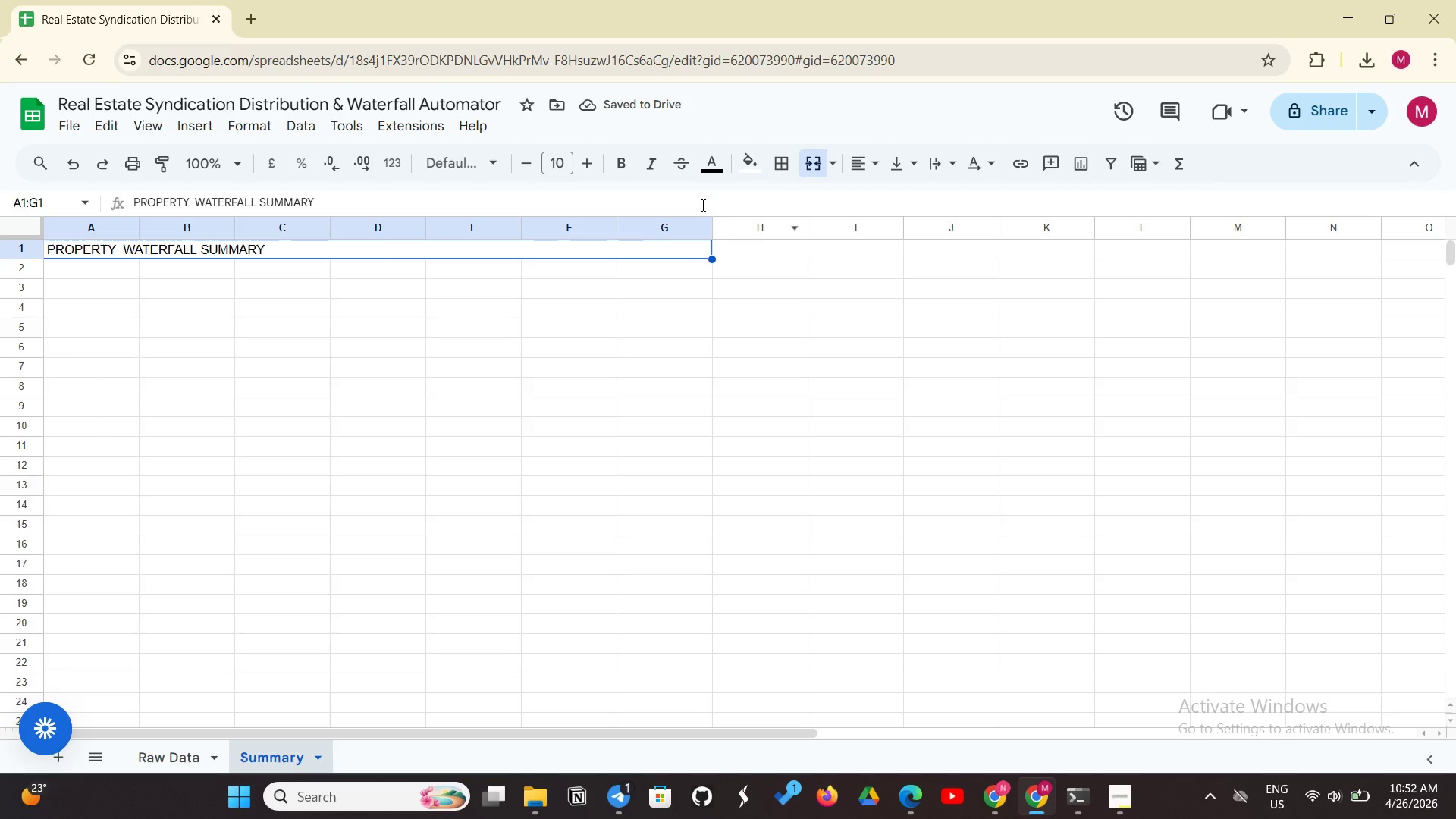 
left_click([613, 172])
 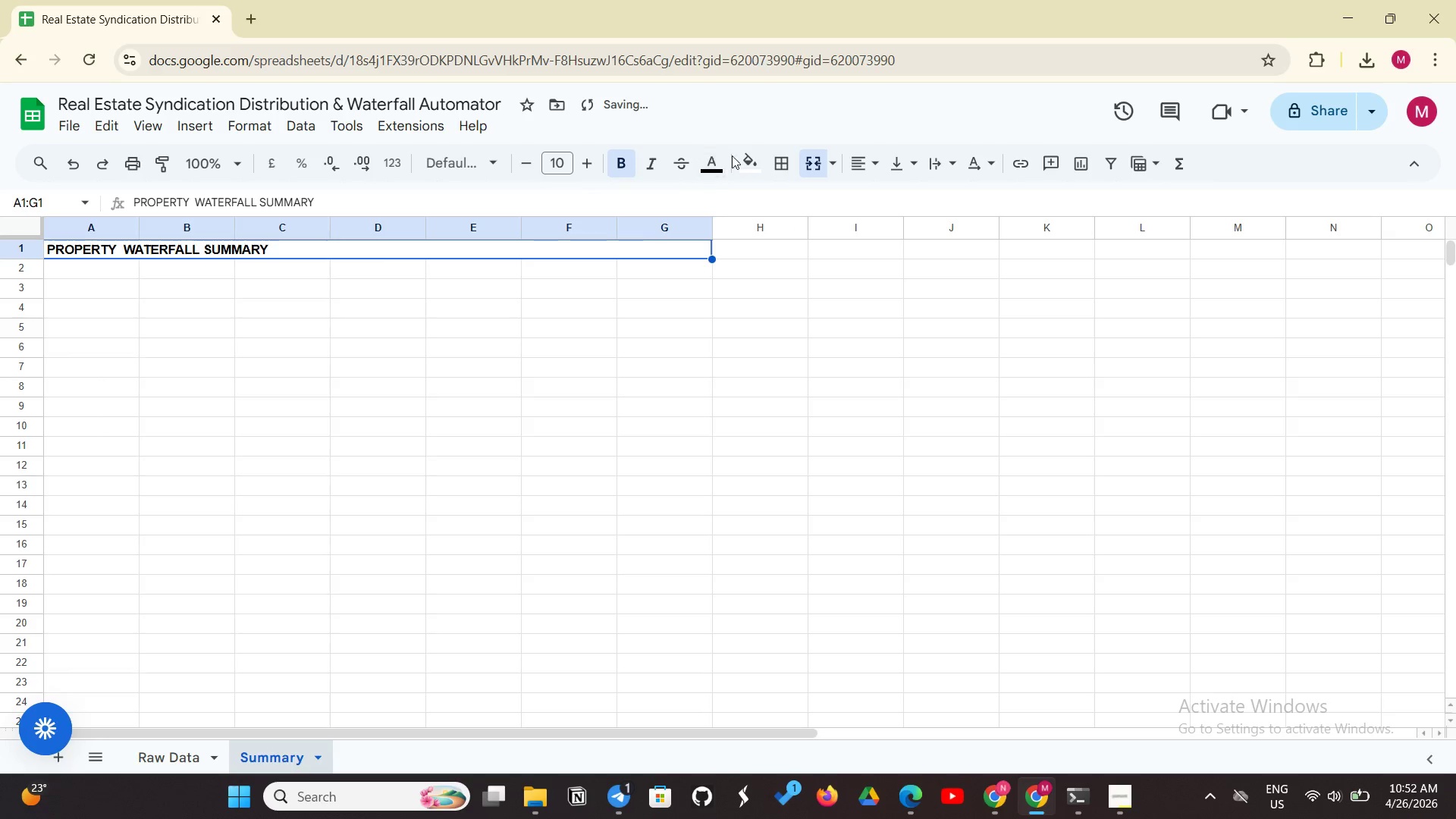 
left_click([745, 151])
 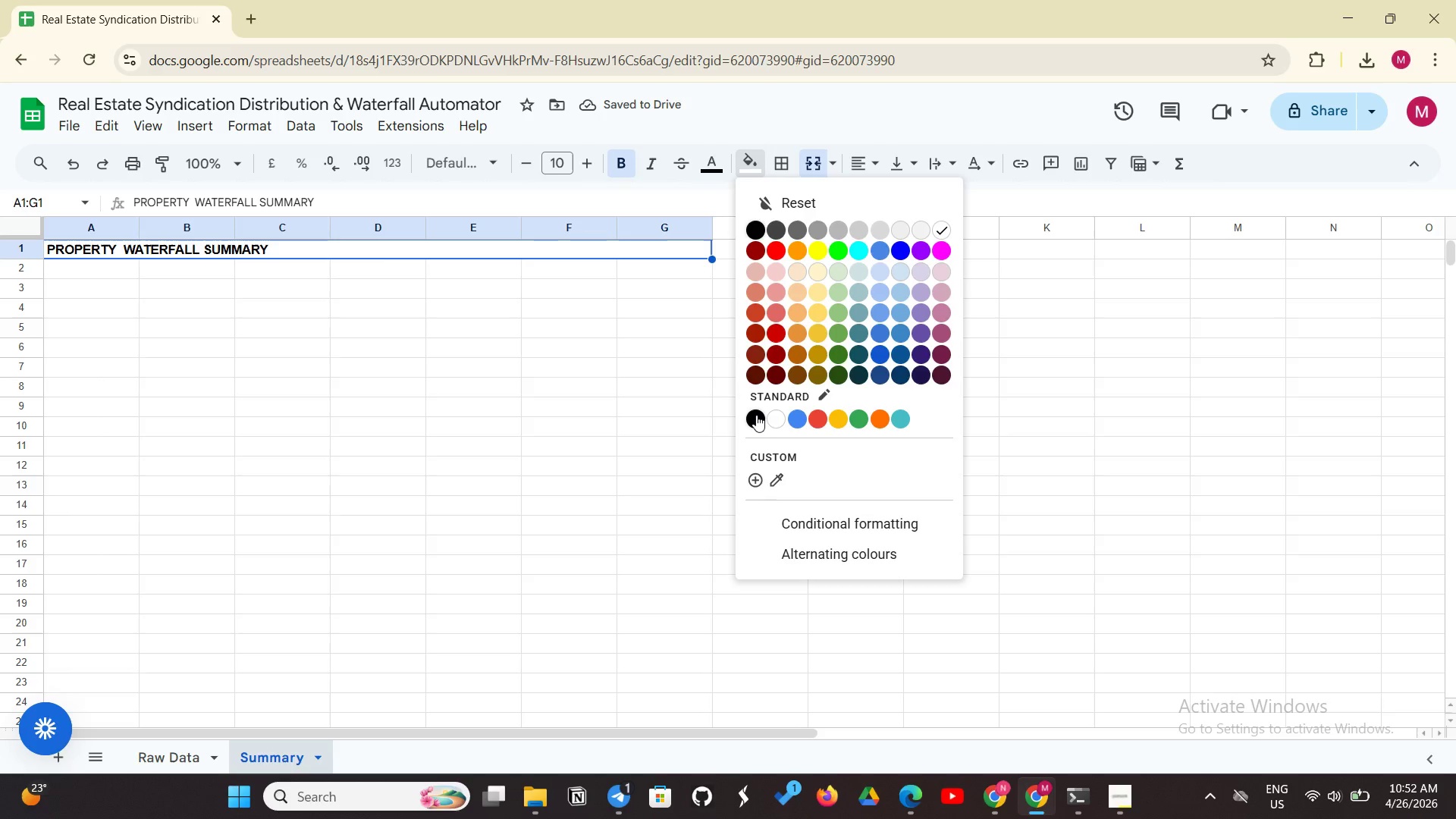 
left_click([756, 415])
 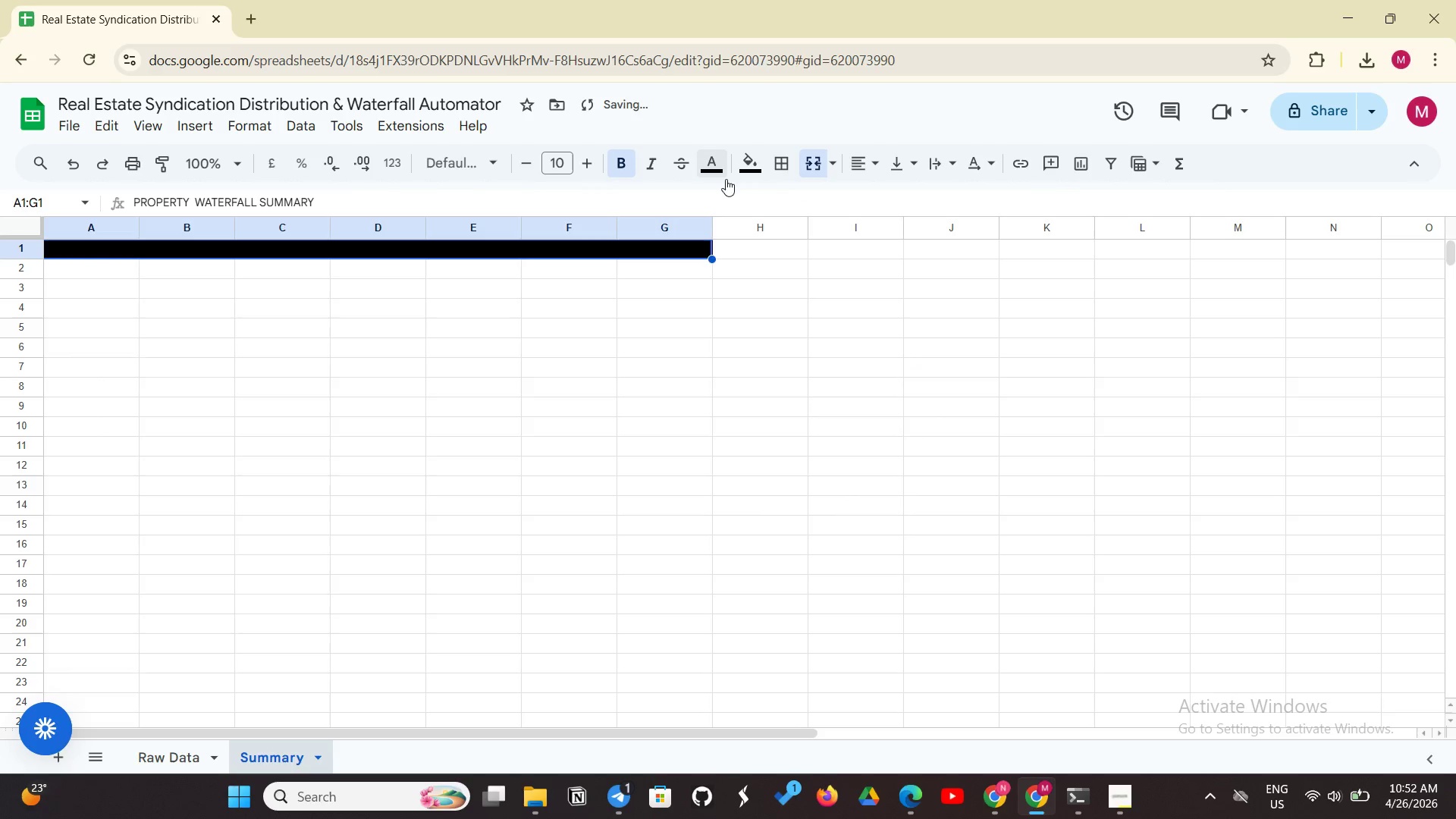 
left_click([724, 174])
 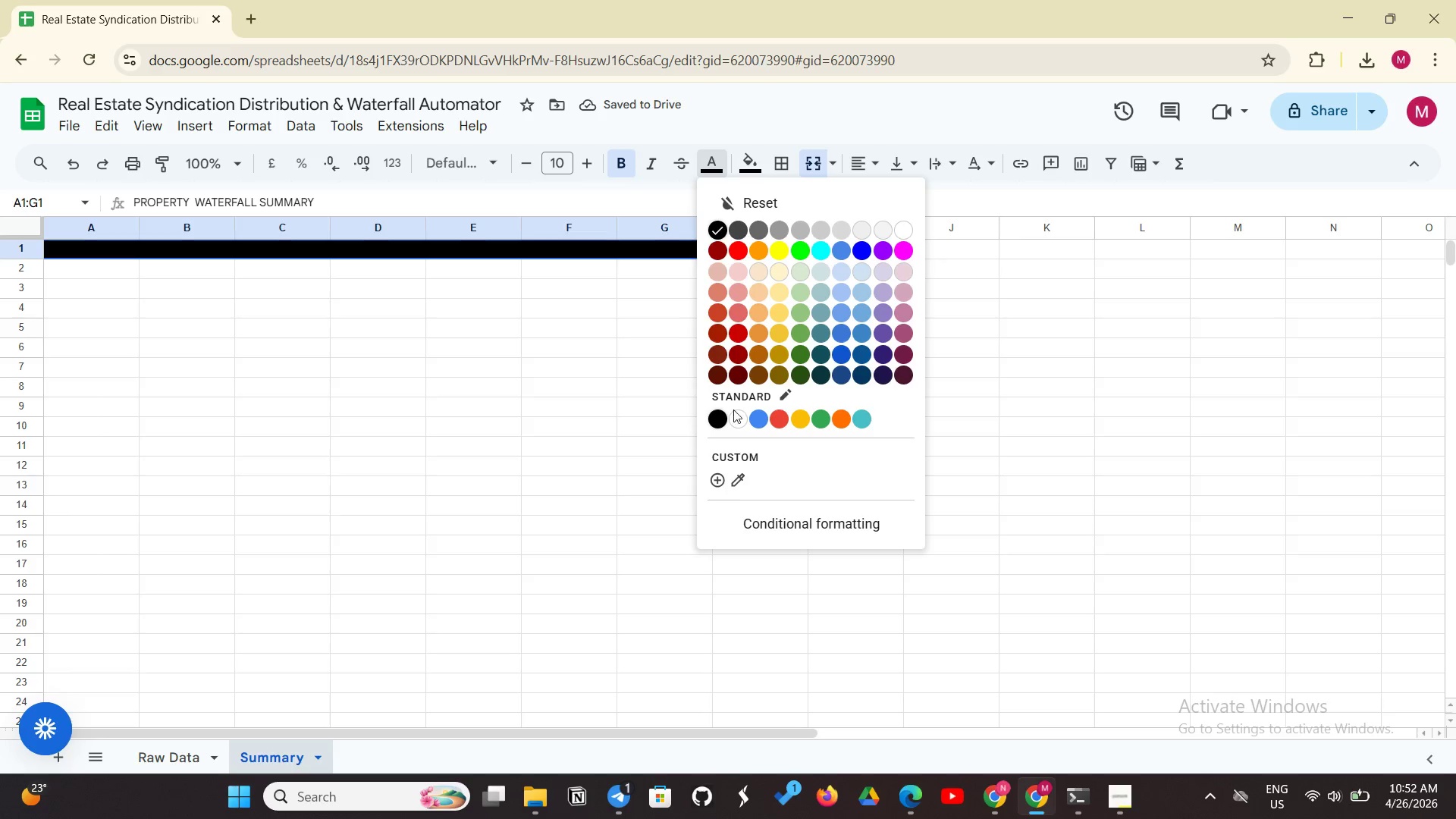 
left_click([739, 425])
 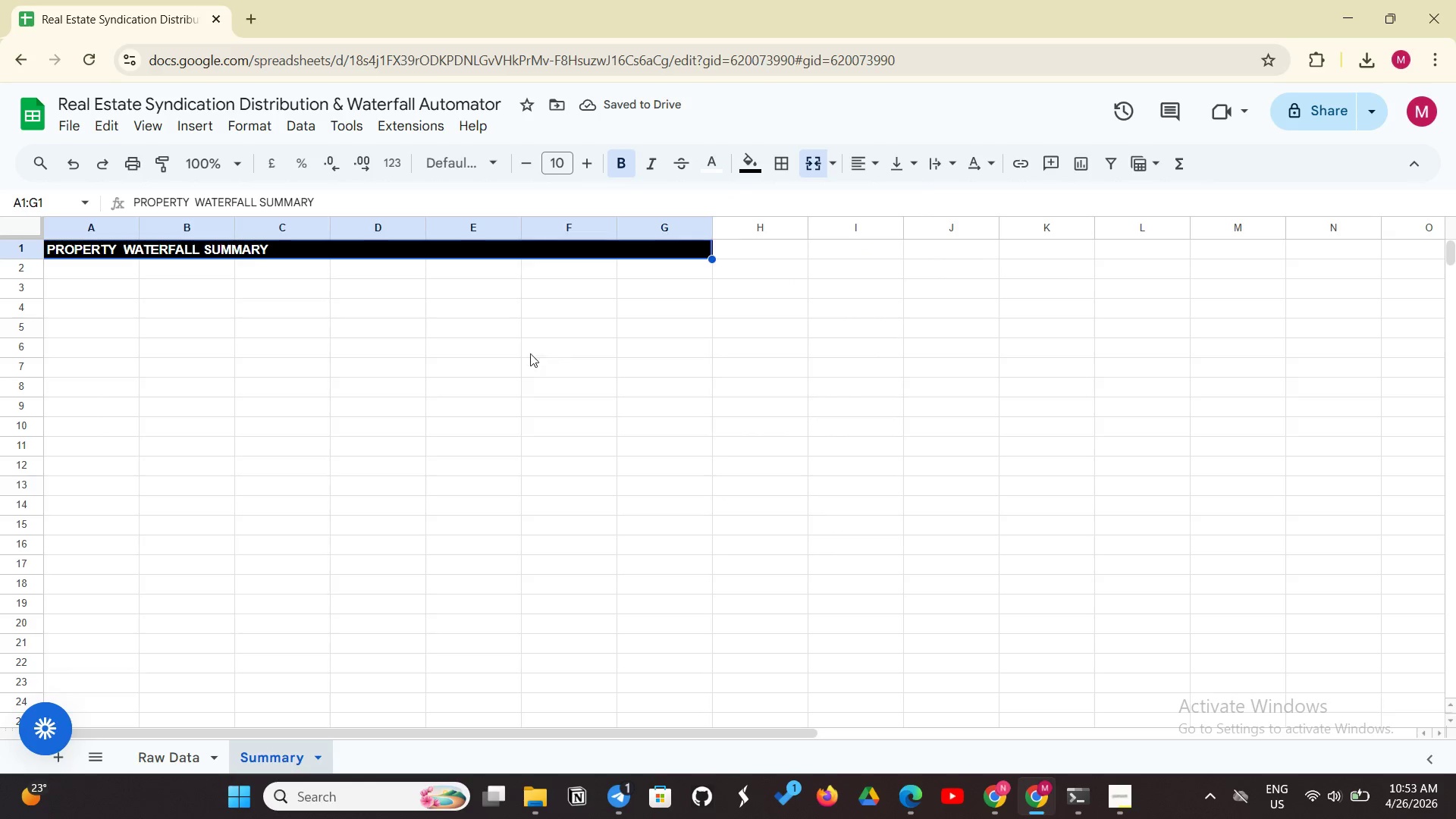 
wait(6.11)
 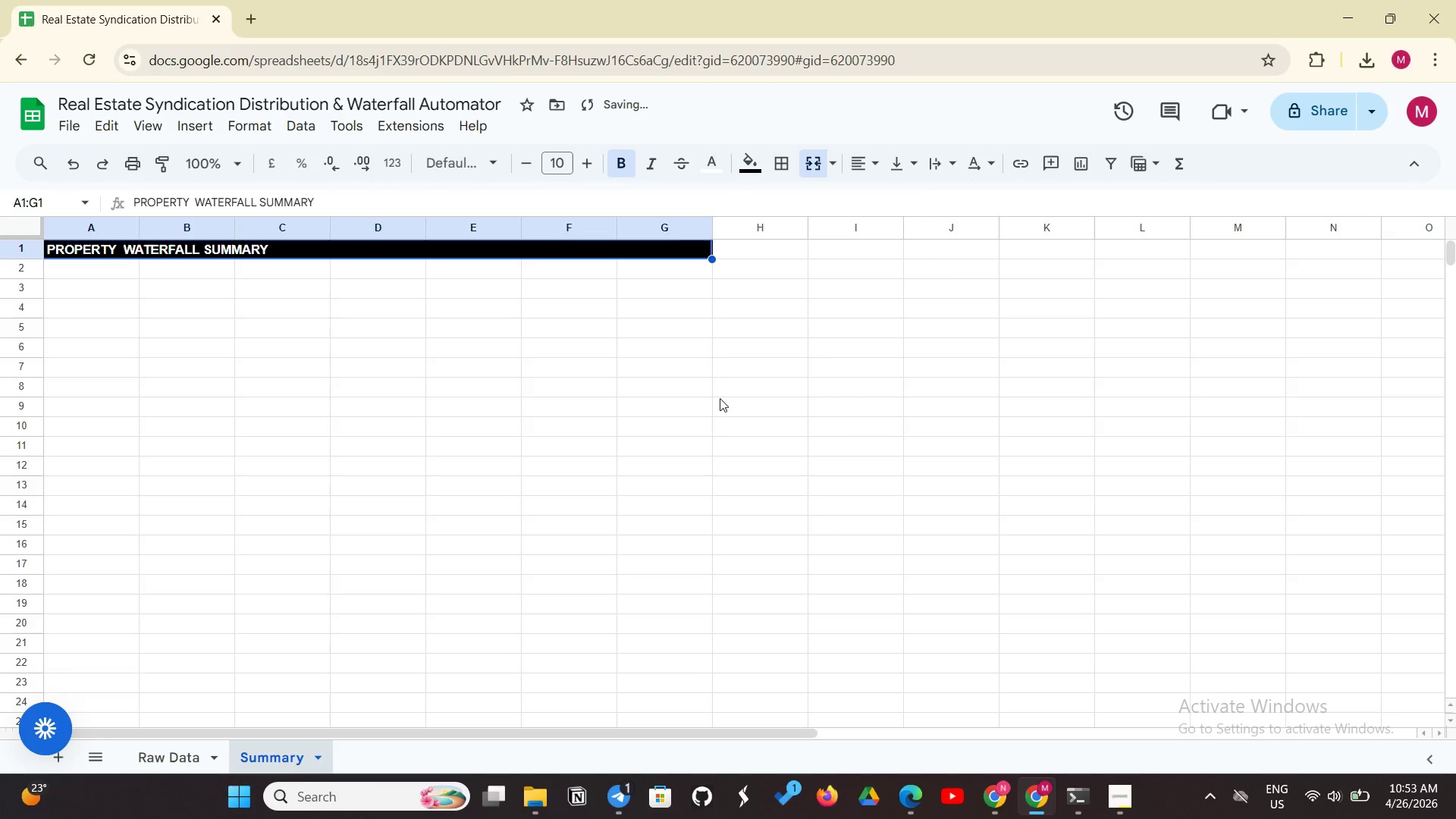 
left_click([98, 303])
 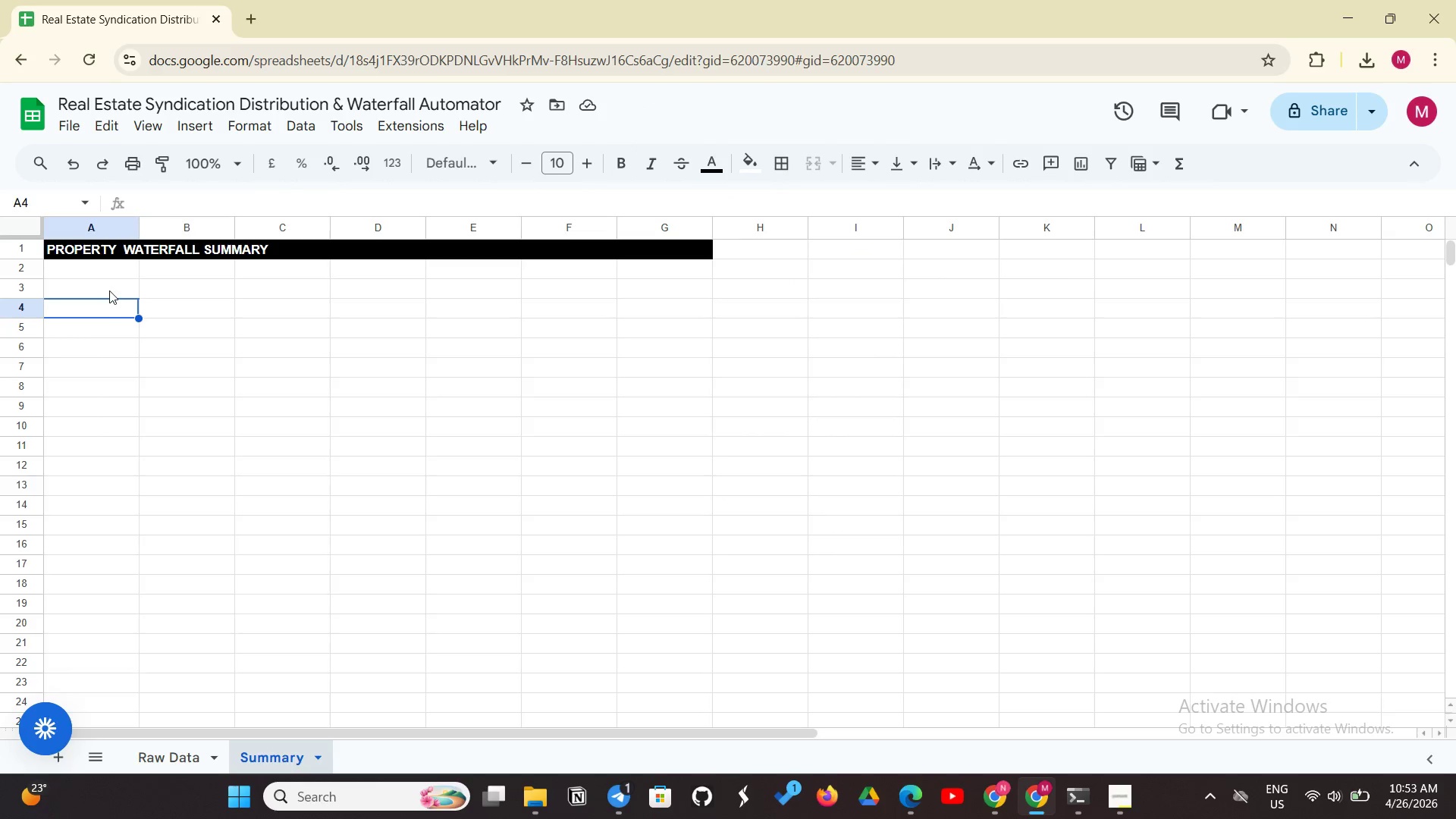 
left_click([109, 290])
 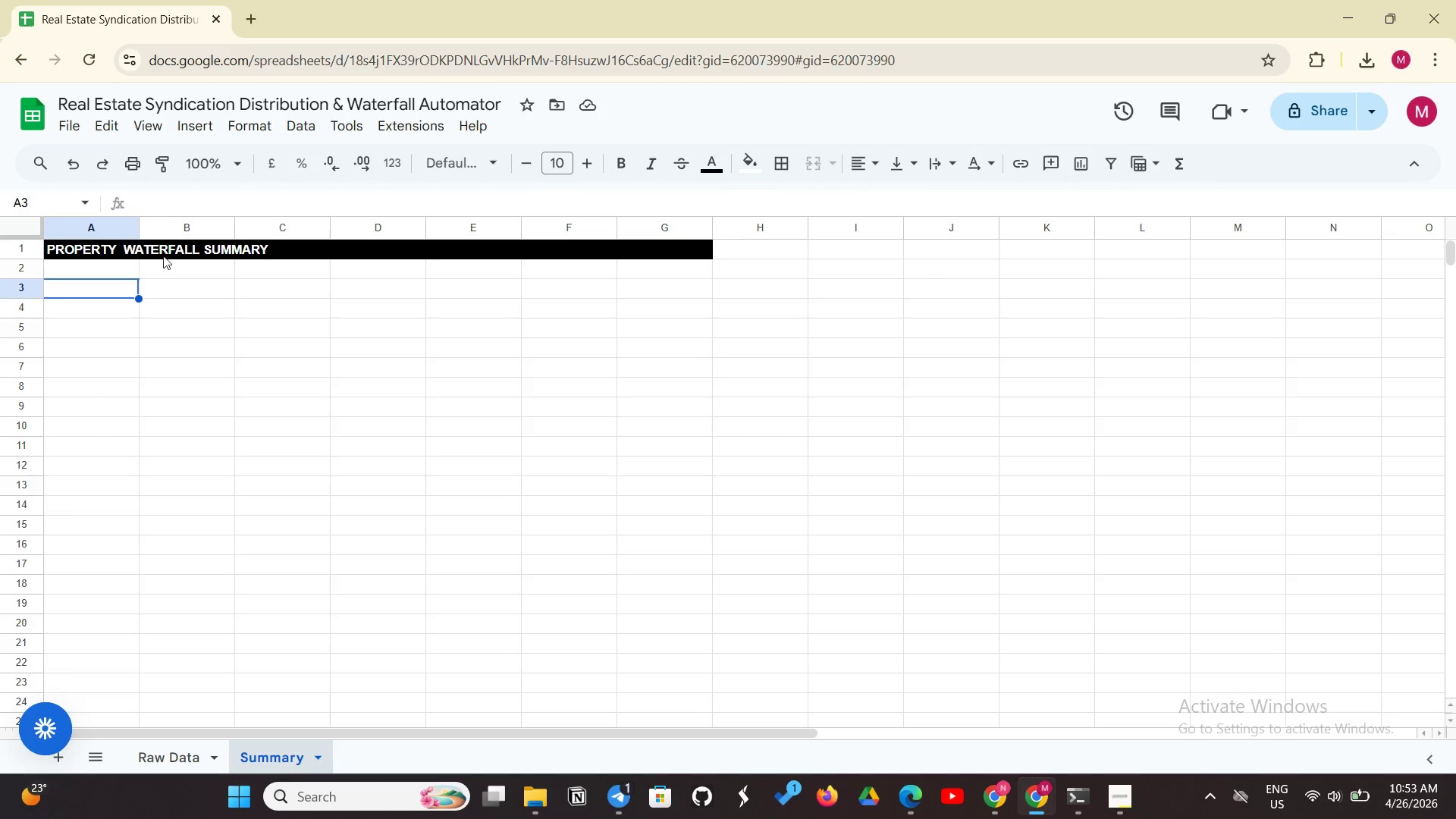 
left_click([168, 252])
 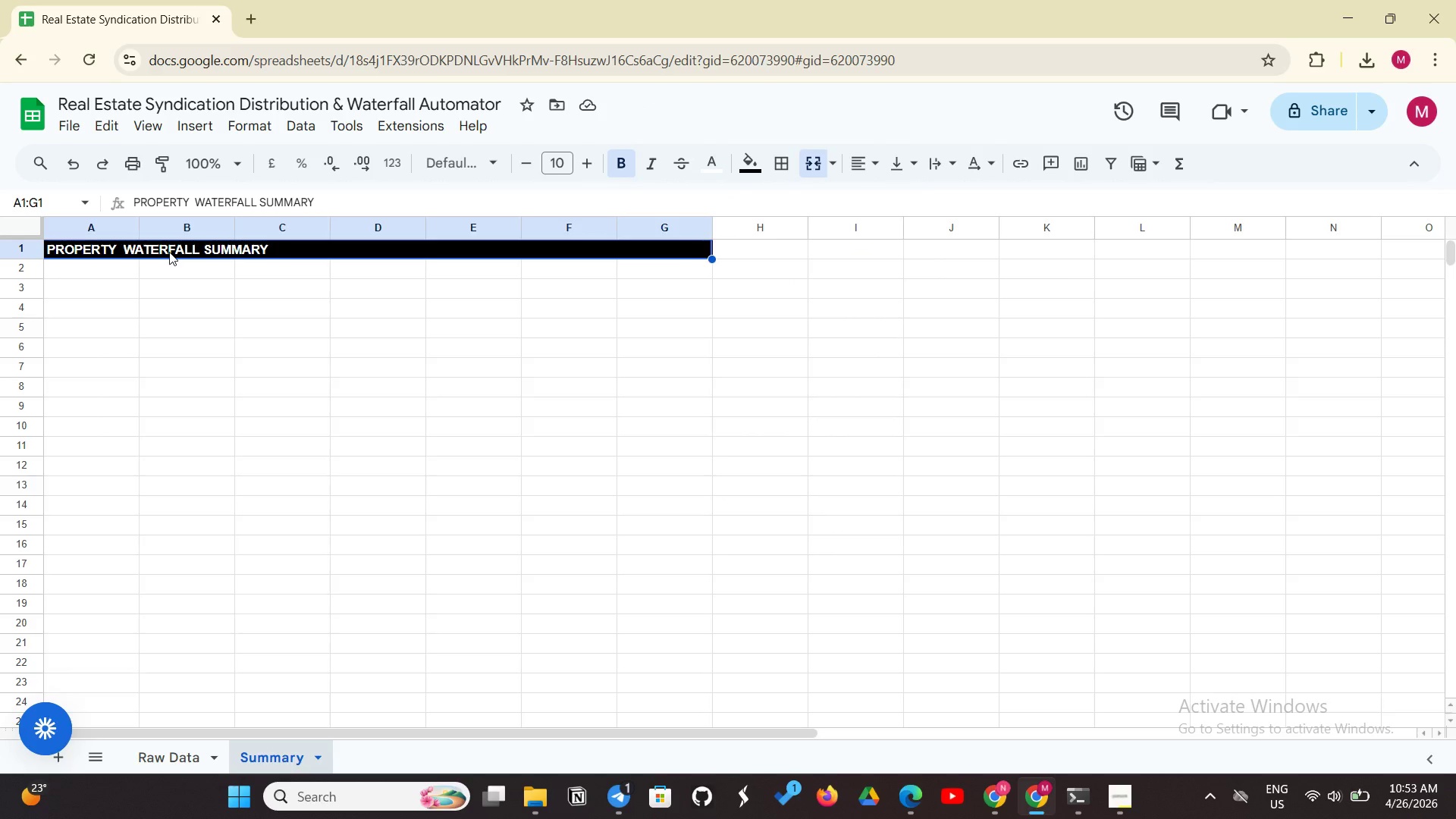 
key(Control+Shift+E)
 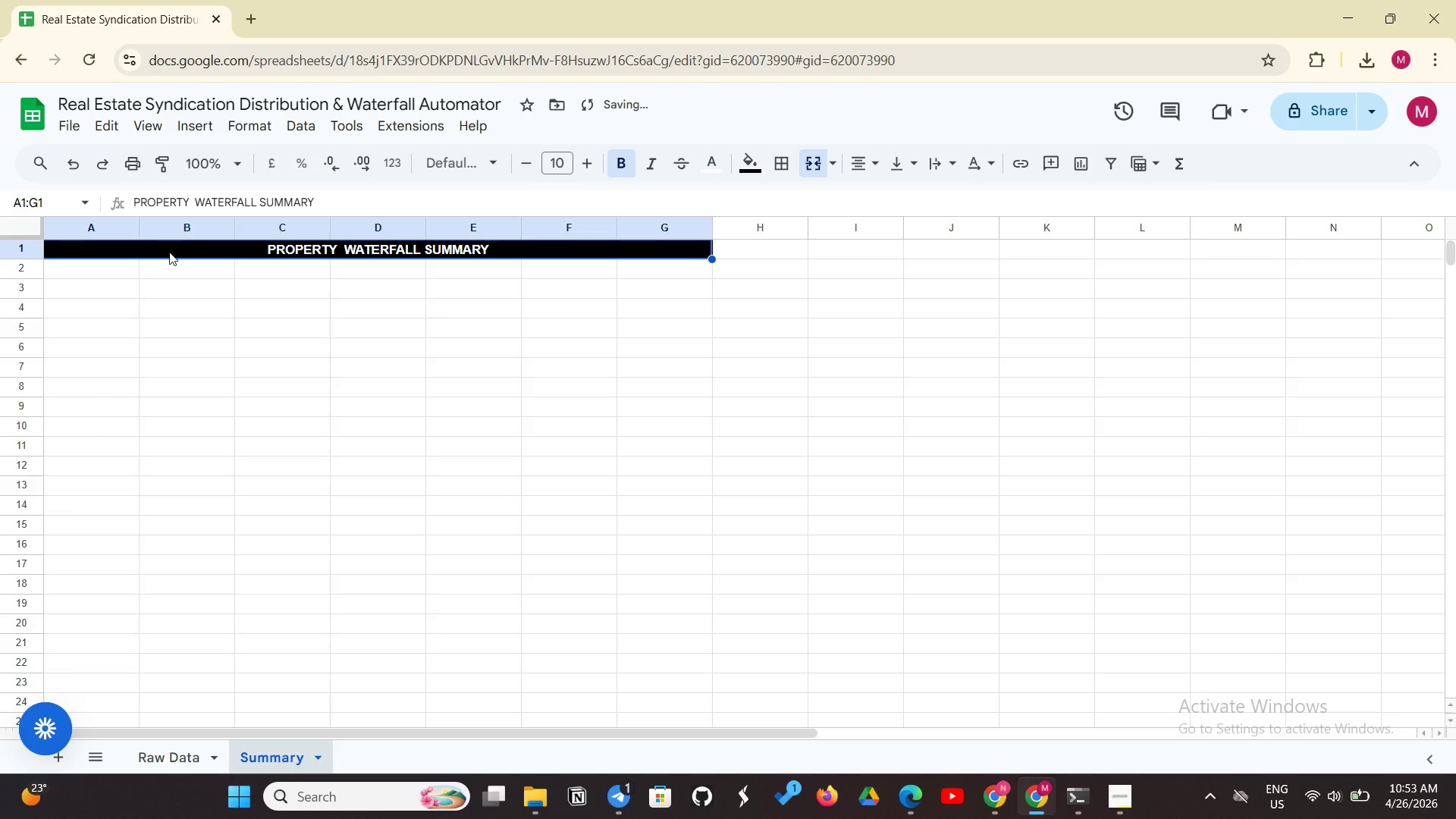 
key(CapsLock)
 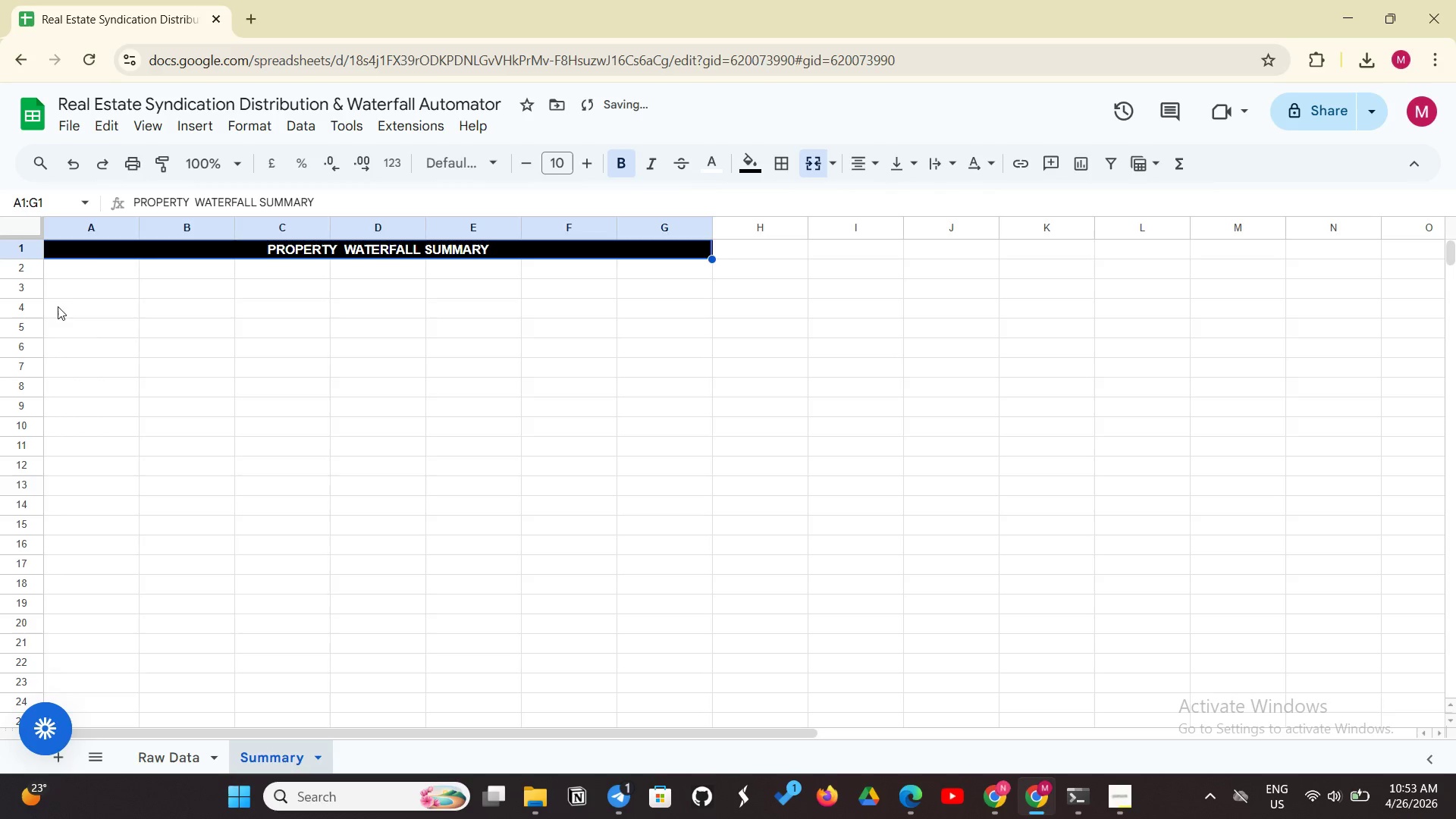 
left_click([85, 281])
 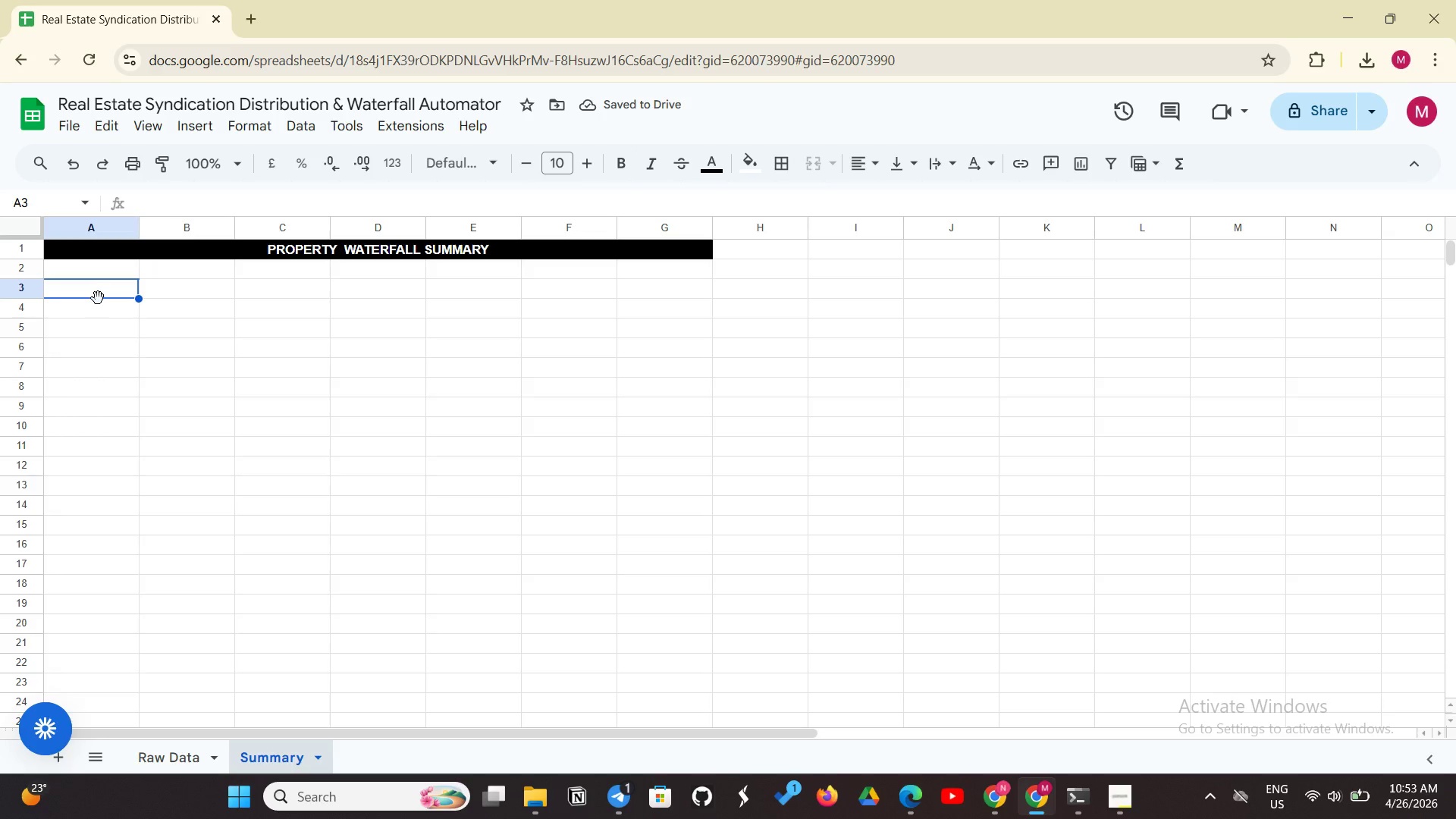 
type(Property Id)
key(Backspace)
key(Backspace)
type(ID)
 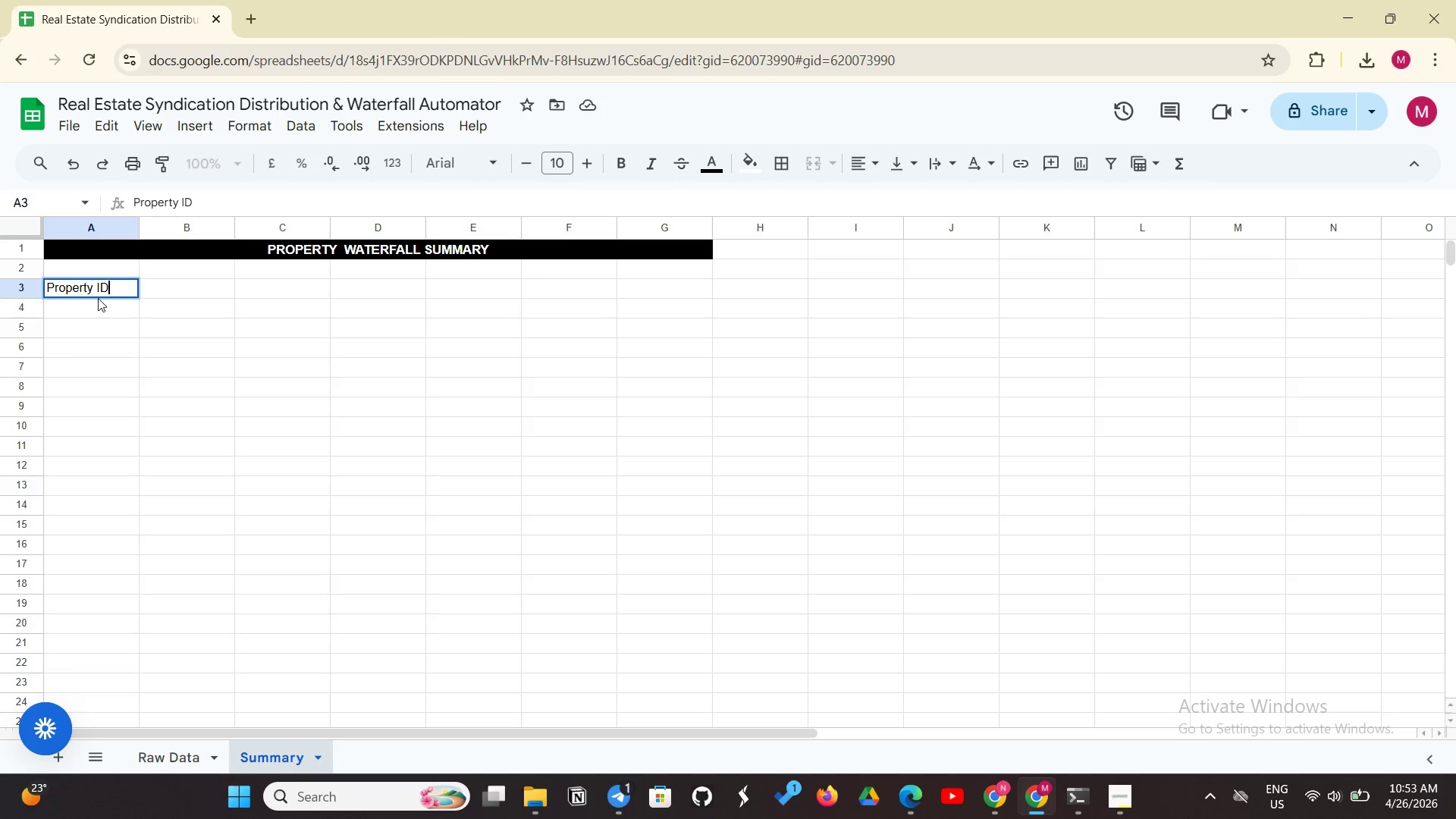 
wait(10.56)
 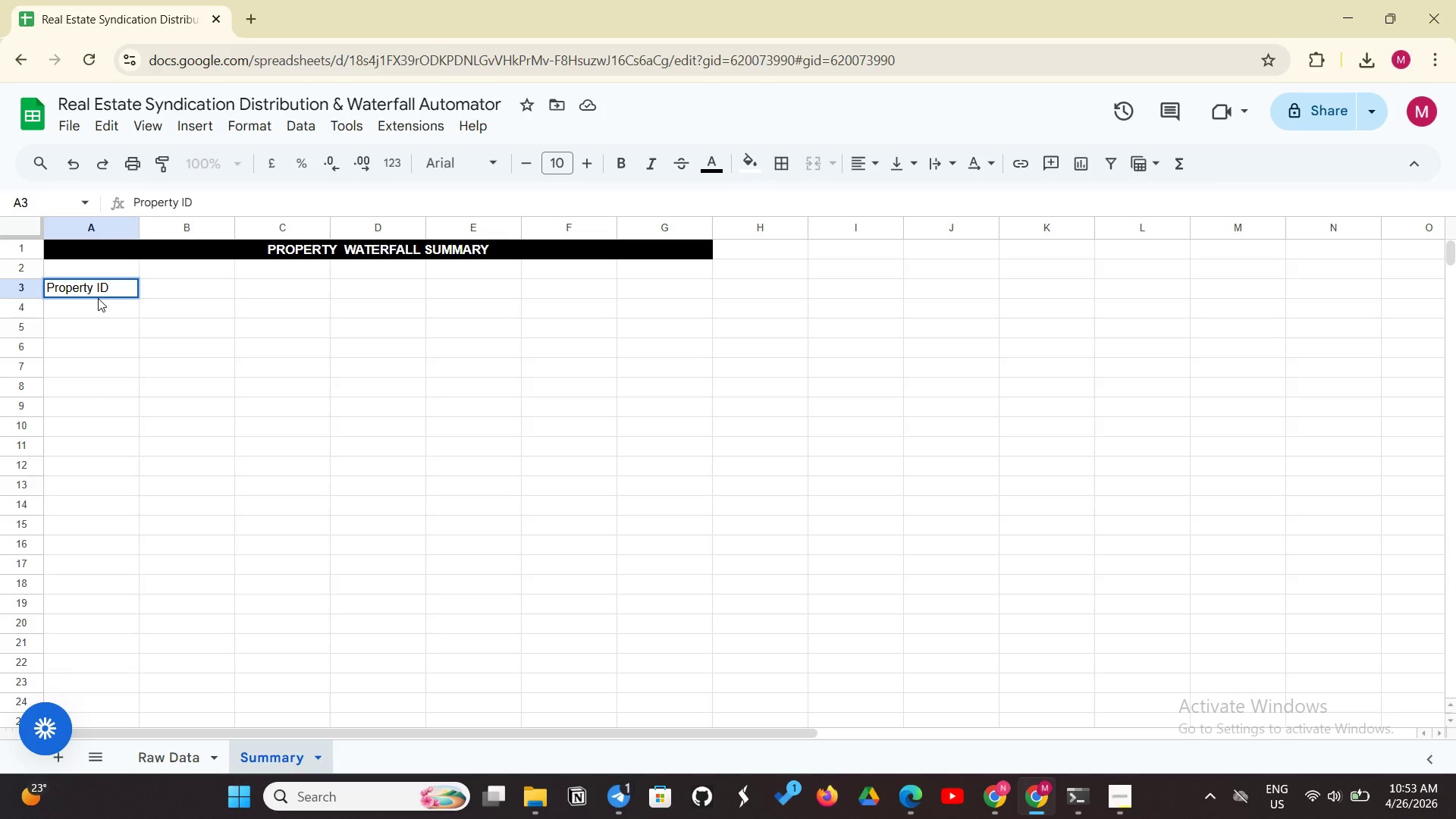 
left_click([180, 287])
 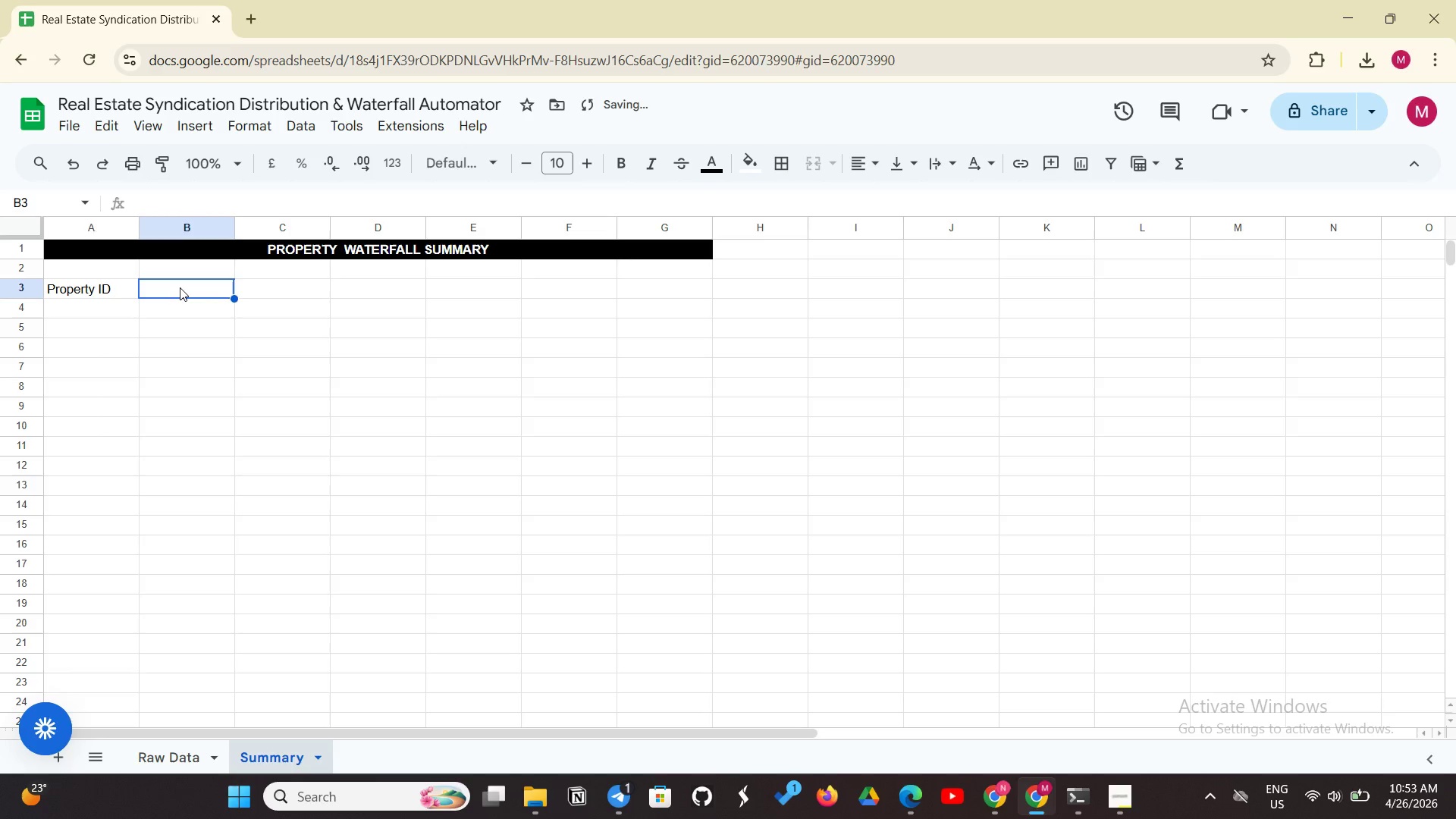 
type(Total Invesr)
key(Backspace)
type(tment )
 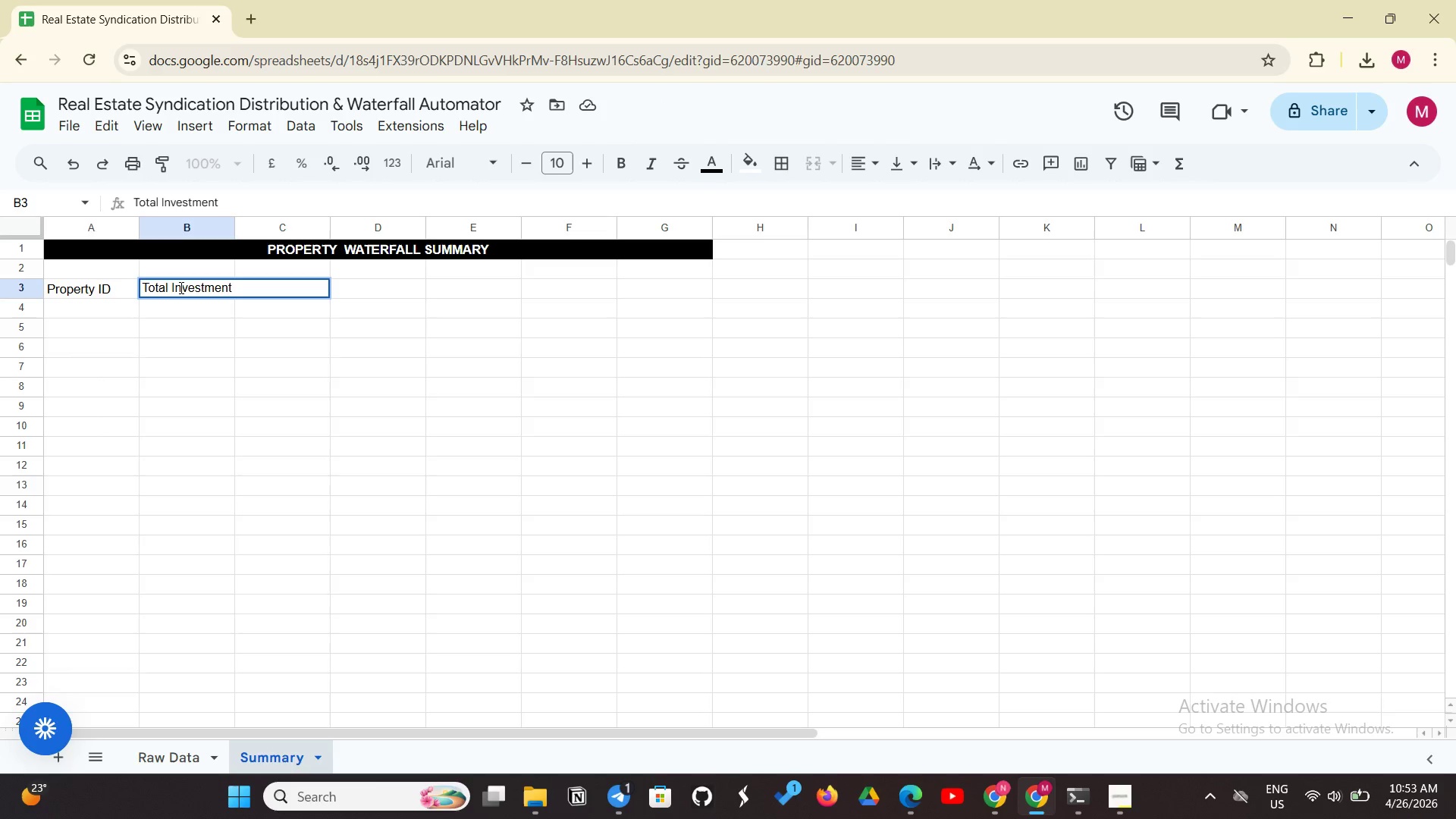 
key(Enter)
 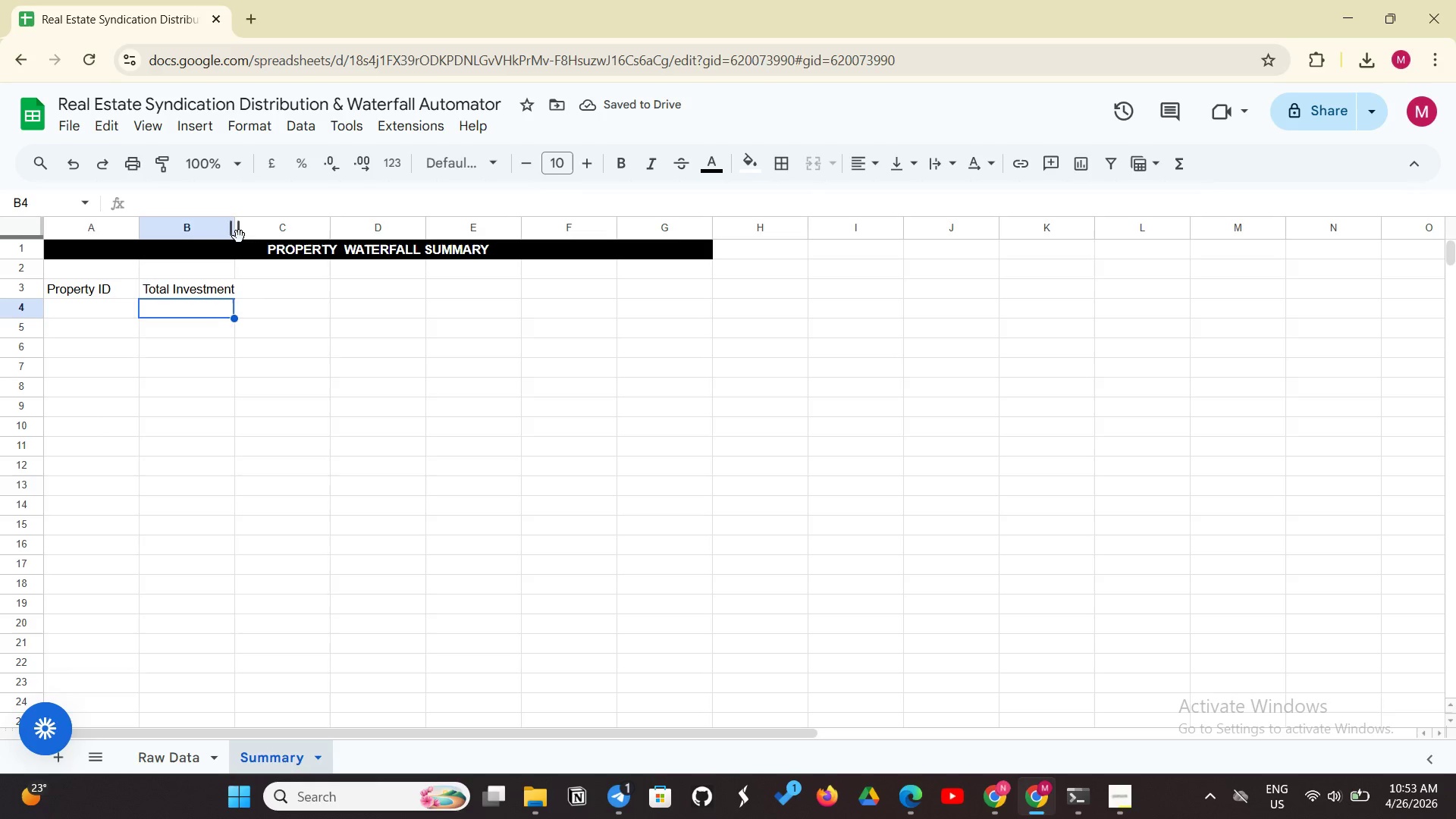 
left_click_drag(start_coordinate=[237, 231], to_coordinate=[253, 234])
 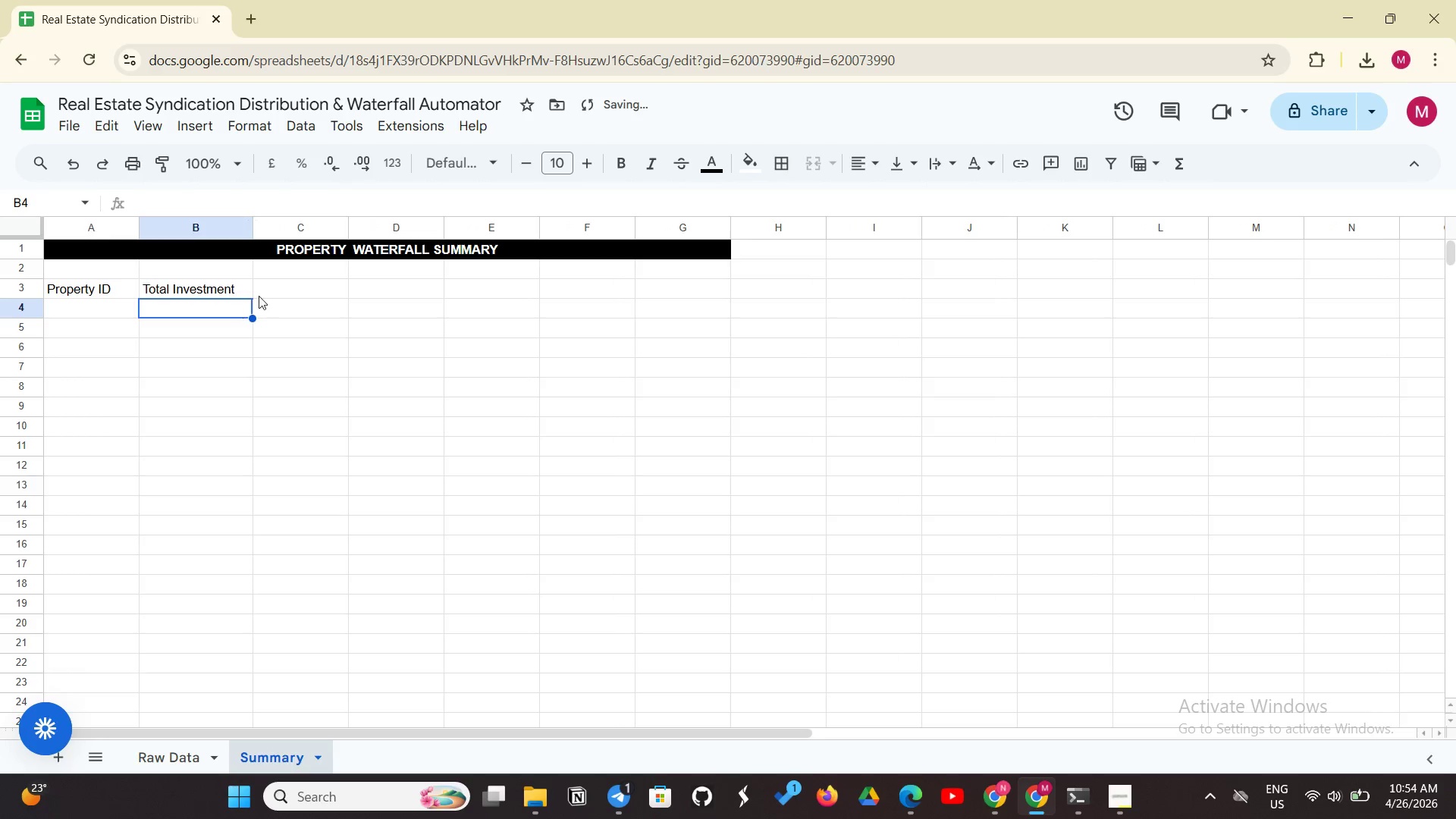 
type(Class A Investment)
 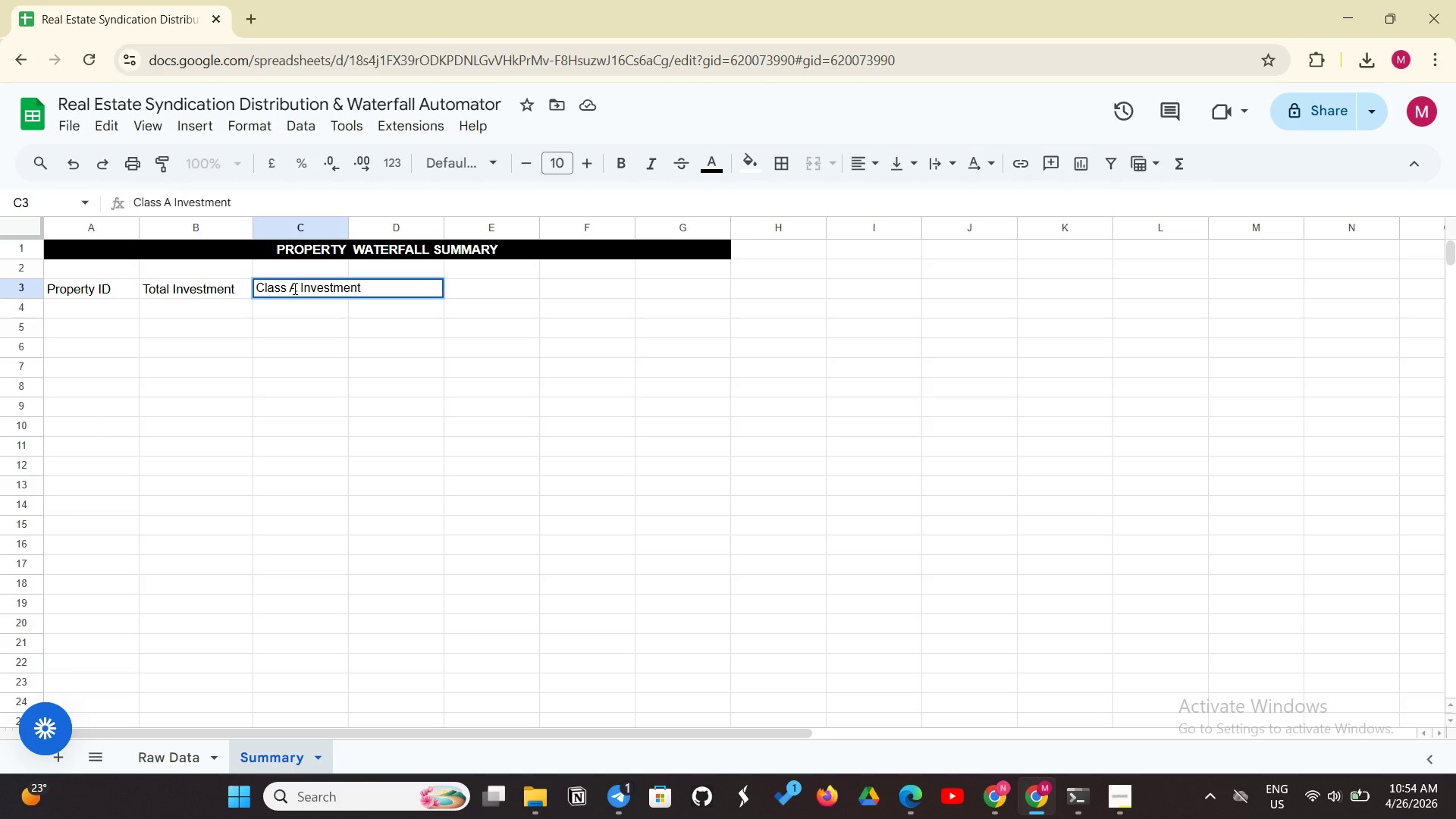 
key(Enter)
 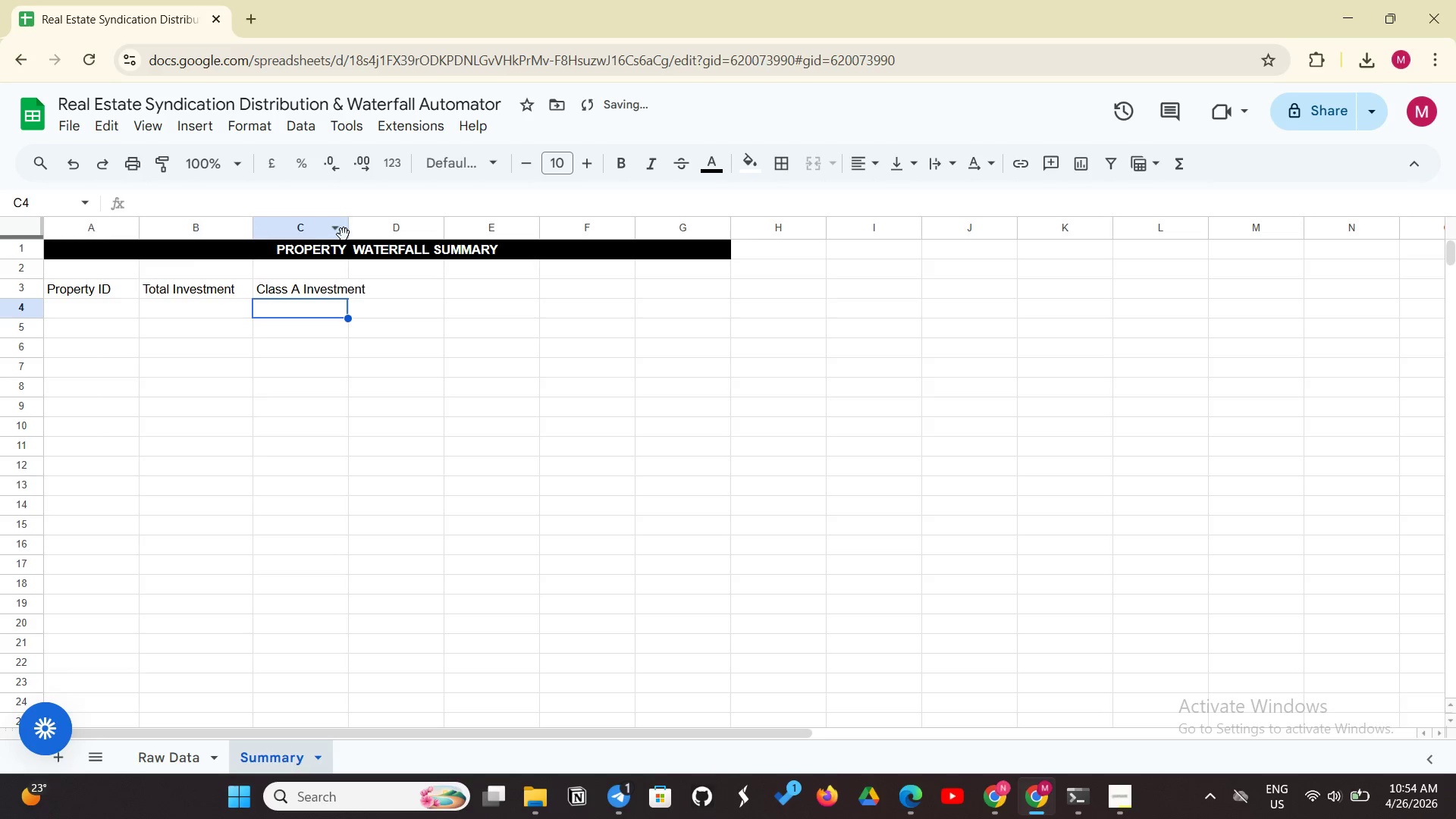 
left_click_drag(start_coordinate=[350, 228], to_coordinate=[373, 216])
 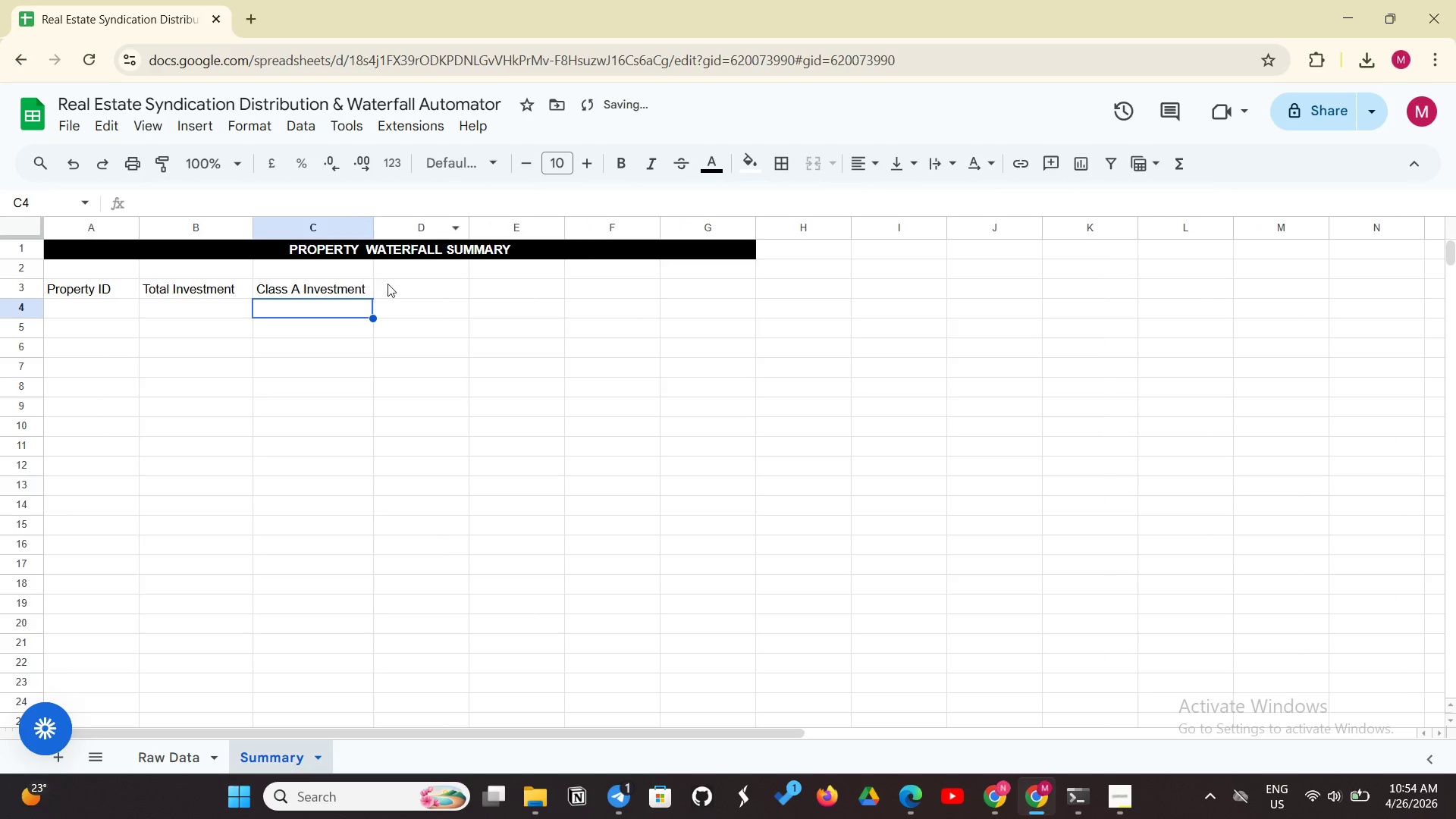 
left_click([388, 287])
 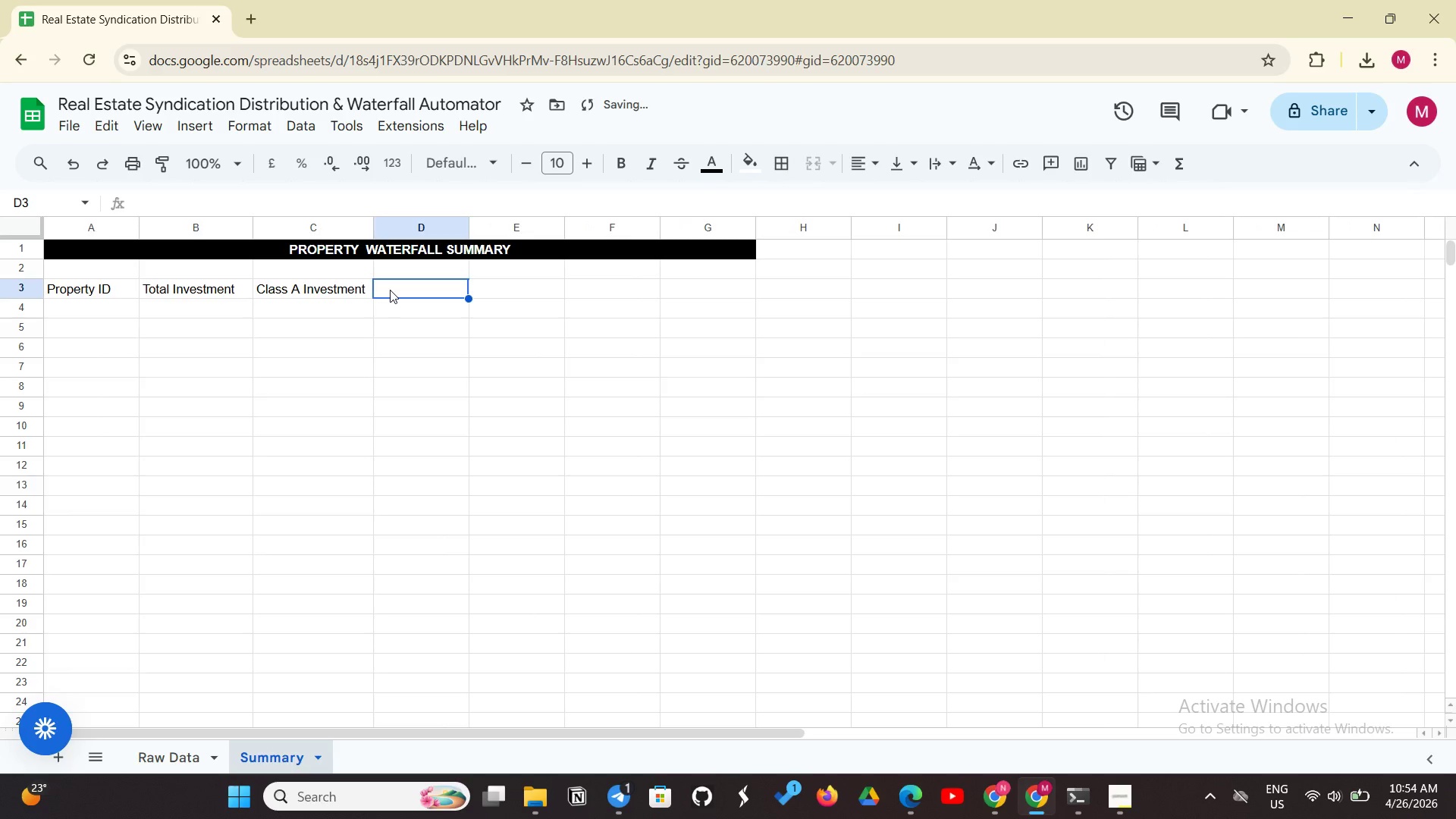 
type(Monthly NOI)
 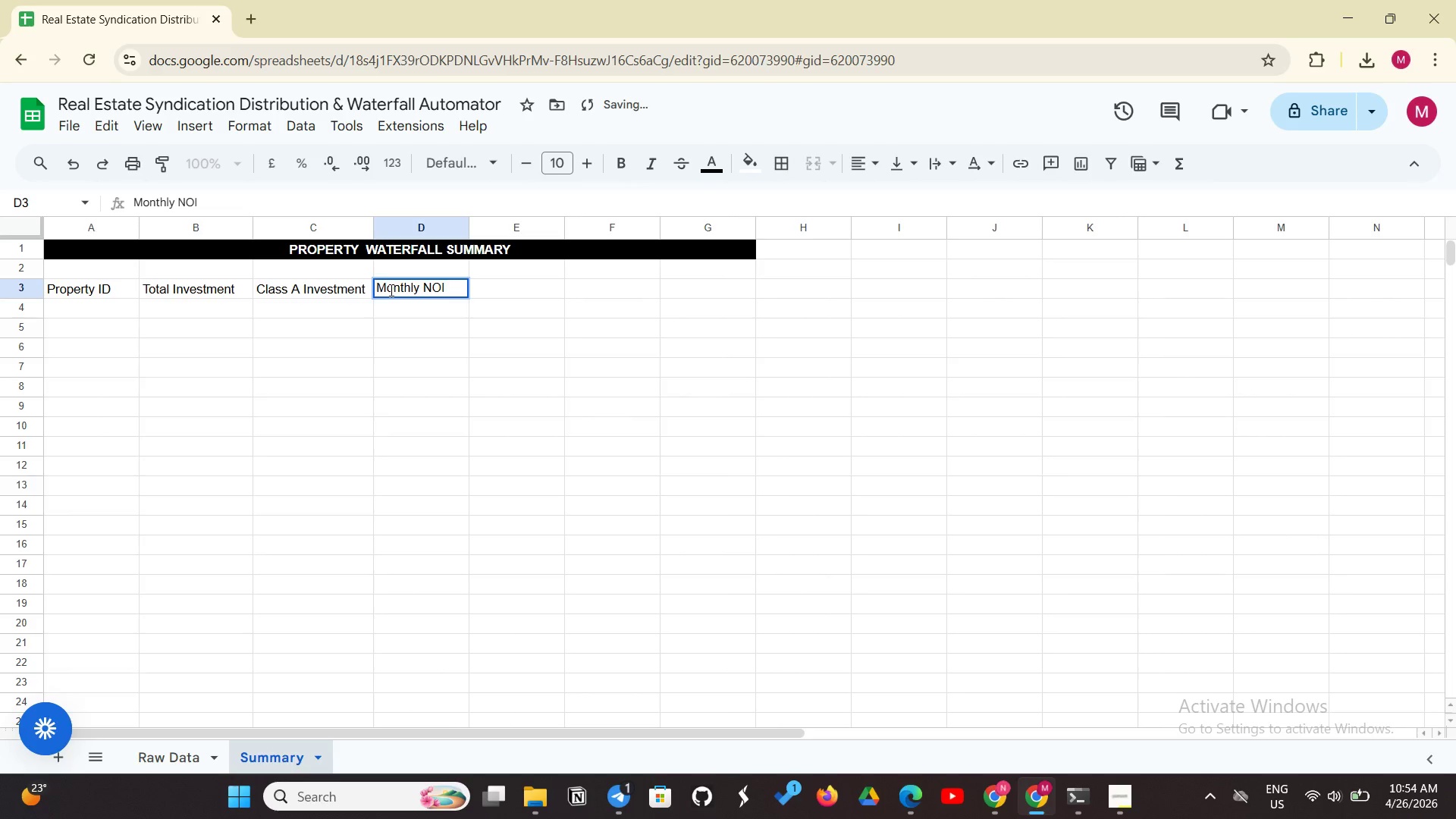 
key(Backspace)
 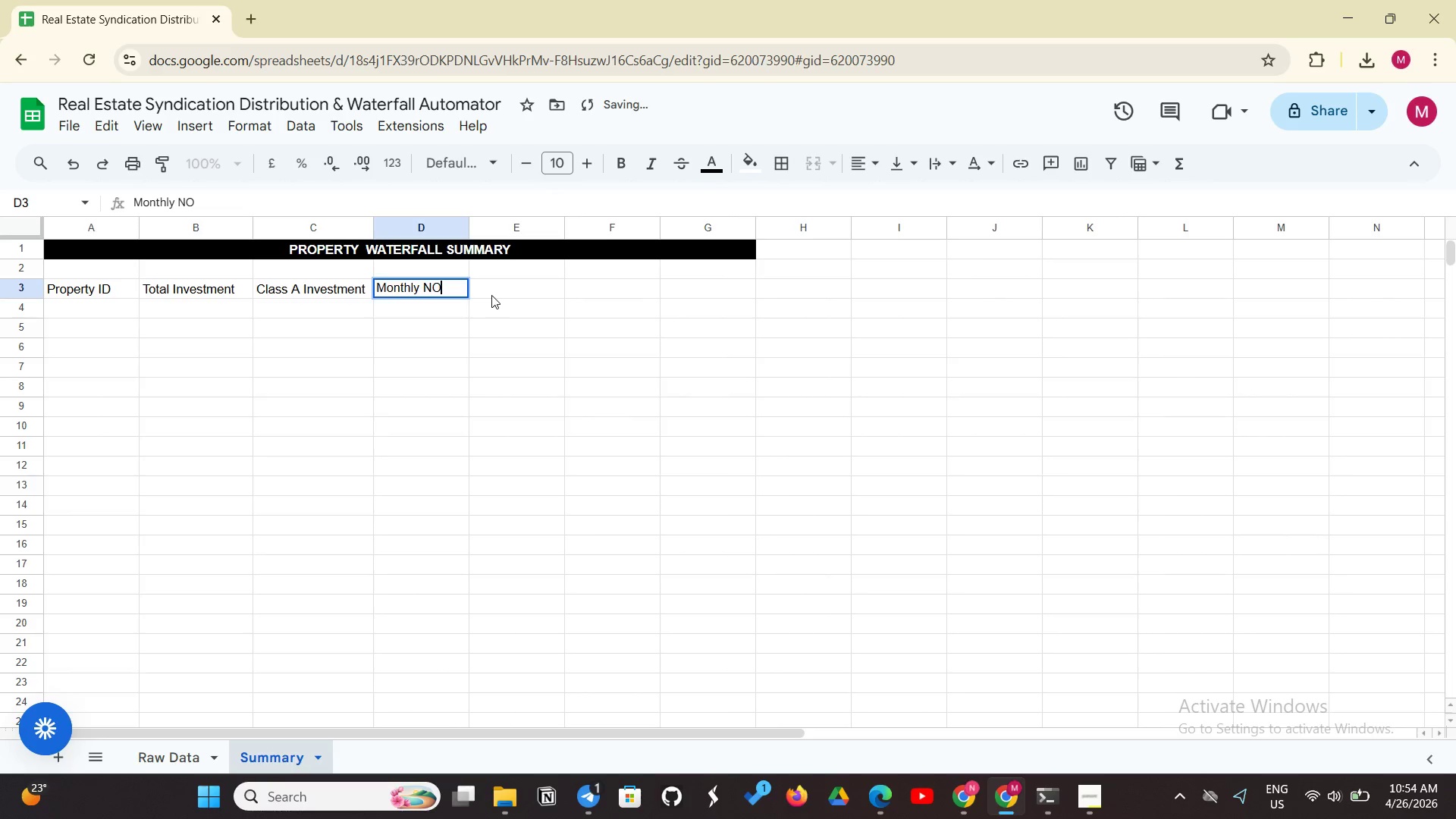 
key(CapsLock)
 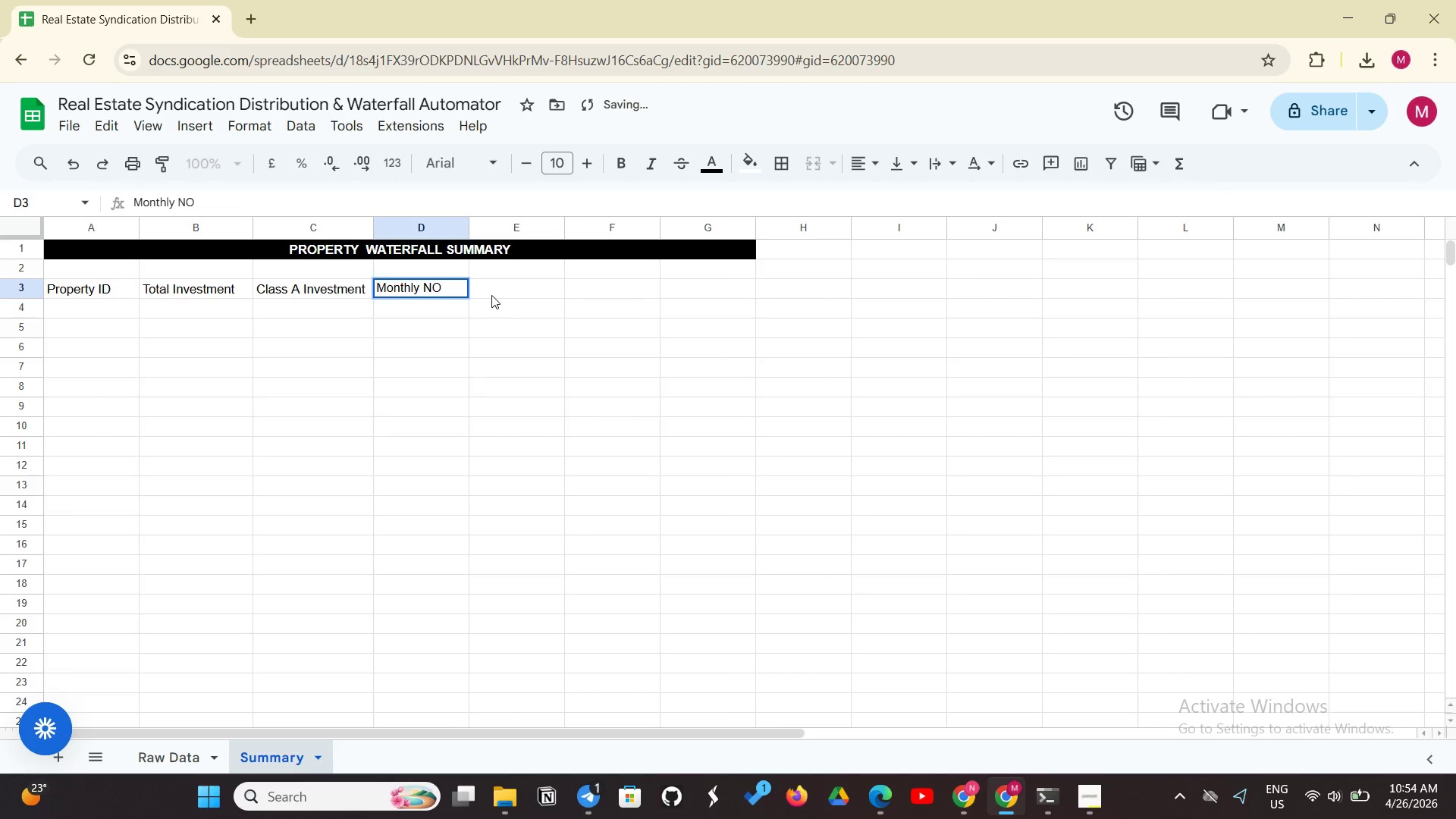 
key(I)
 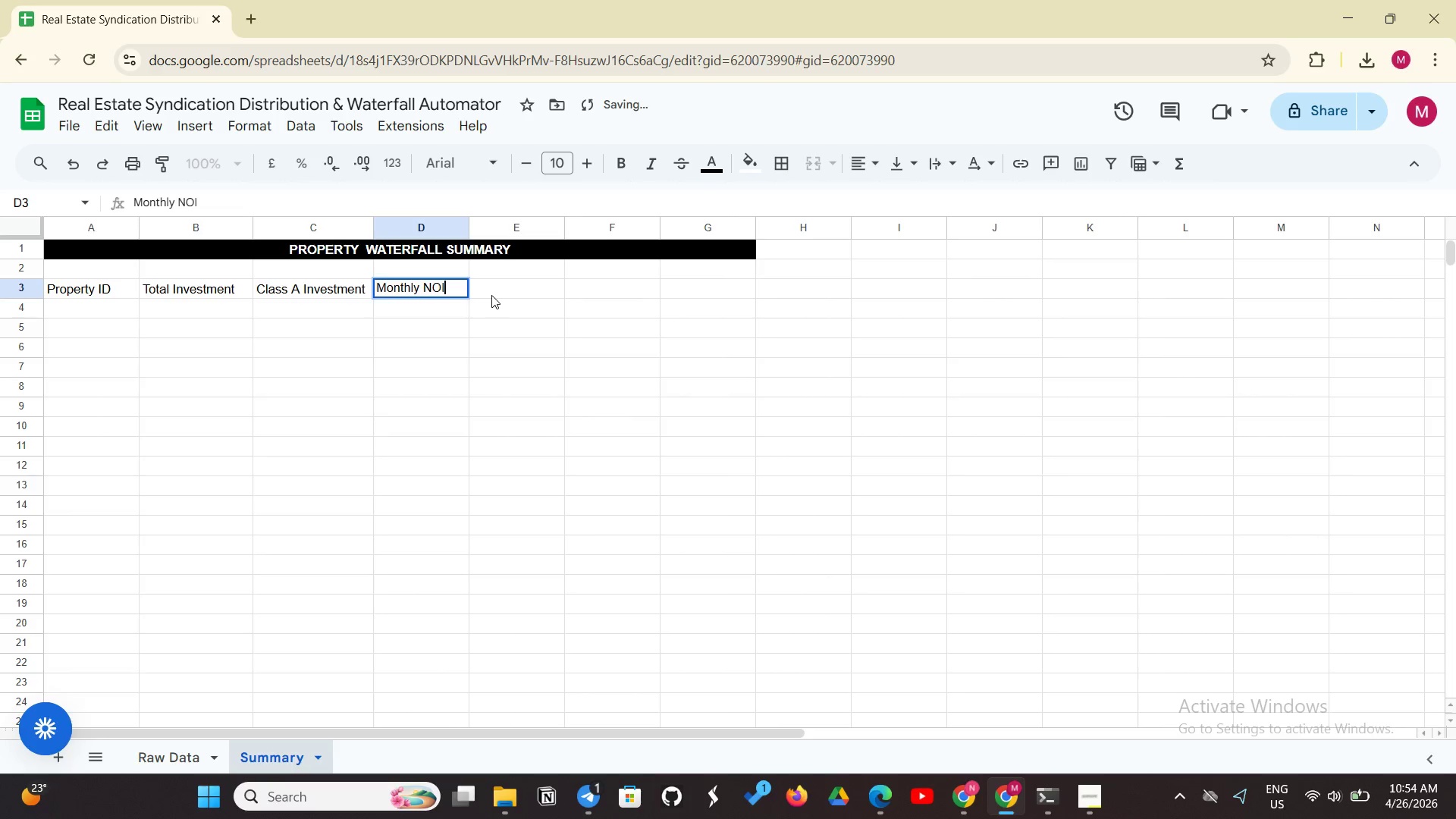 
key(CapsLock)
 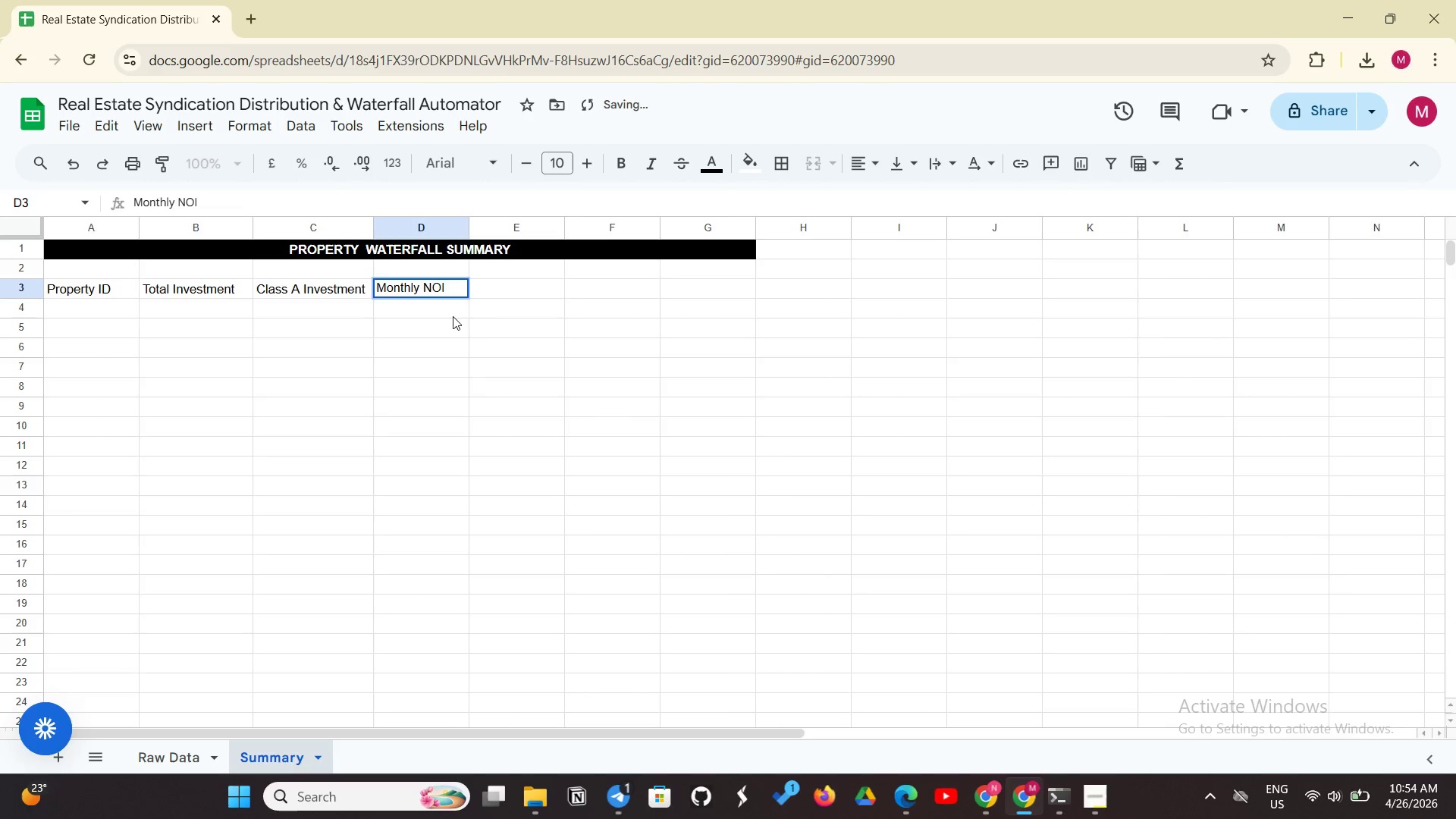 
left_click([487, 284])
 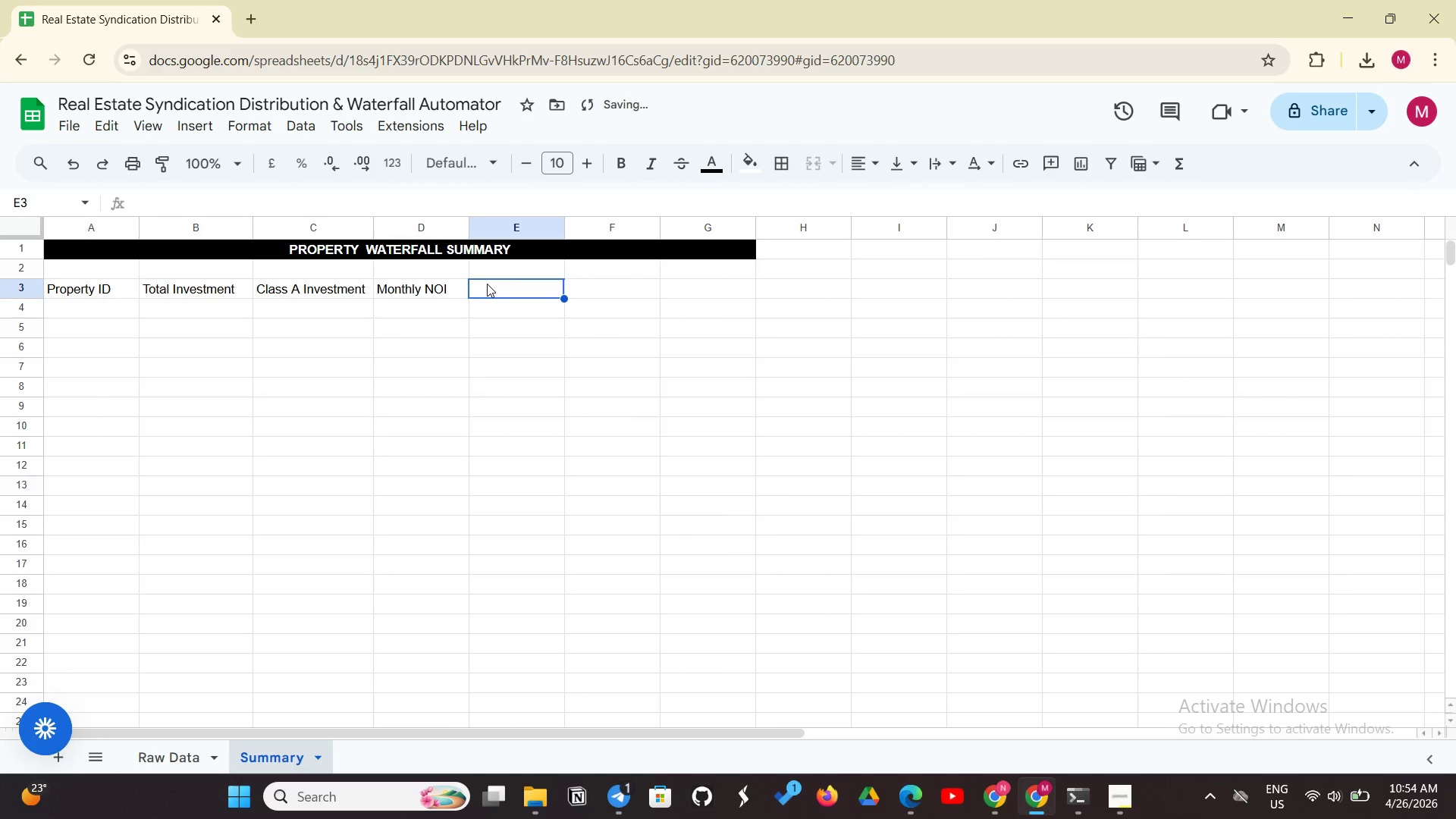 
type(&%)
key(Backspace)
key(Backspace)
type(7% p)
key(Backspace)
type(Pref)
 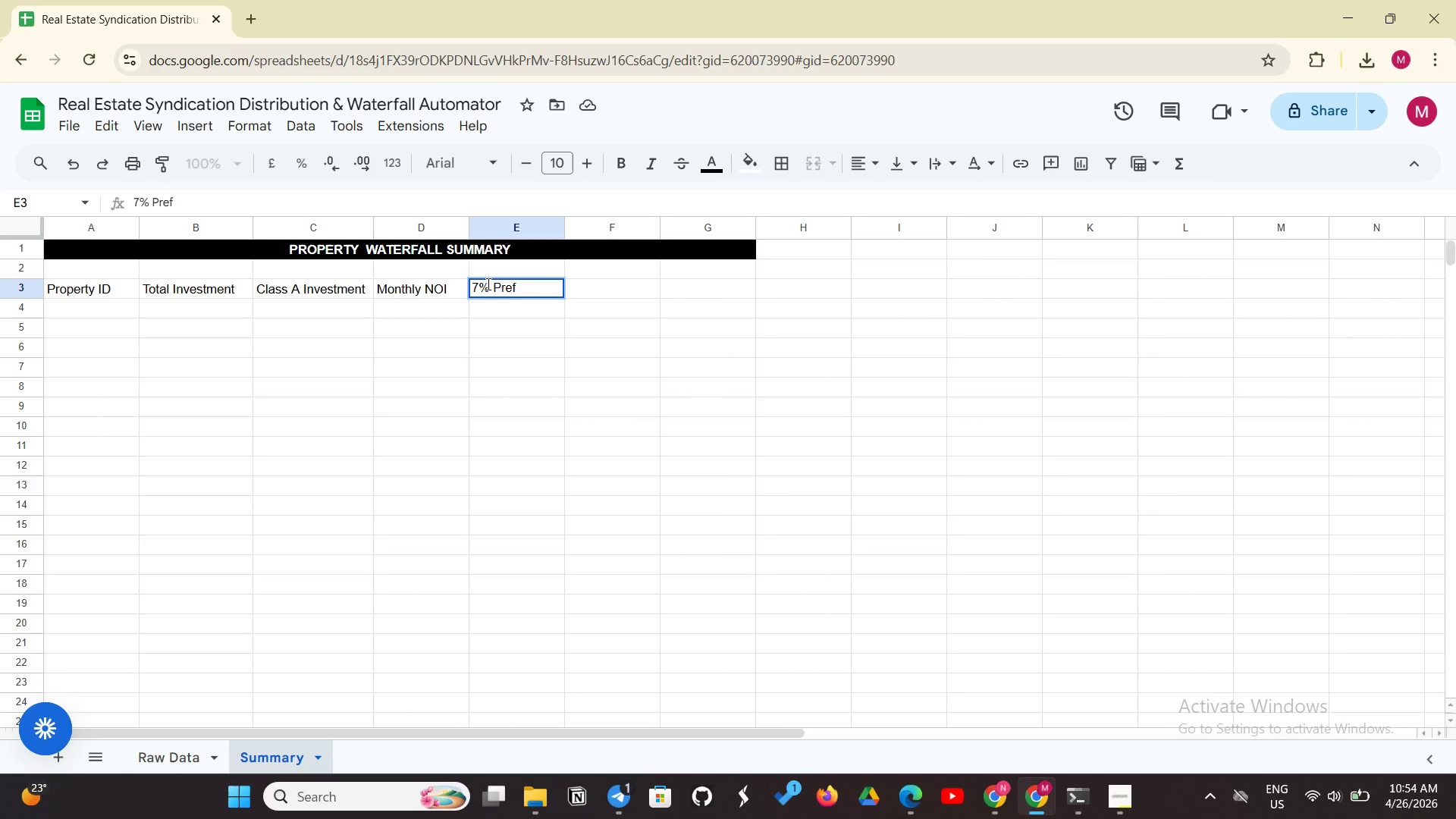 
type(erred Return)
 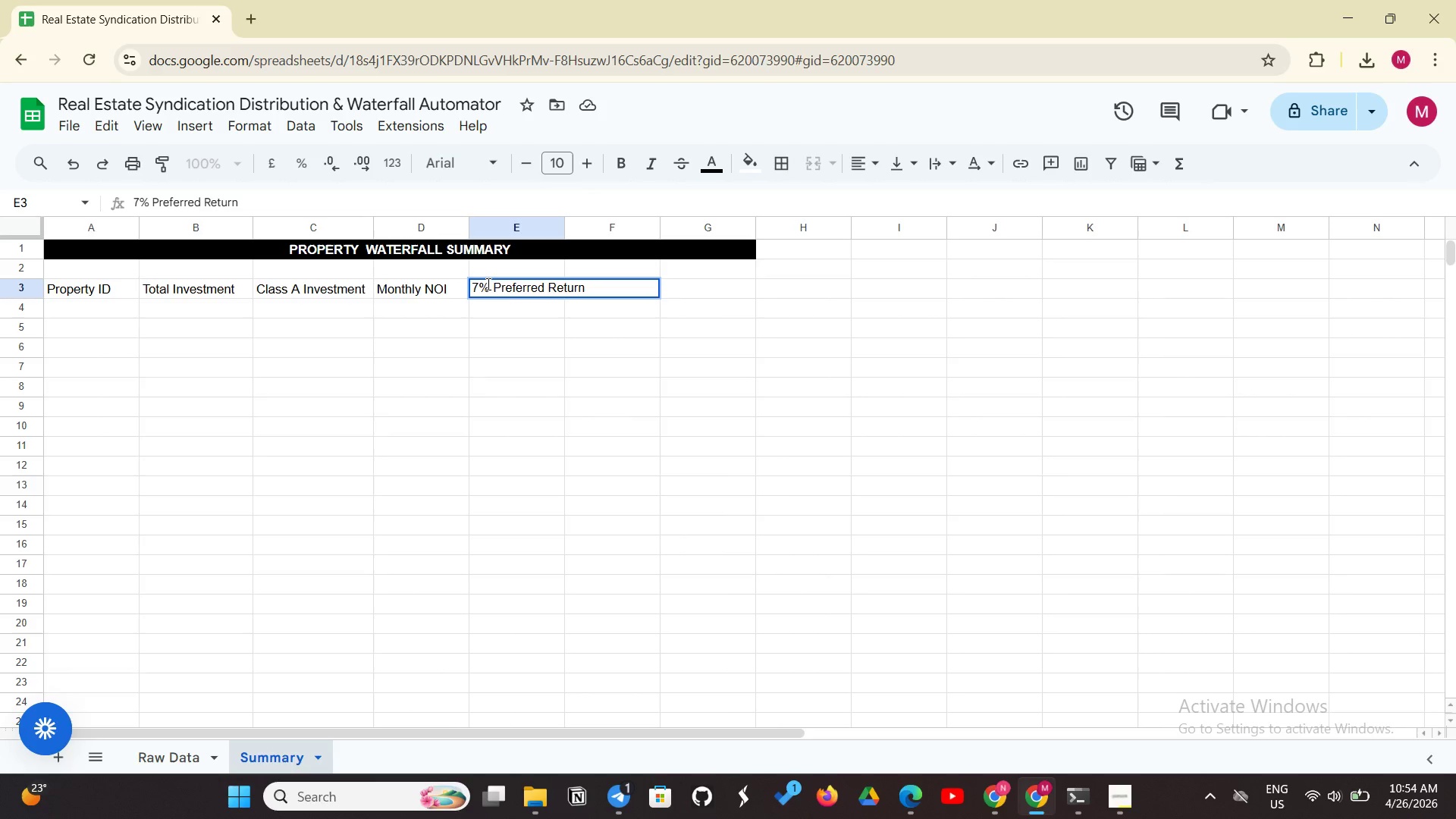 
key(Enter)
 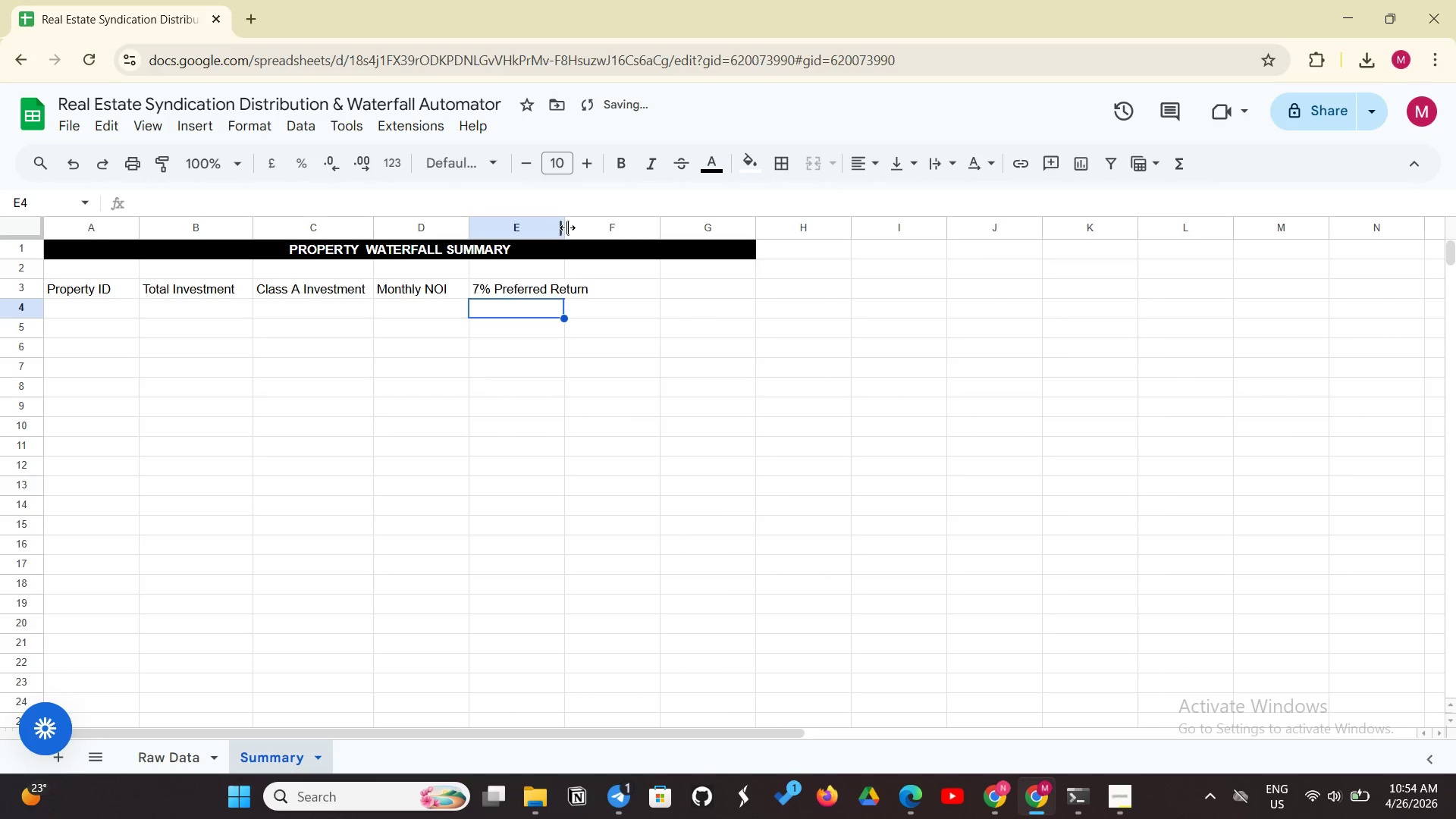 
left_click_drag(start_coordinate=[567, 228], to_coordinate=[599, 228])
 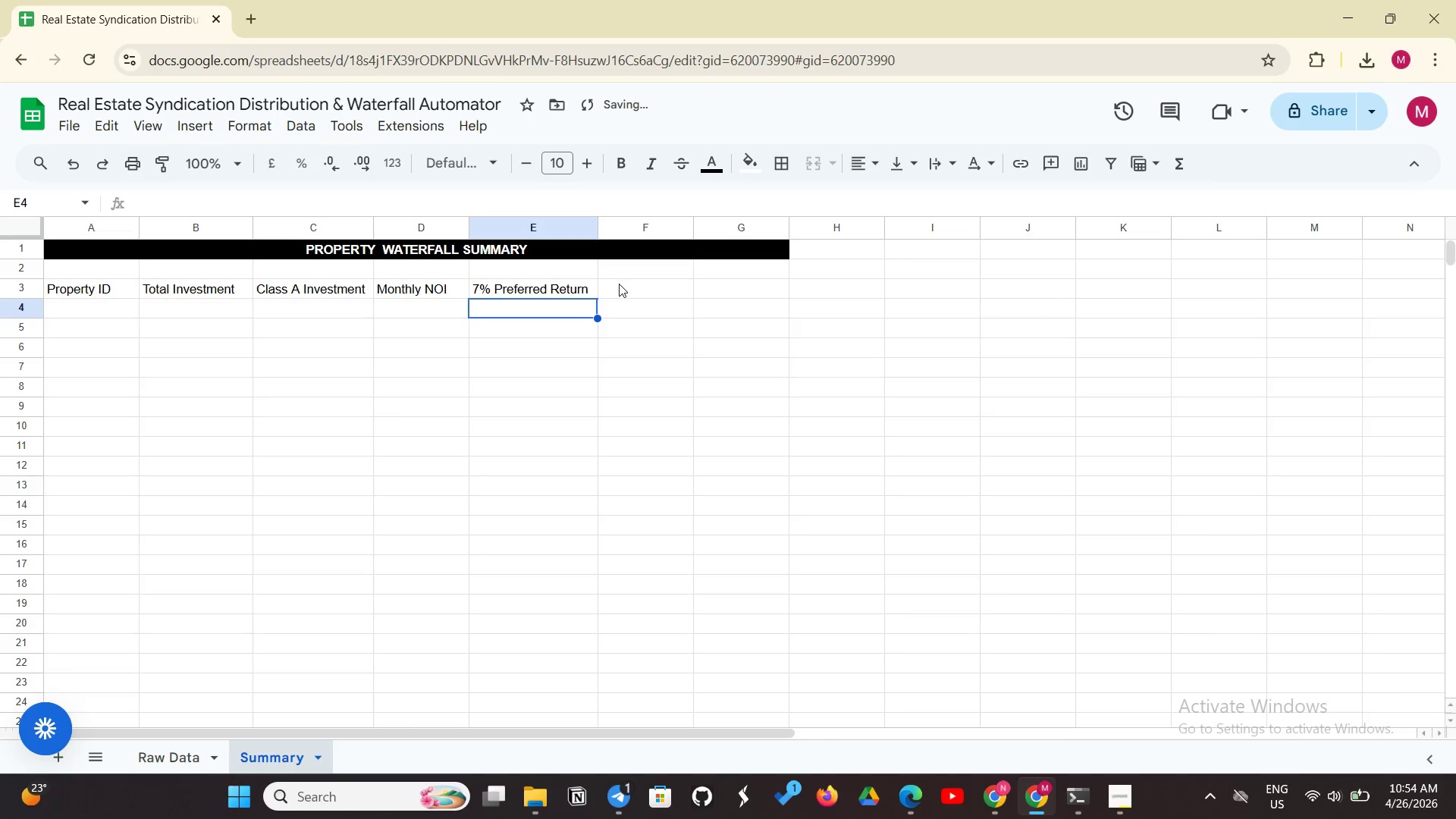 
left_click([619, 284])
 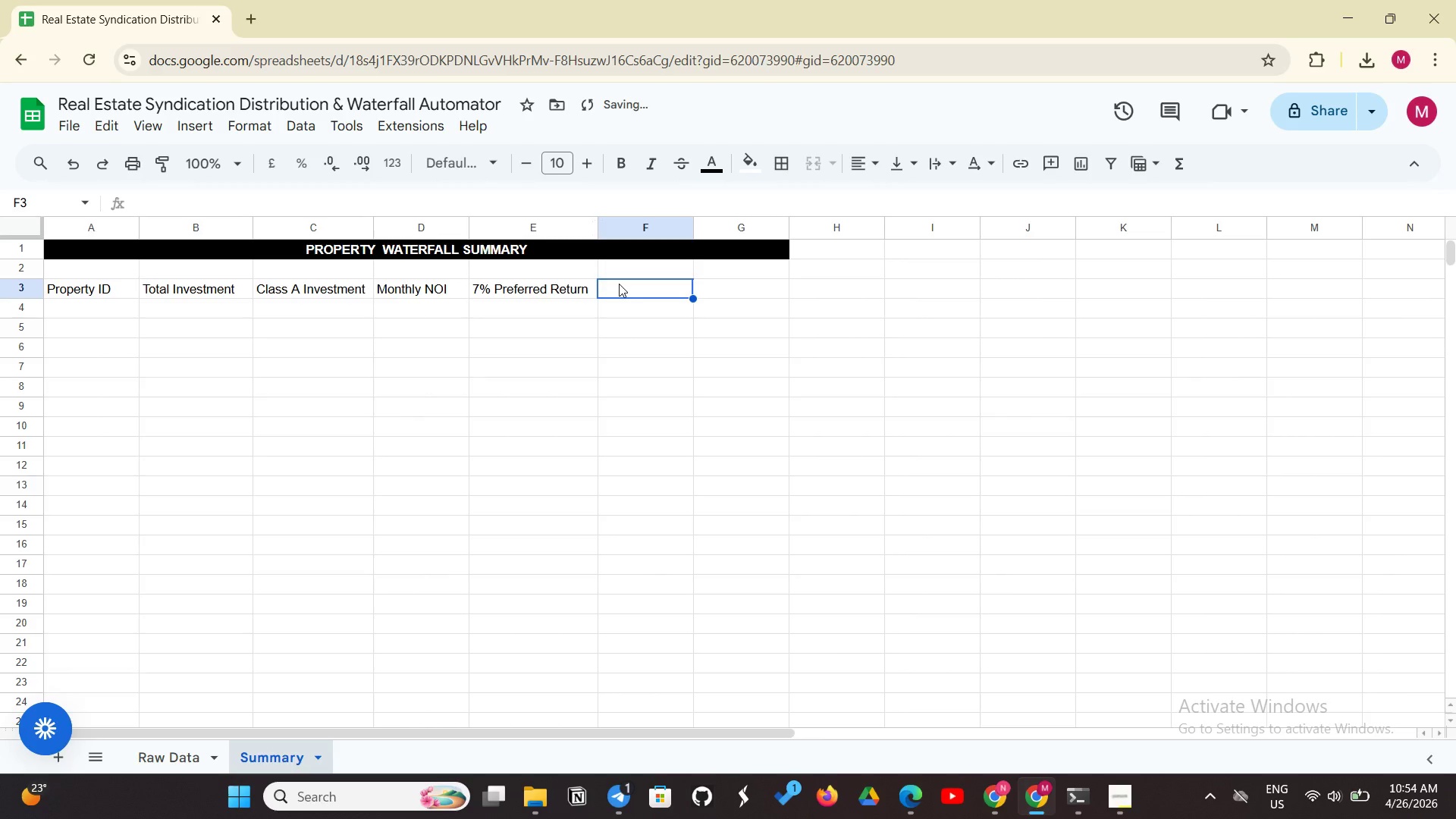 
type(Remainng)
key(Backspace)
key(Backspace)
 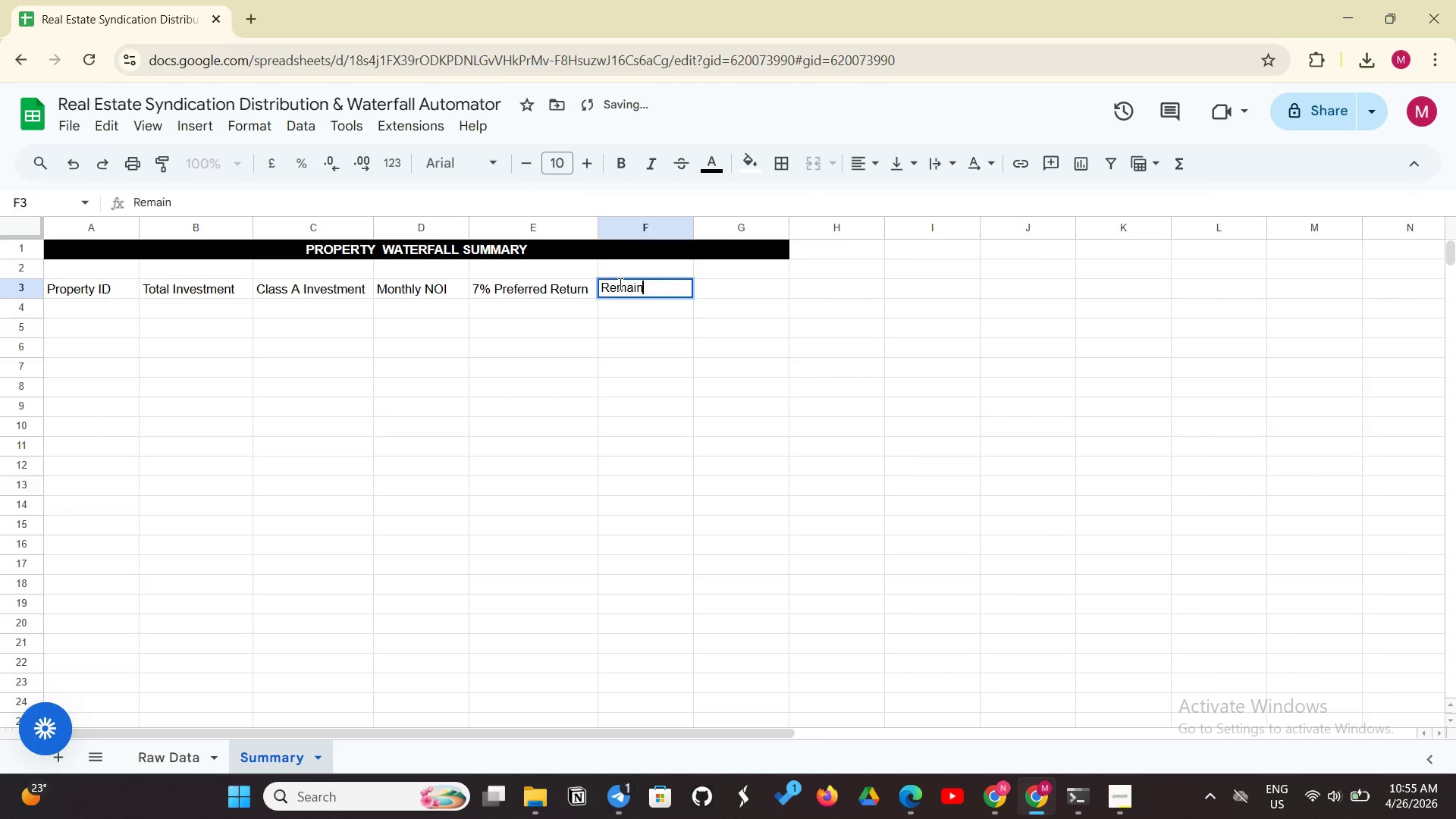 
wait(6.55)
 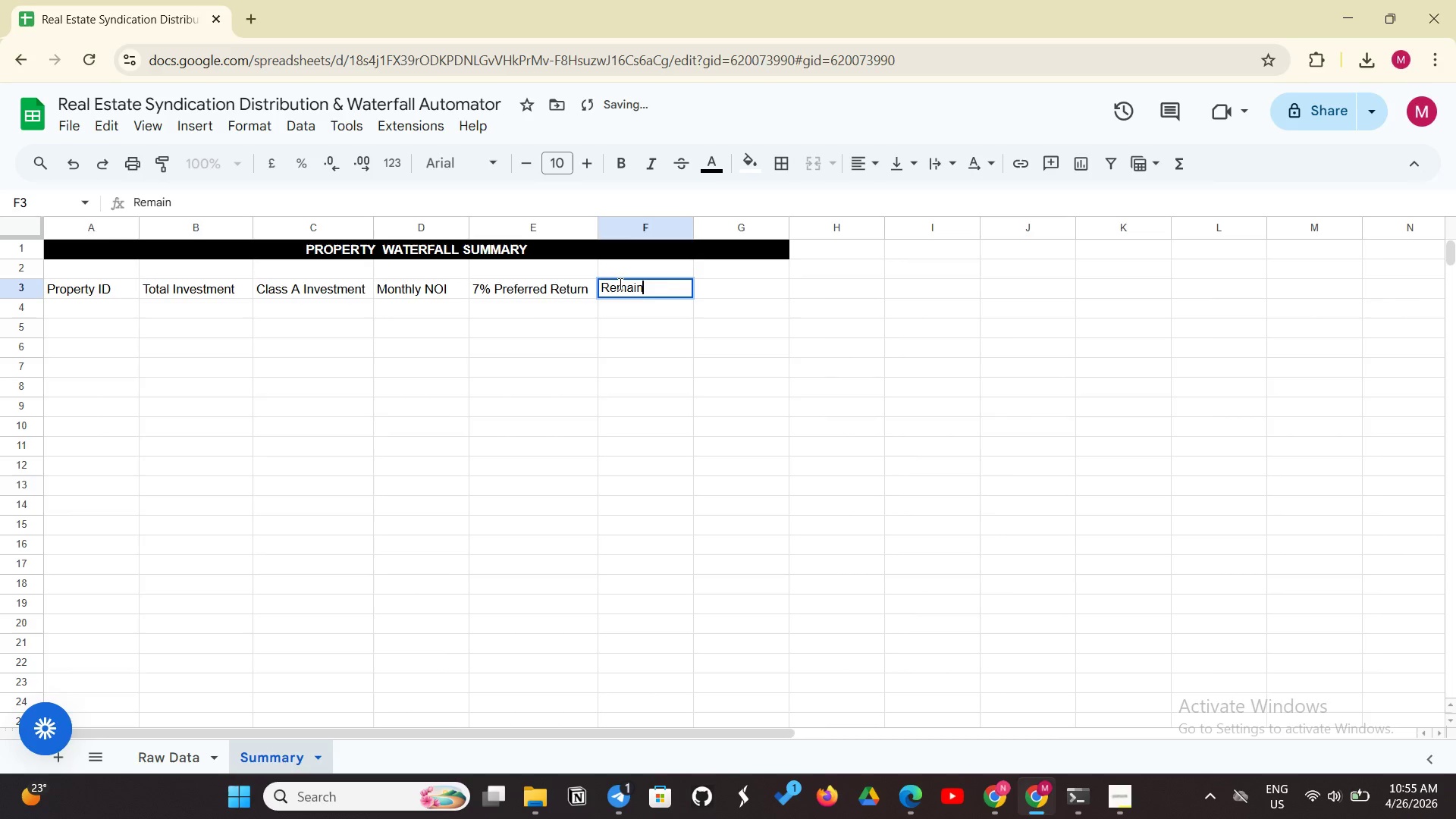 
type(ing Cash Flow)
 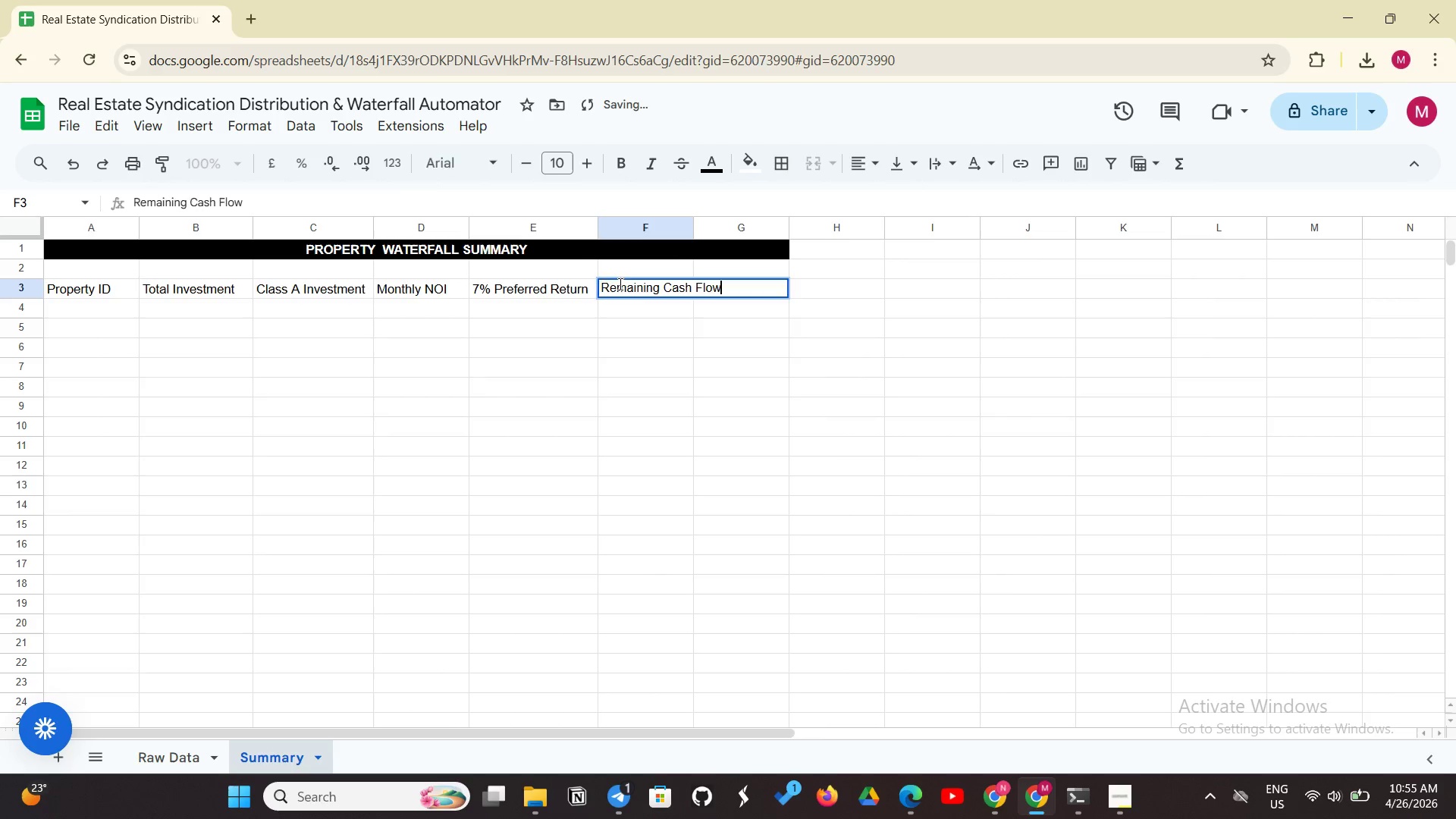 
key(Enter)
 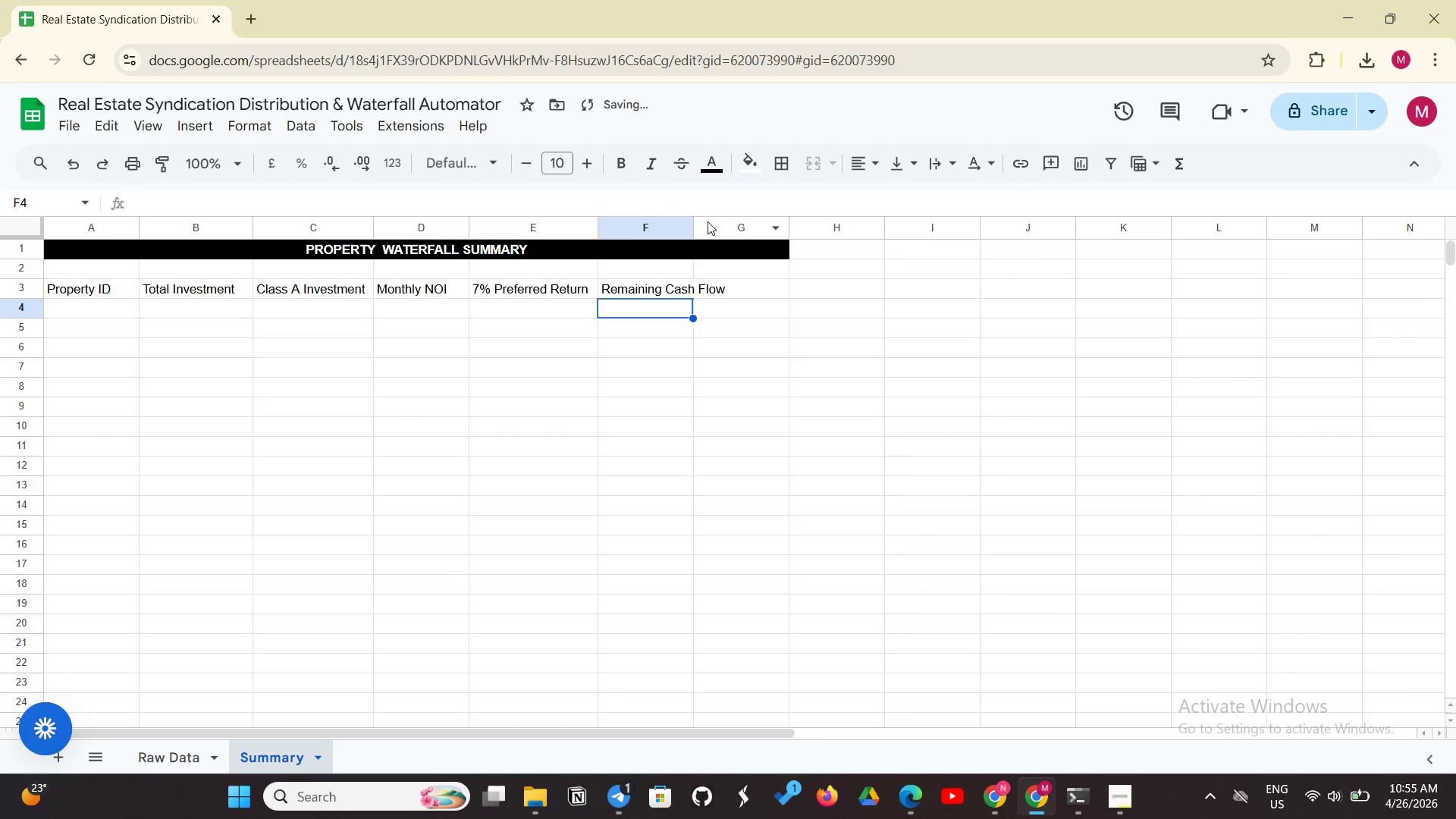 
left_click_drag(start_coordinate=[692, 221], to_coordinate=[733, 215])
 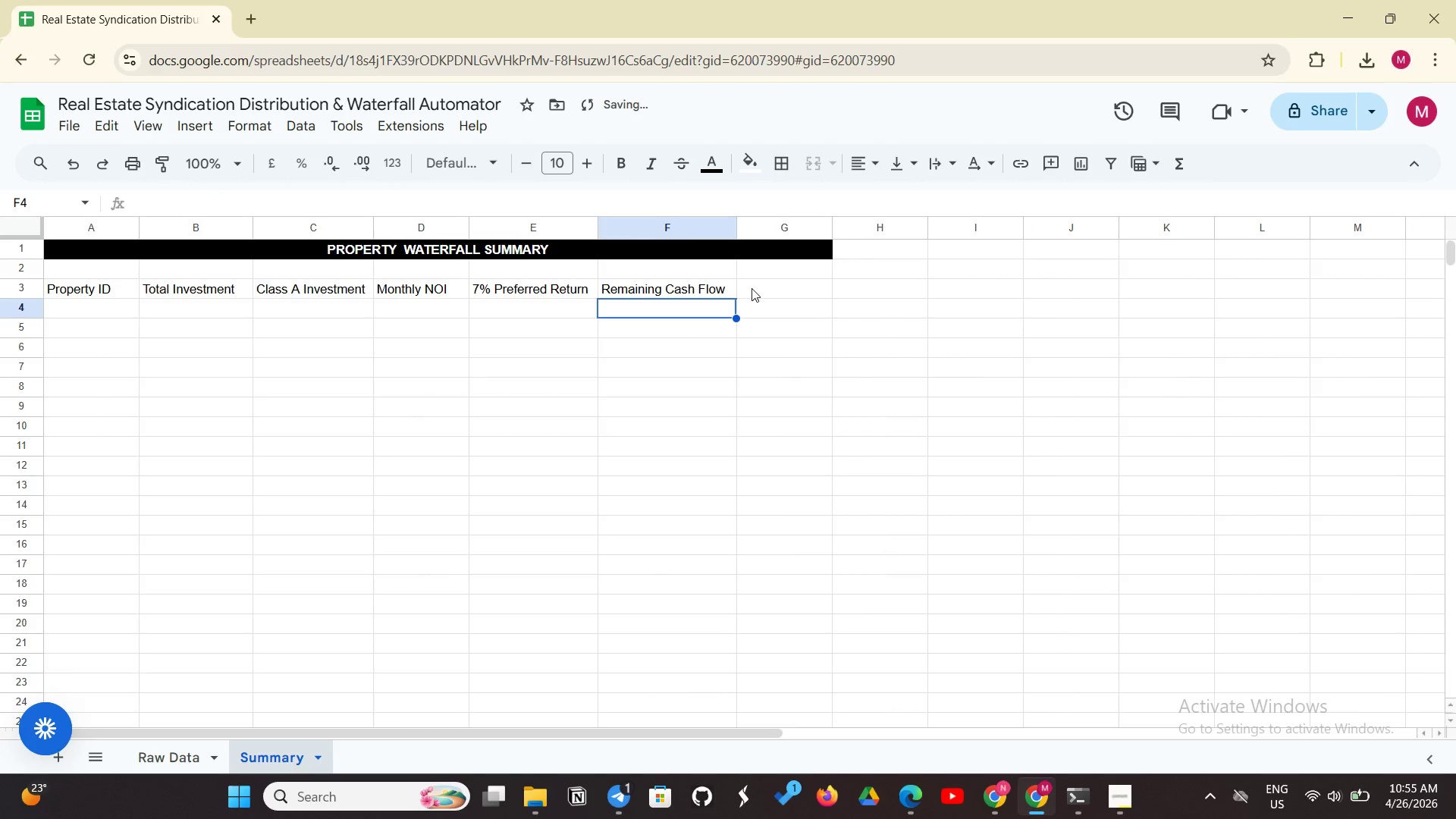 
left_click([752, 288])
 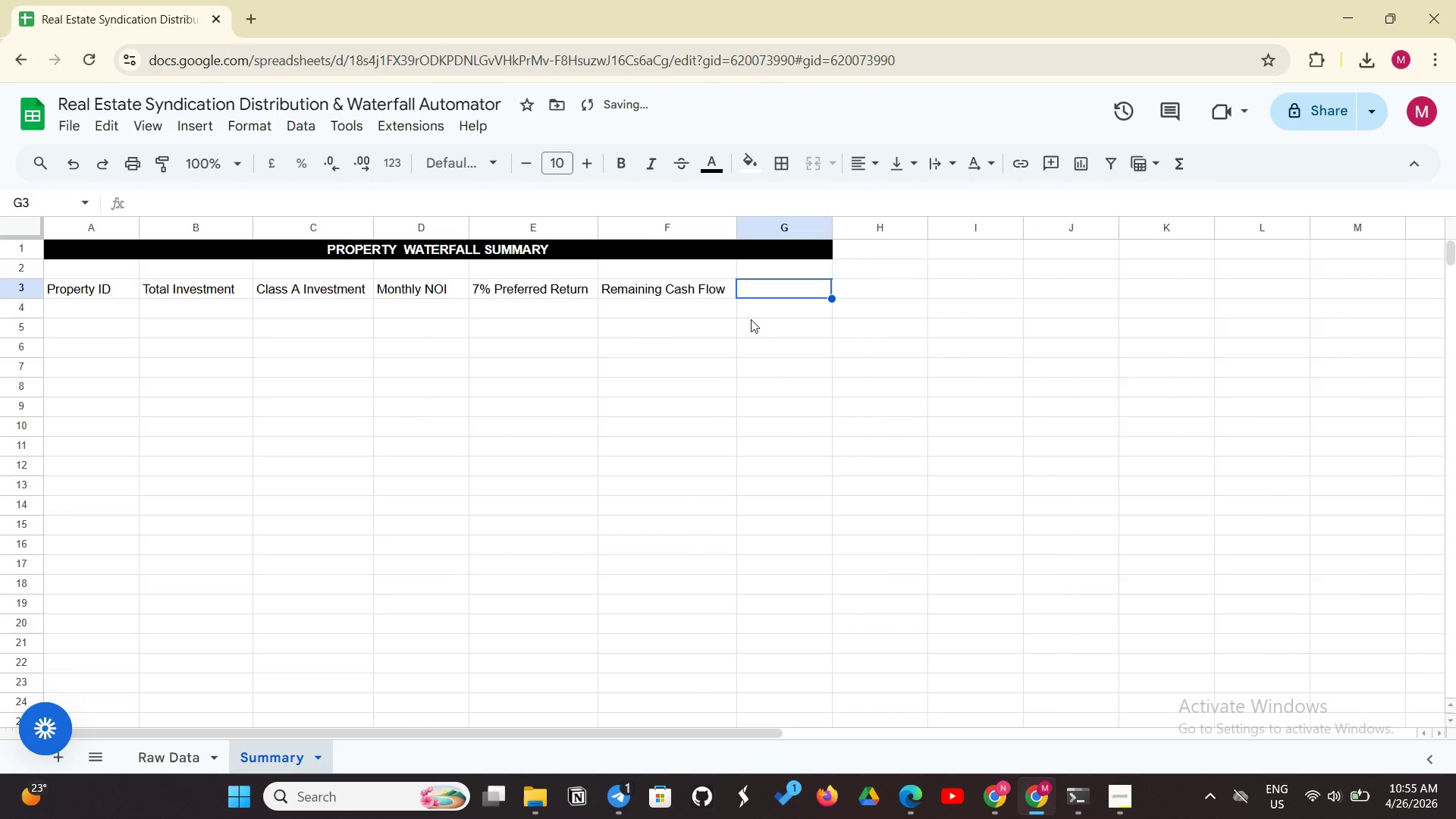 
type(Class B Distribution)
 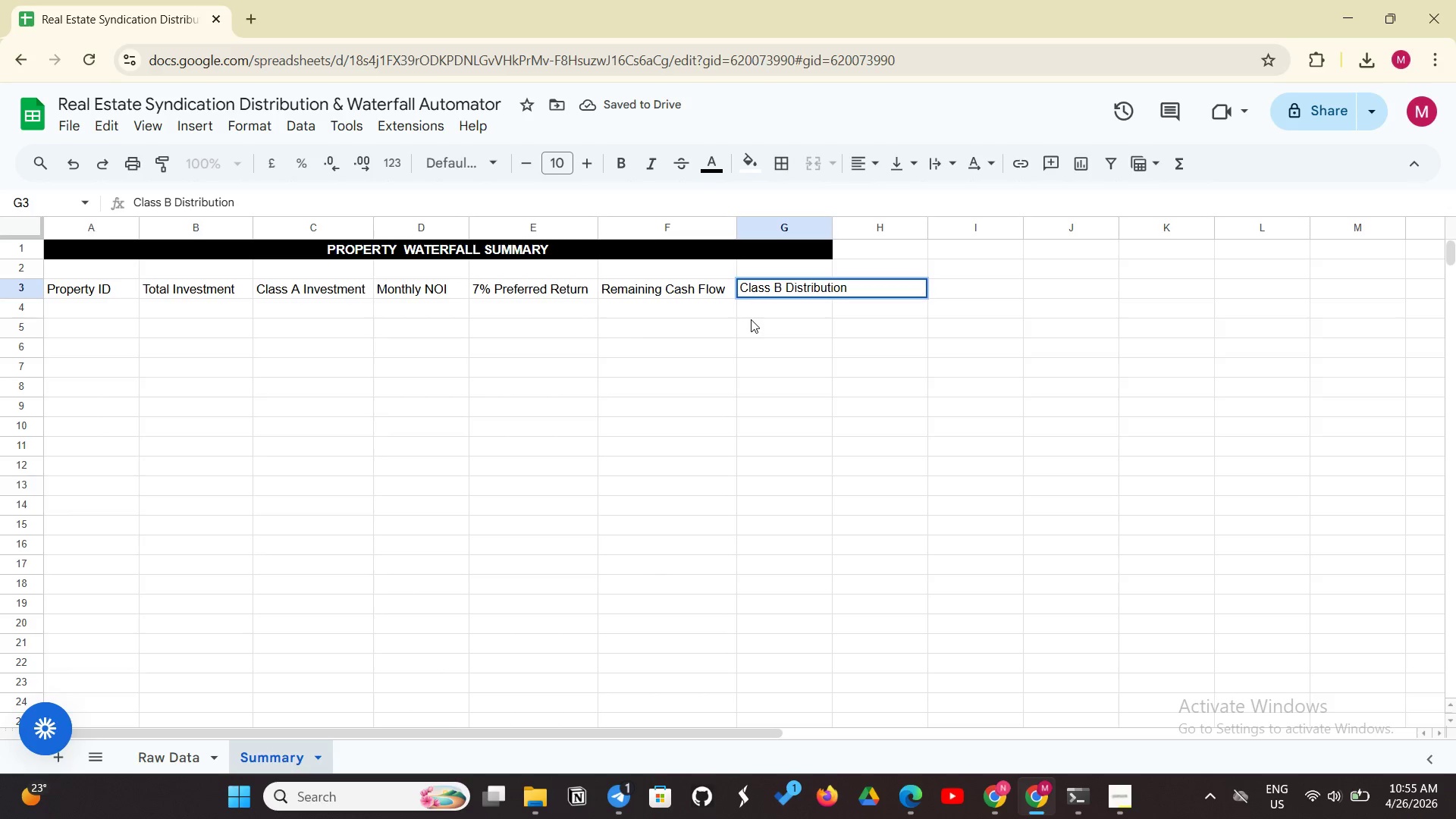 
type( (70%))
 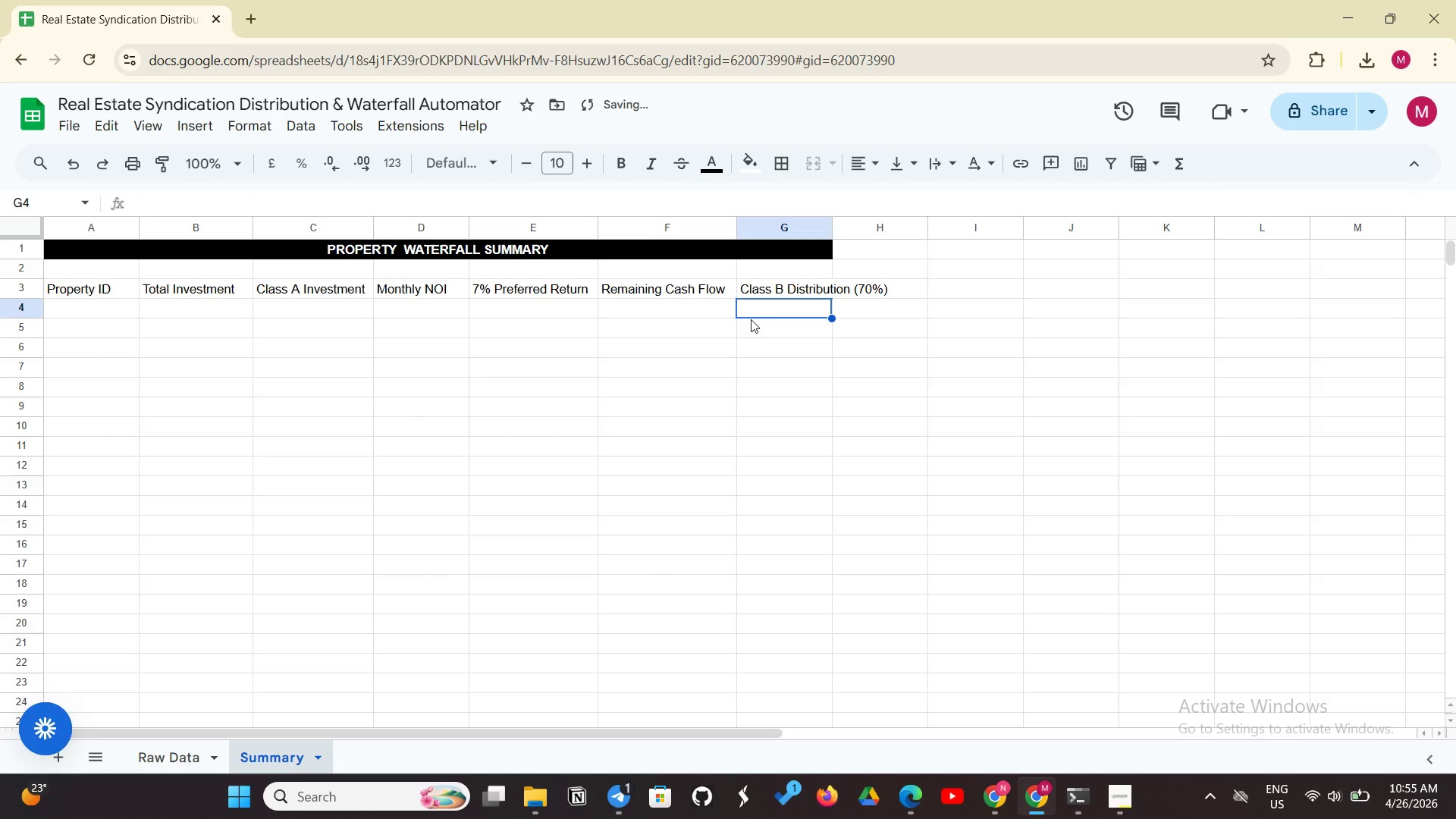 
 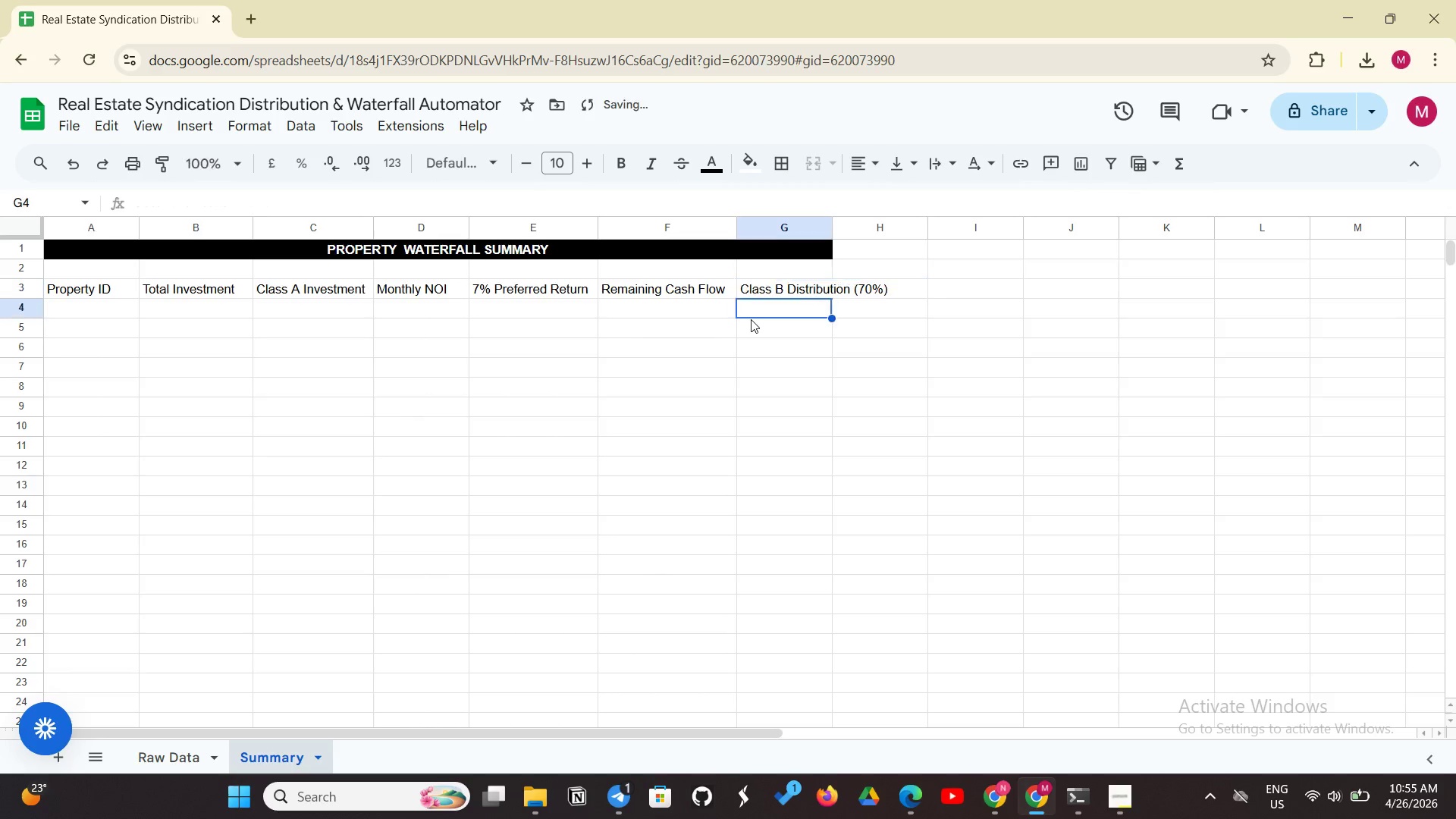 
key(Enter)
 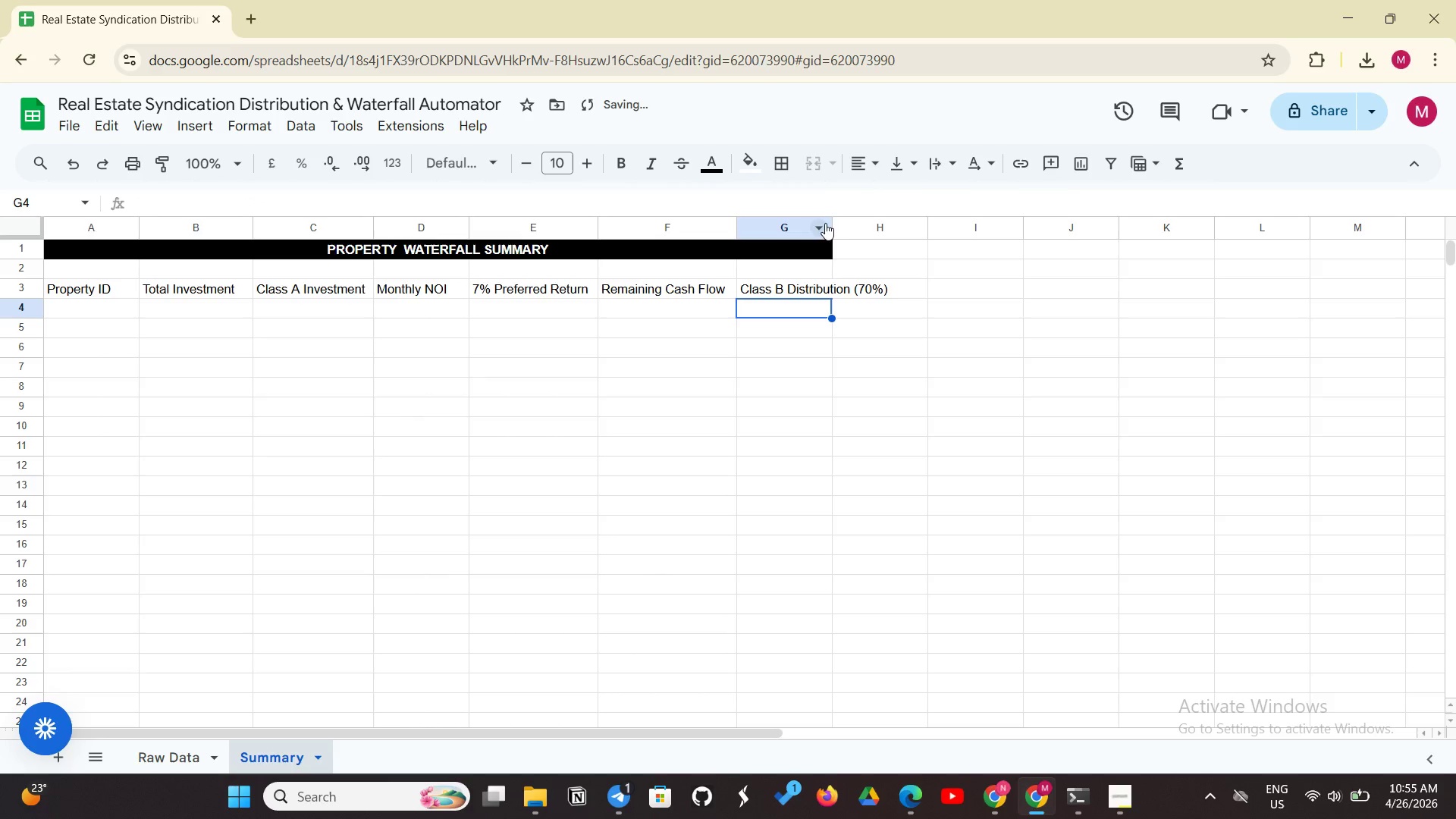 
left_click_drag(start_coordinate=[832, 221], to_coordinate=[899, 209])
 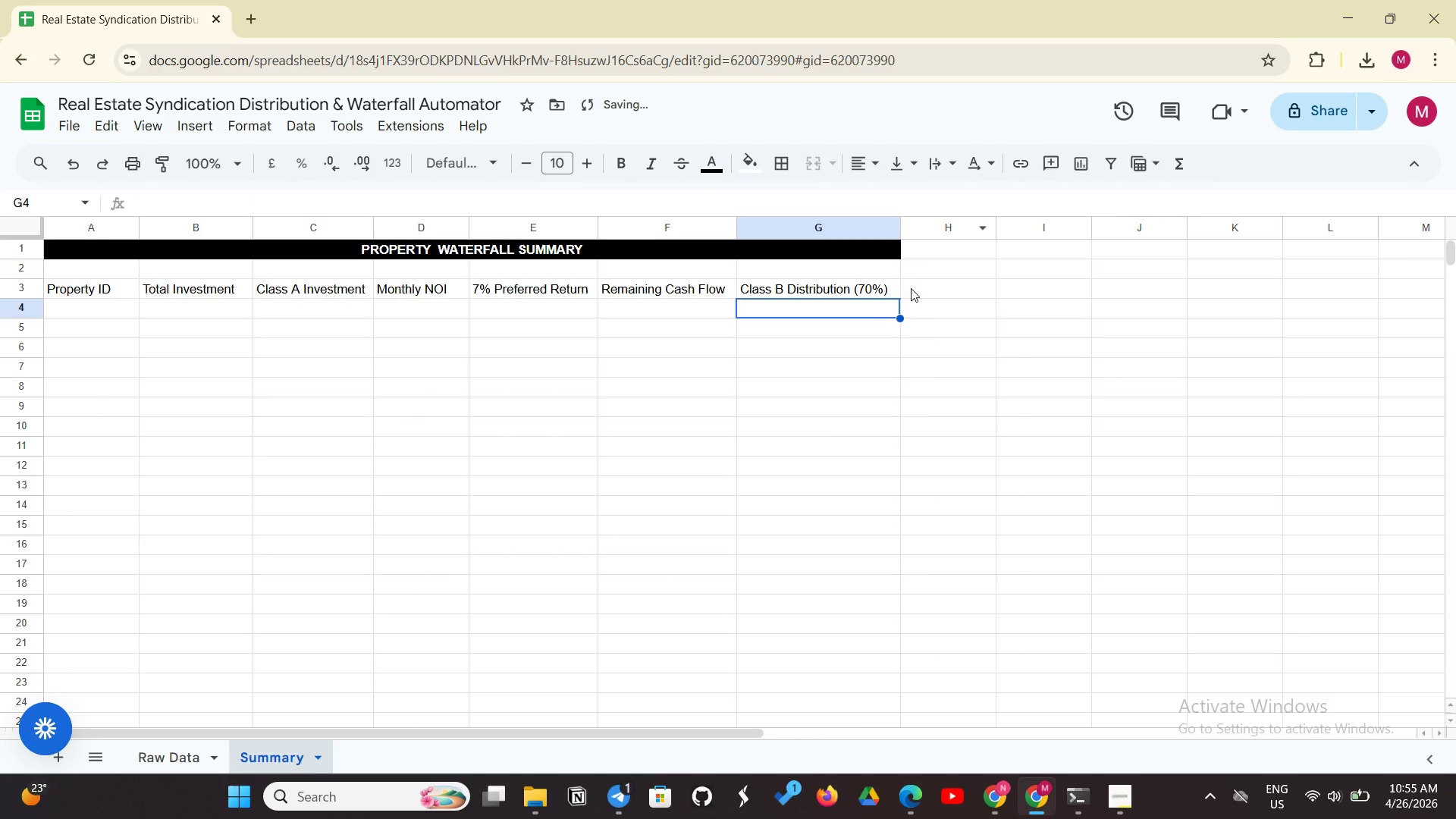 
left_click([911, 288])
 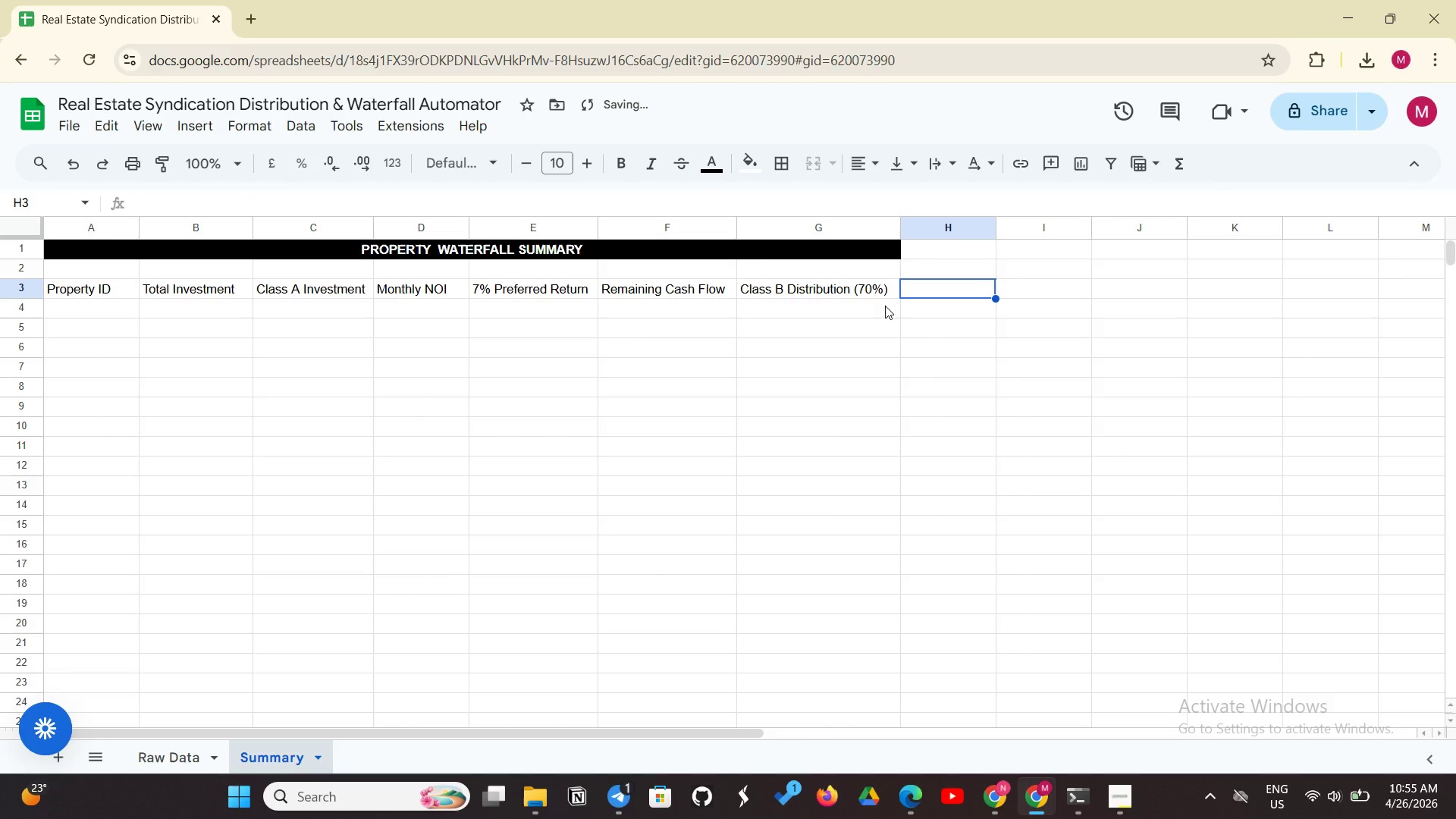 
type(GP )
 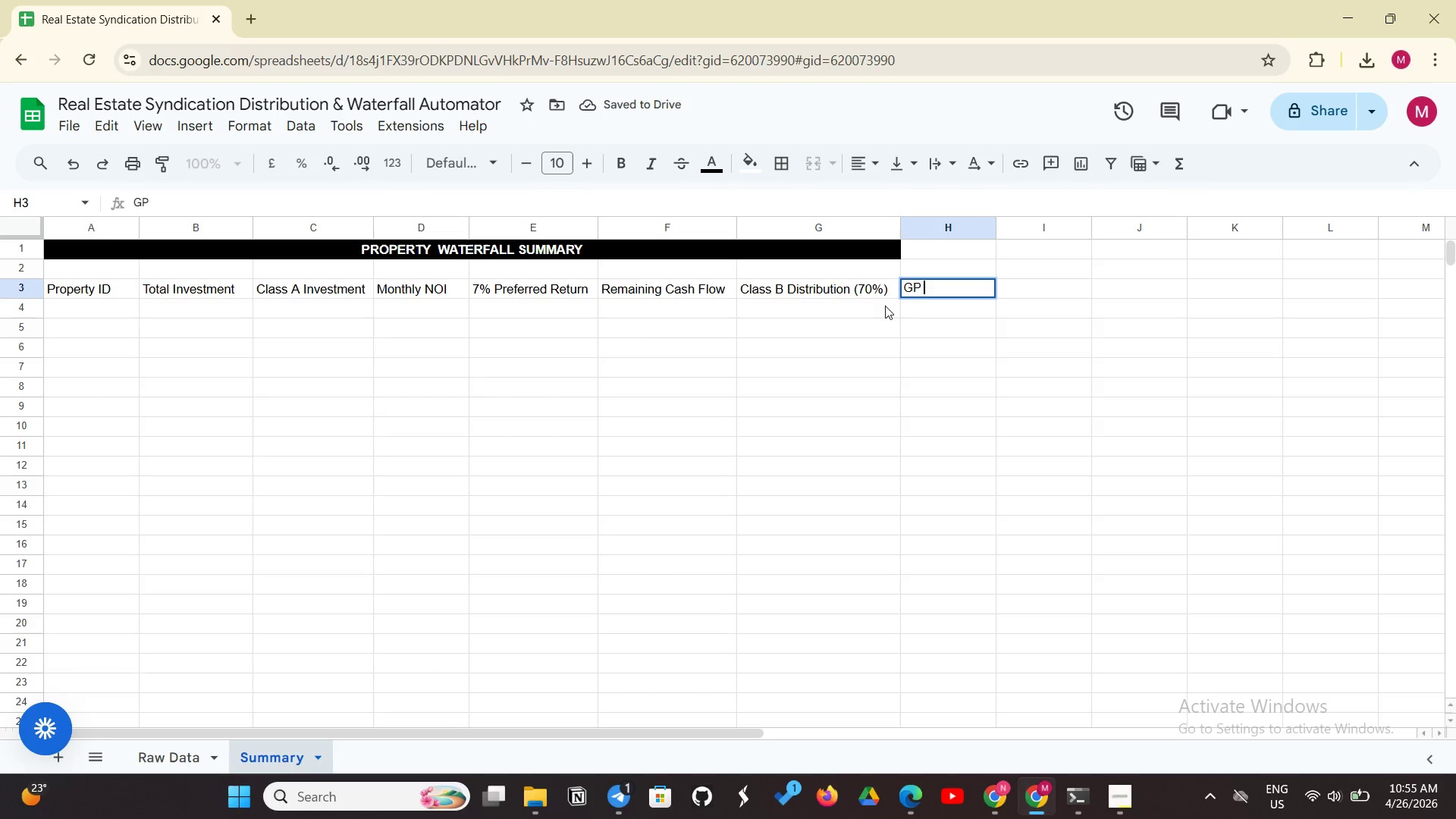 
left_click([885, 306])
 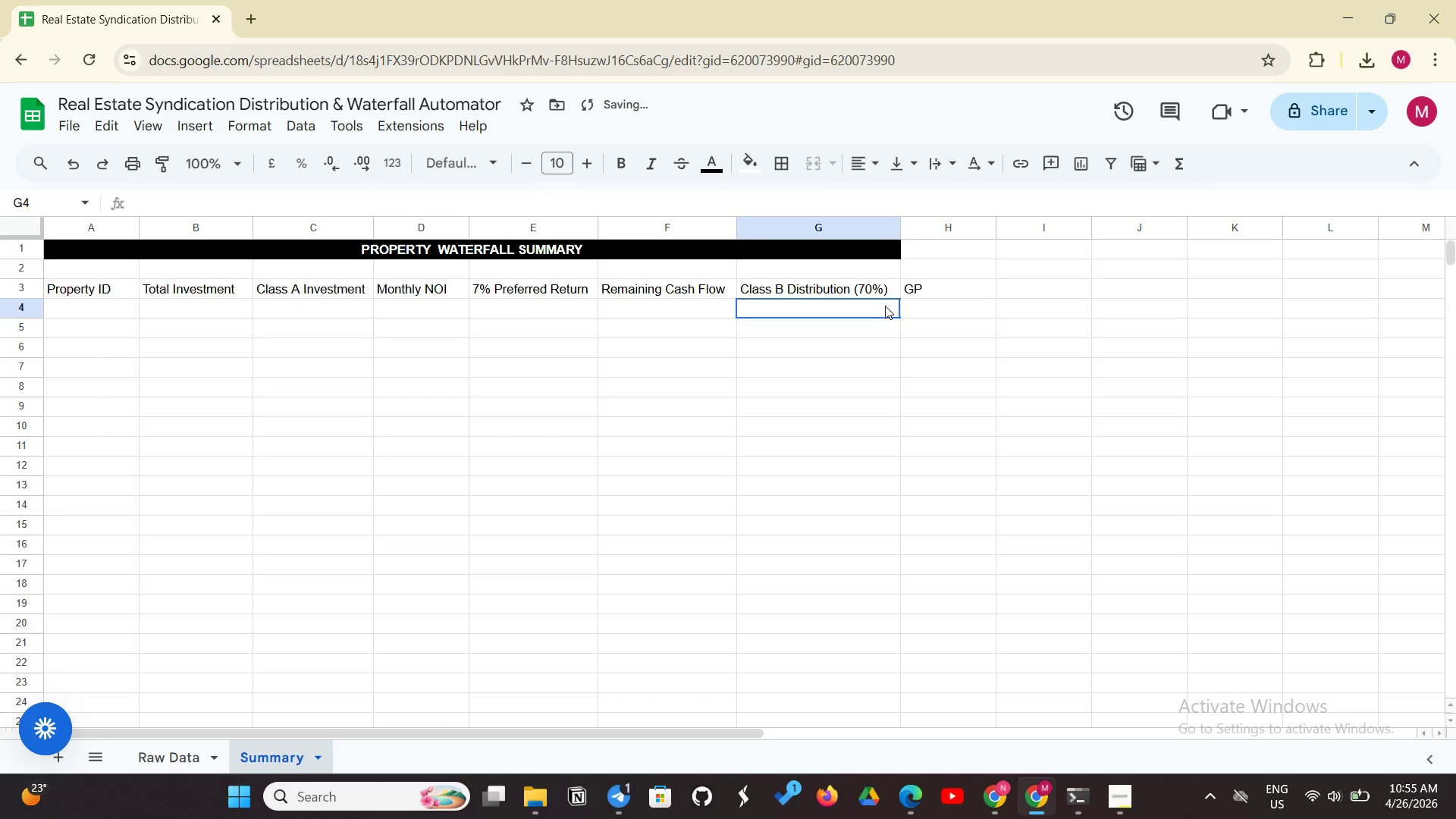 
type(Distru)
key(Backspace)
key(Backspace)
key(Backspace)
key(Backspace)
key(Backspace)
key(Backspace)
key(Backspace)
 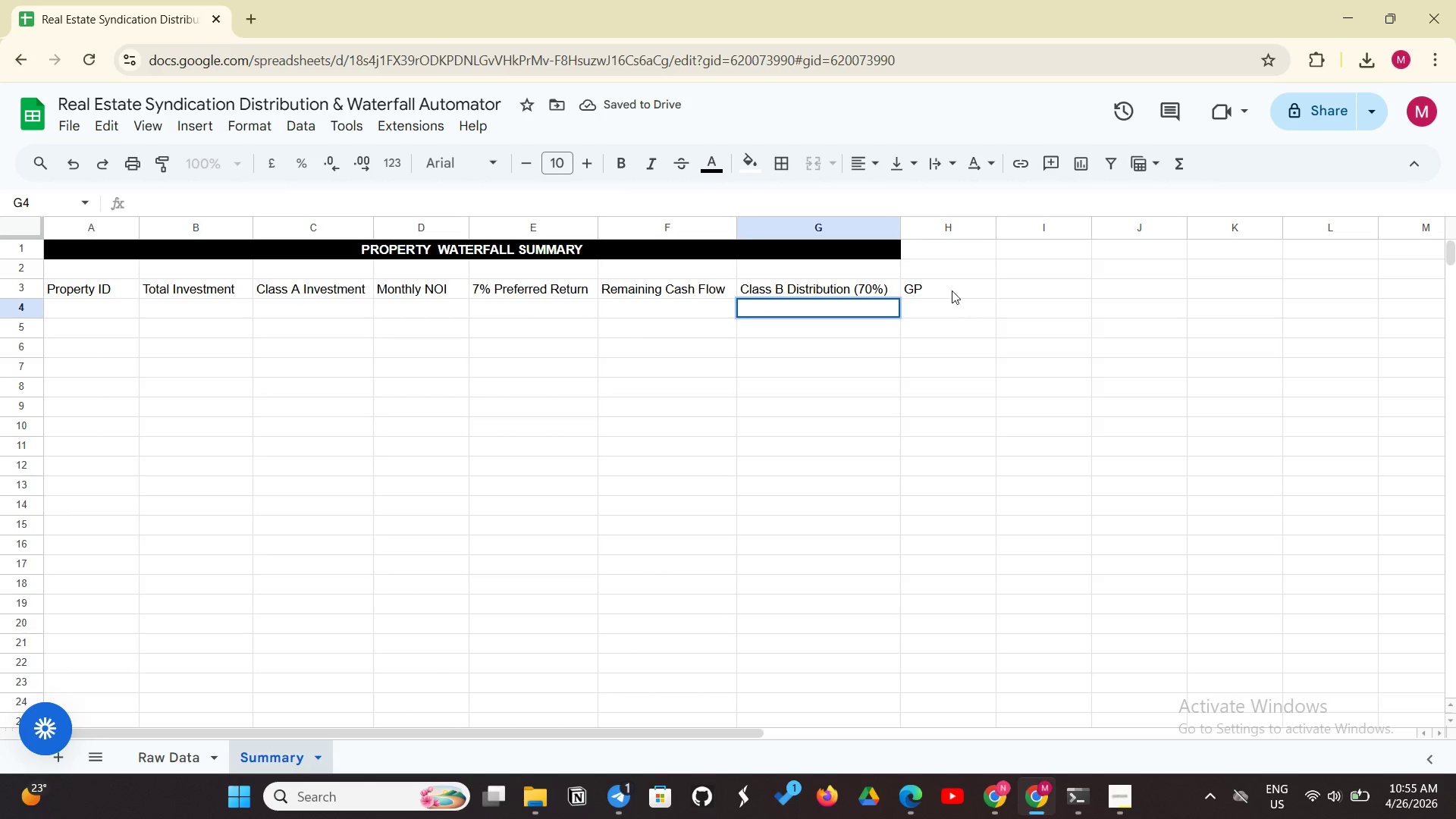 
left_click([940, 288])
 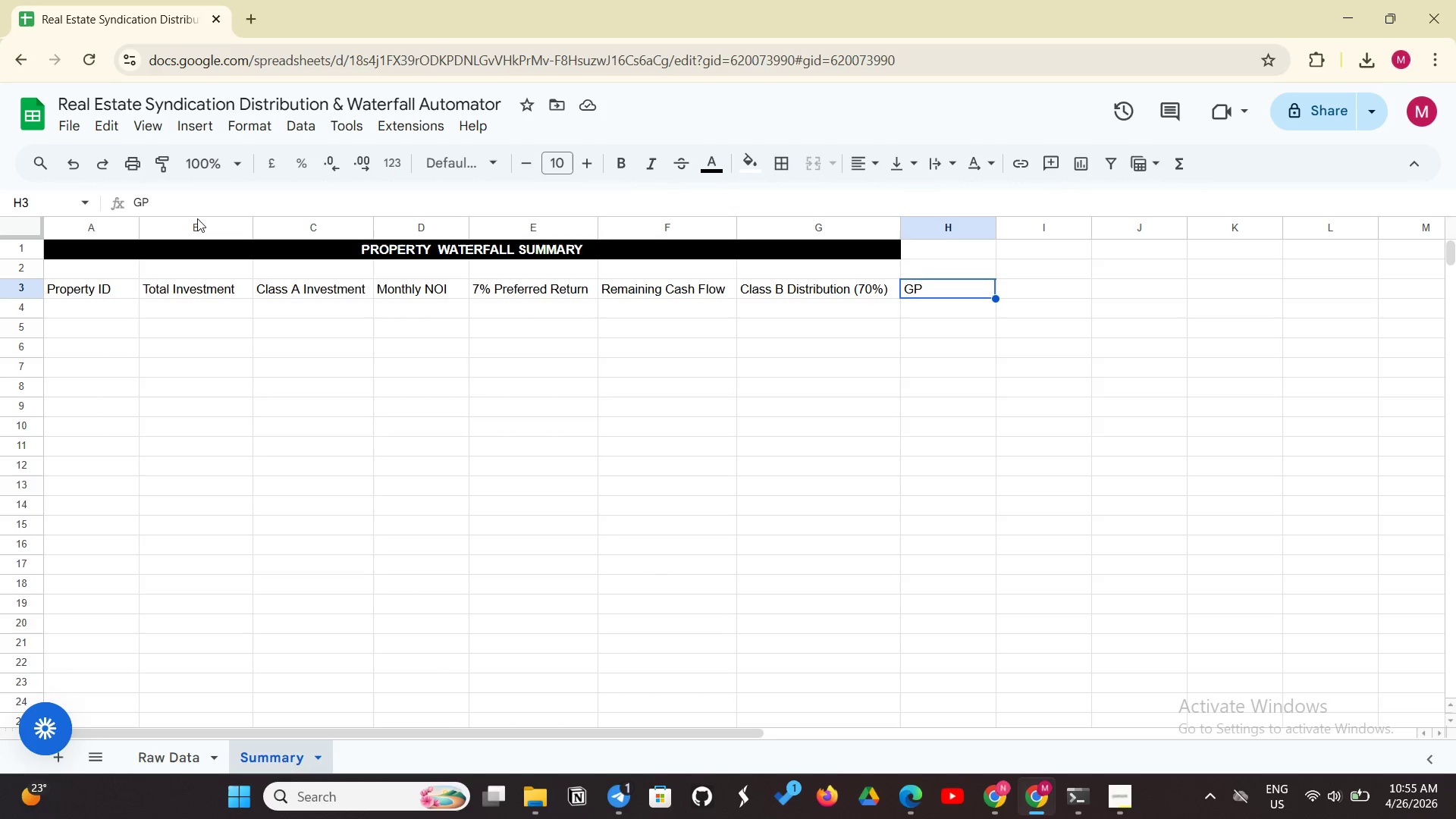 
left_click([172, 209])
 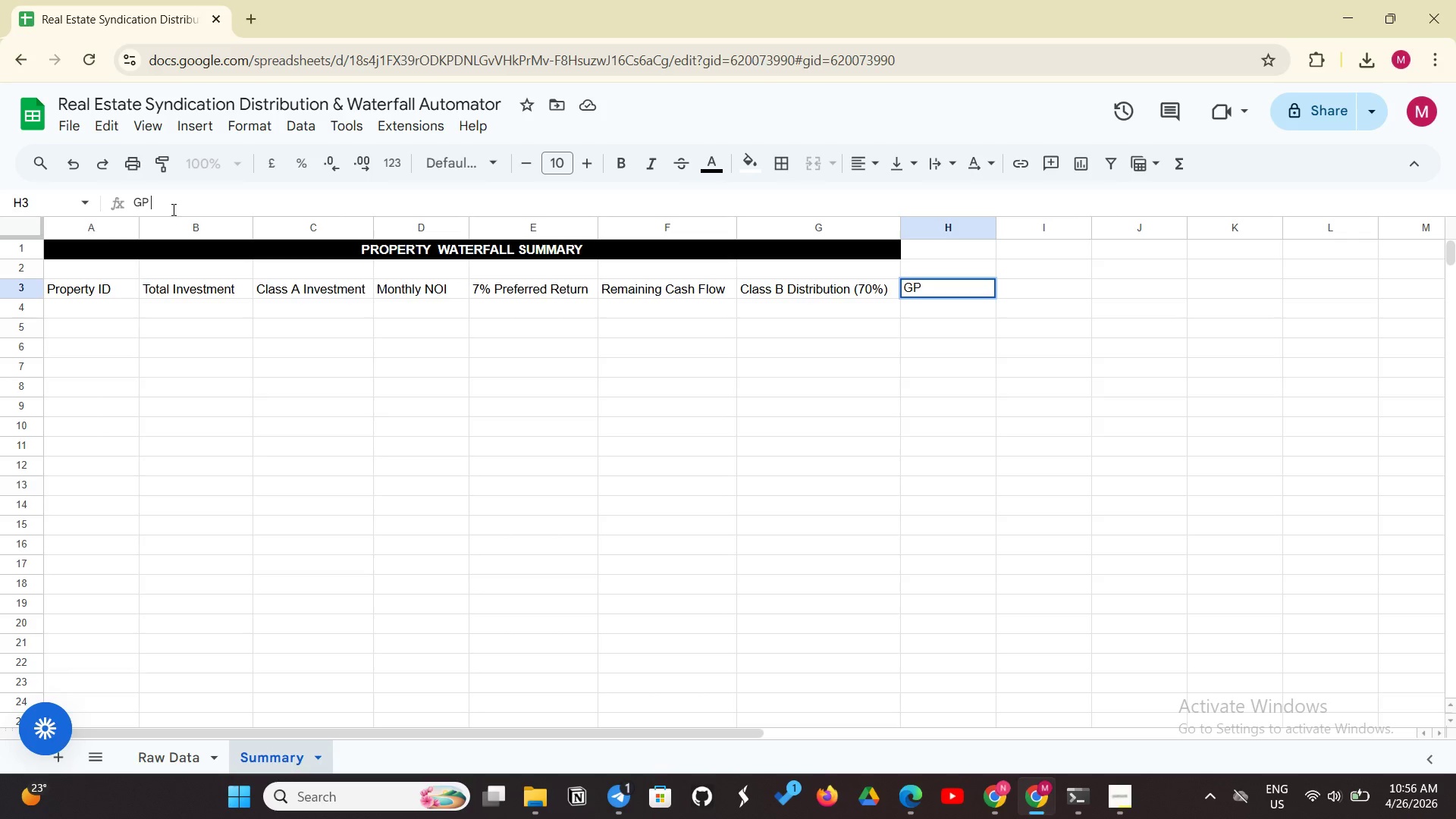 
type(Distribution (70%))
 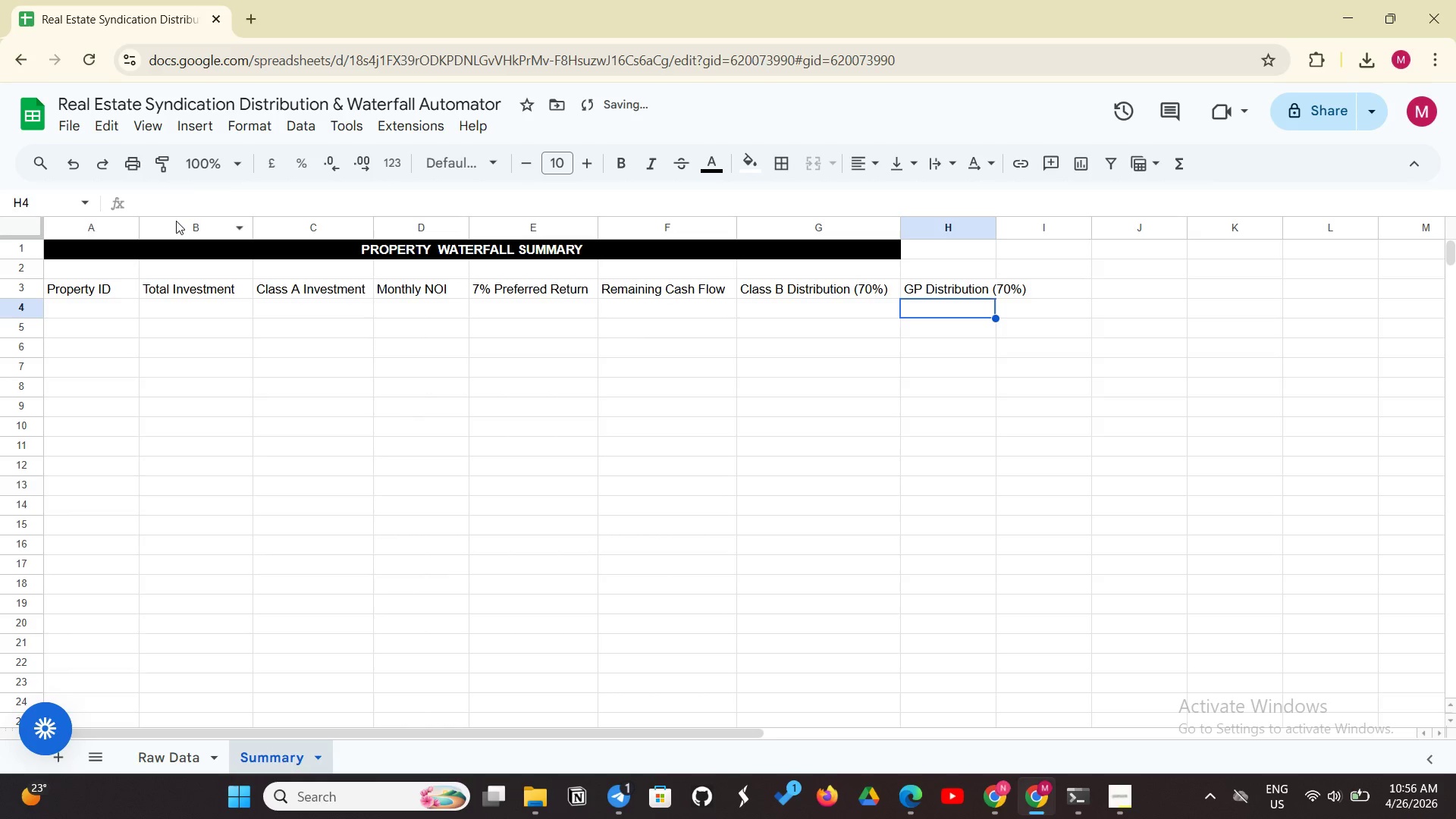 
 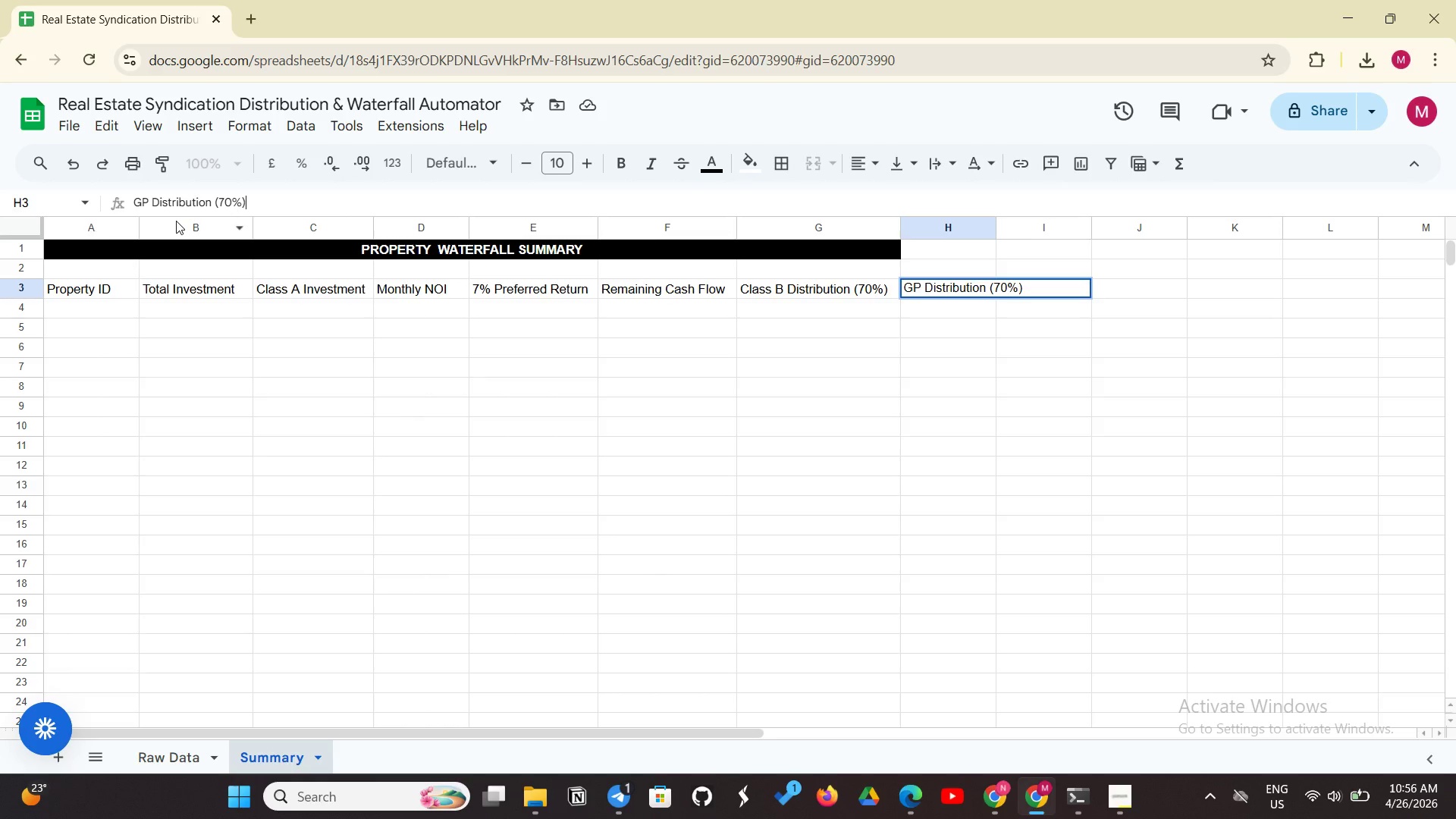 
key(Enter)
 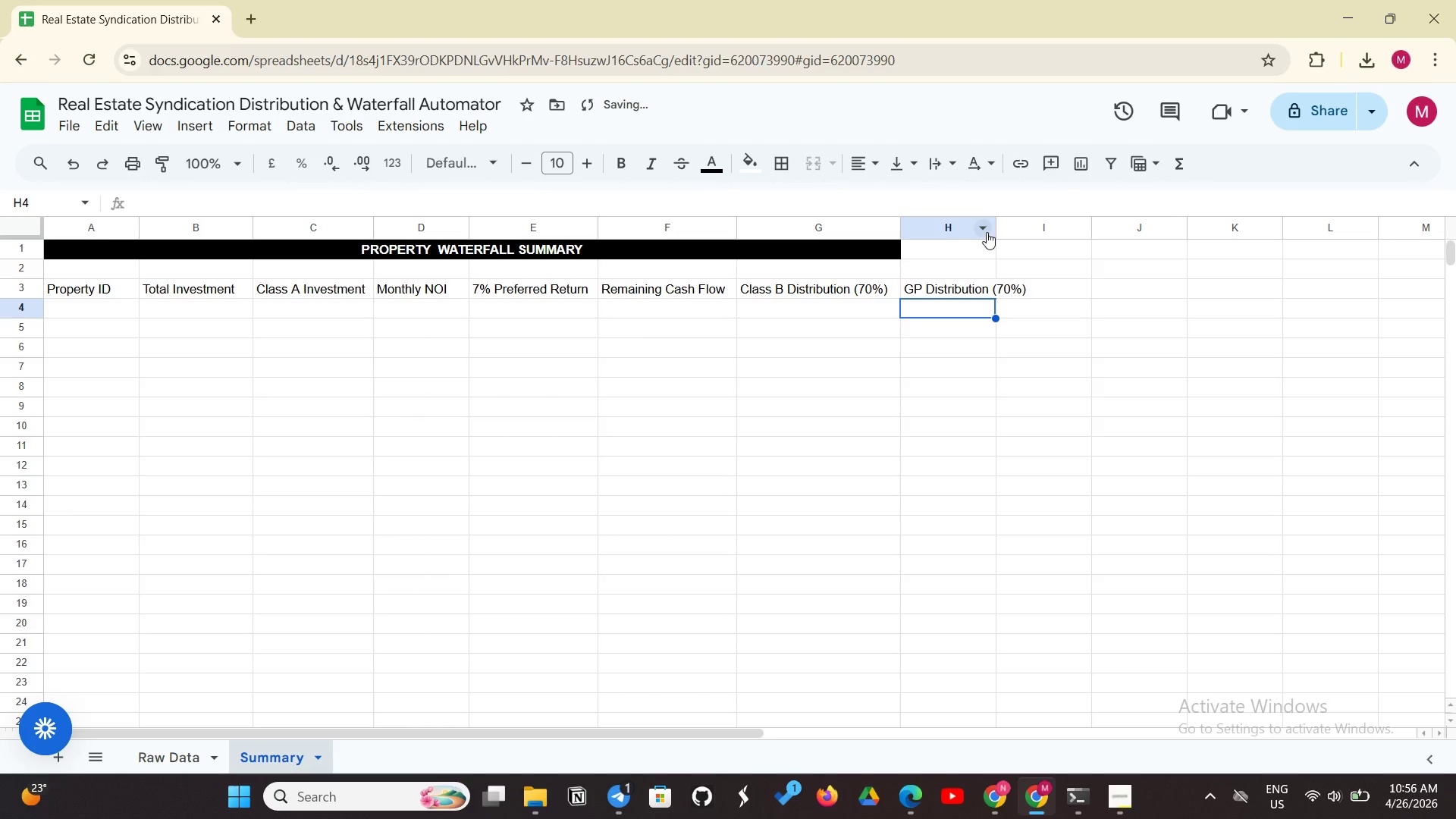 
left_click_drag(start_coordinate=[998, 221], to_coordinate=[1039, 219])
 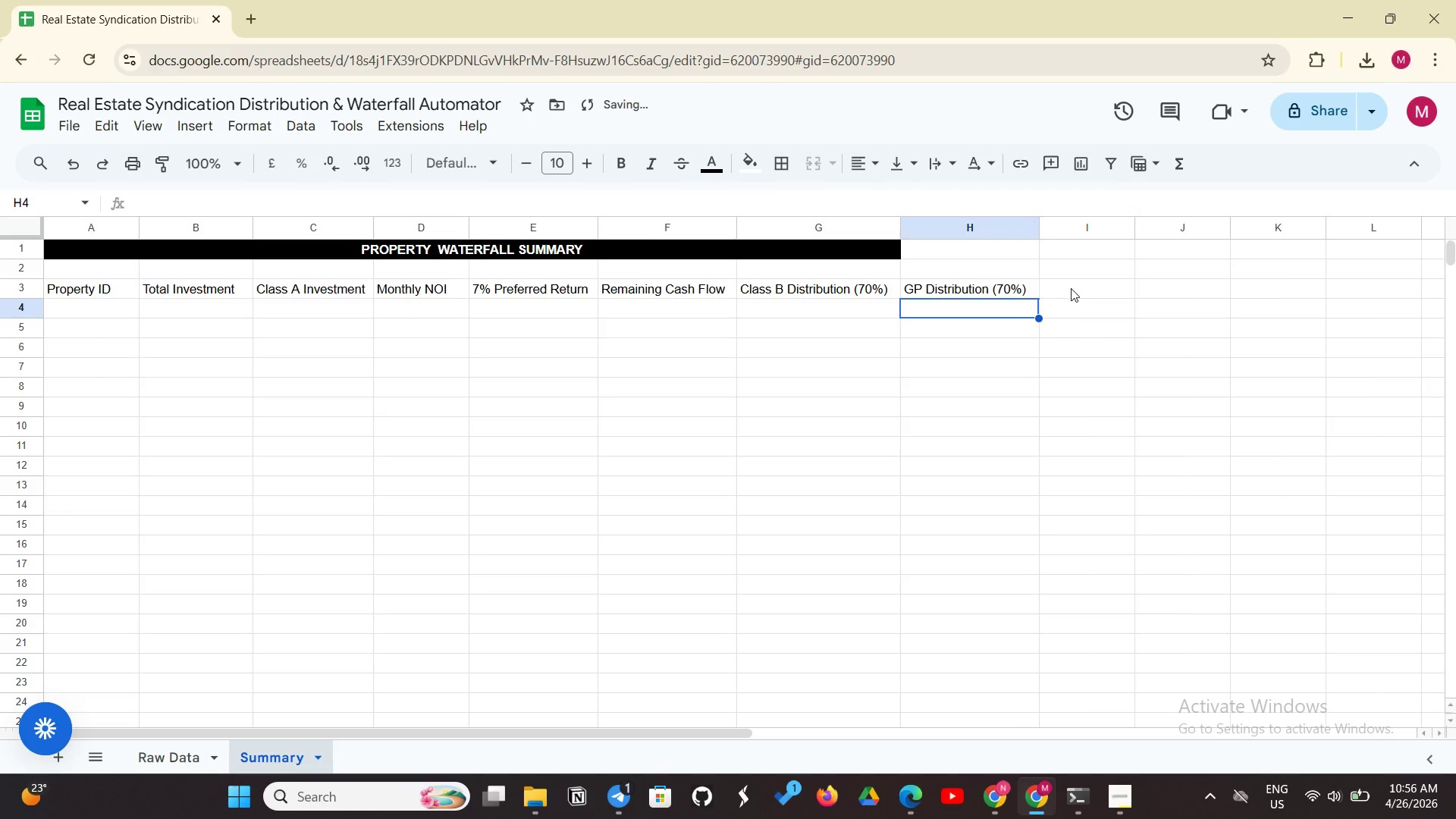 
left_click([1071, 288])
 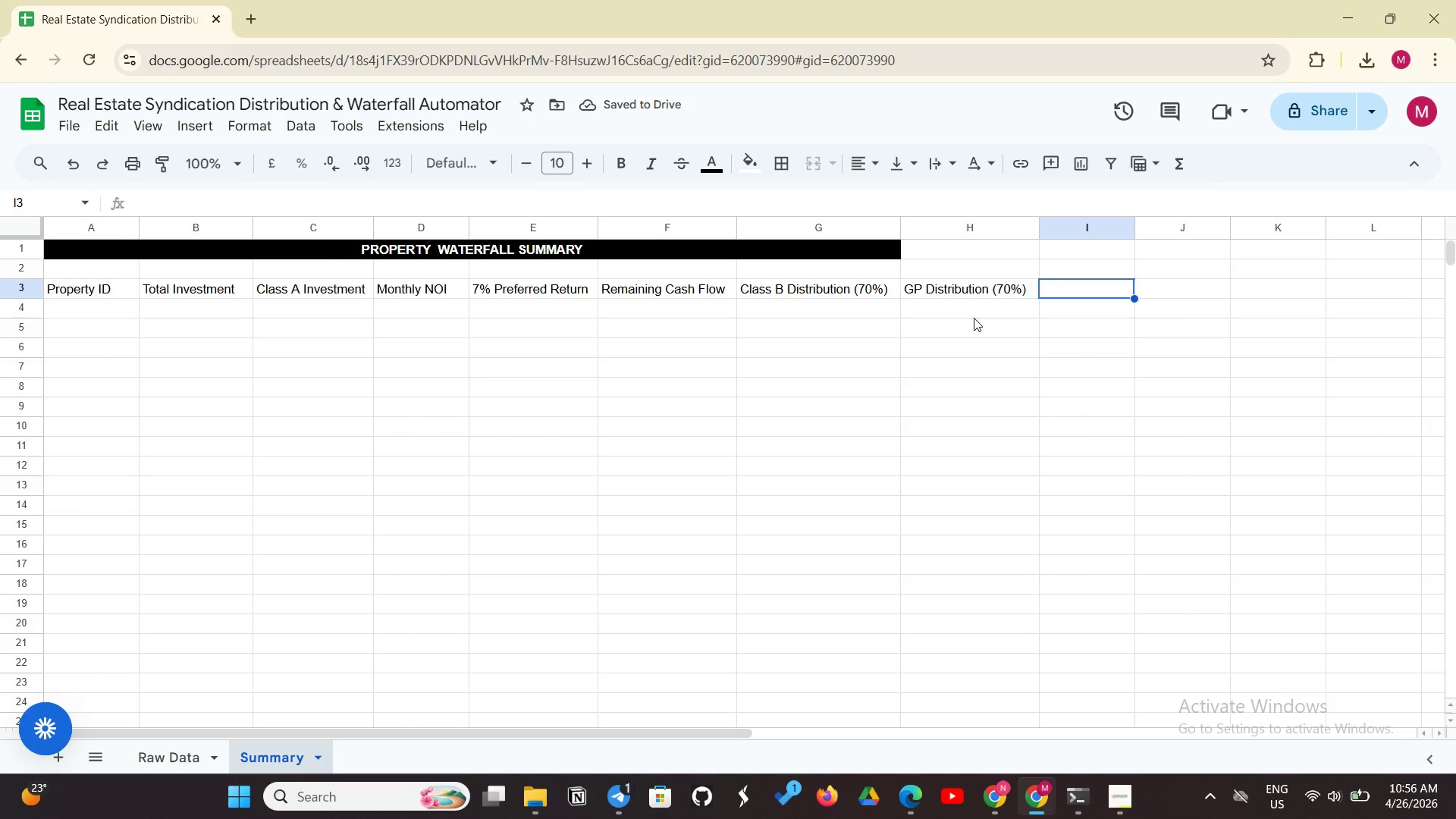 
wait(6.94)
 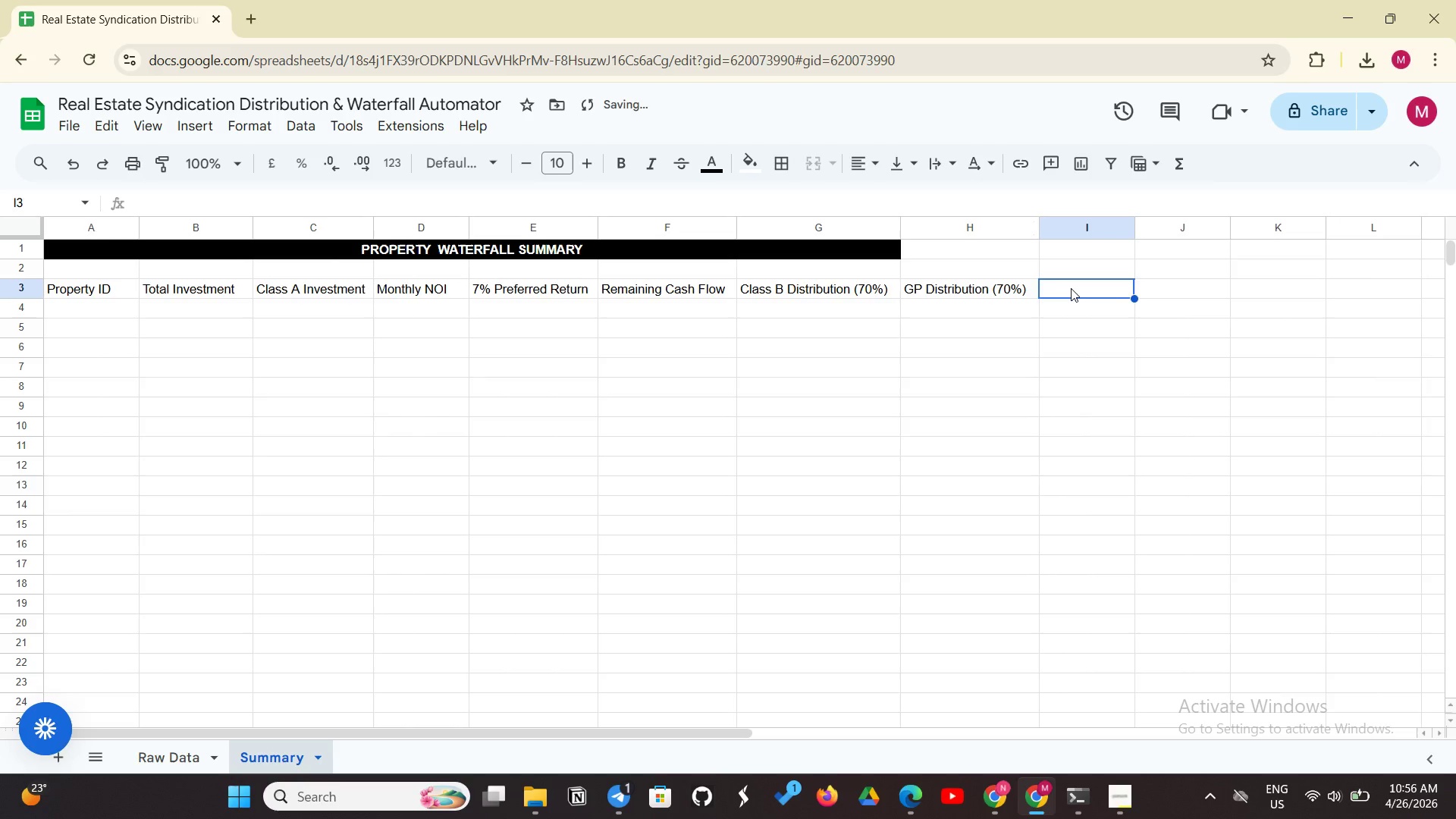 
left_click([928, 287])
 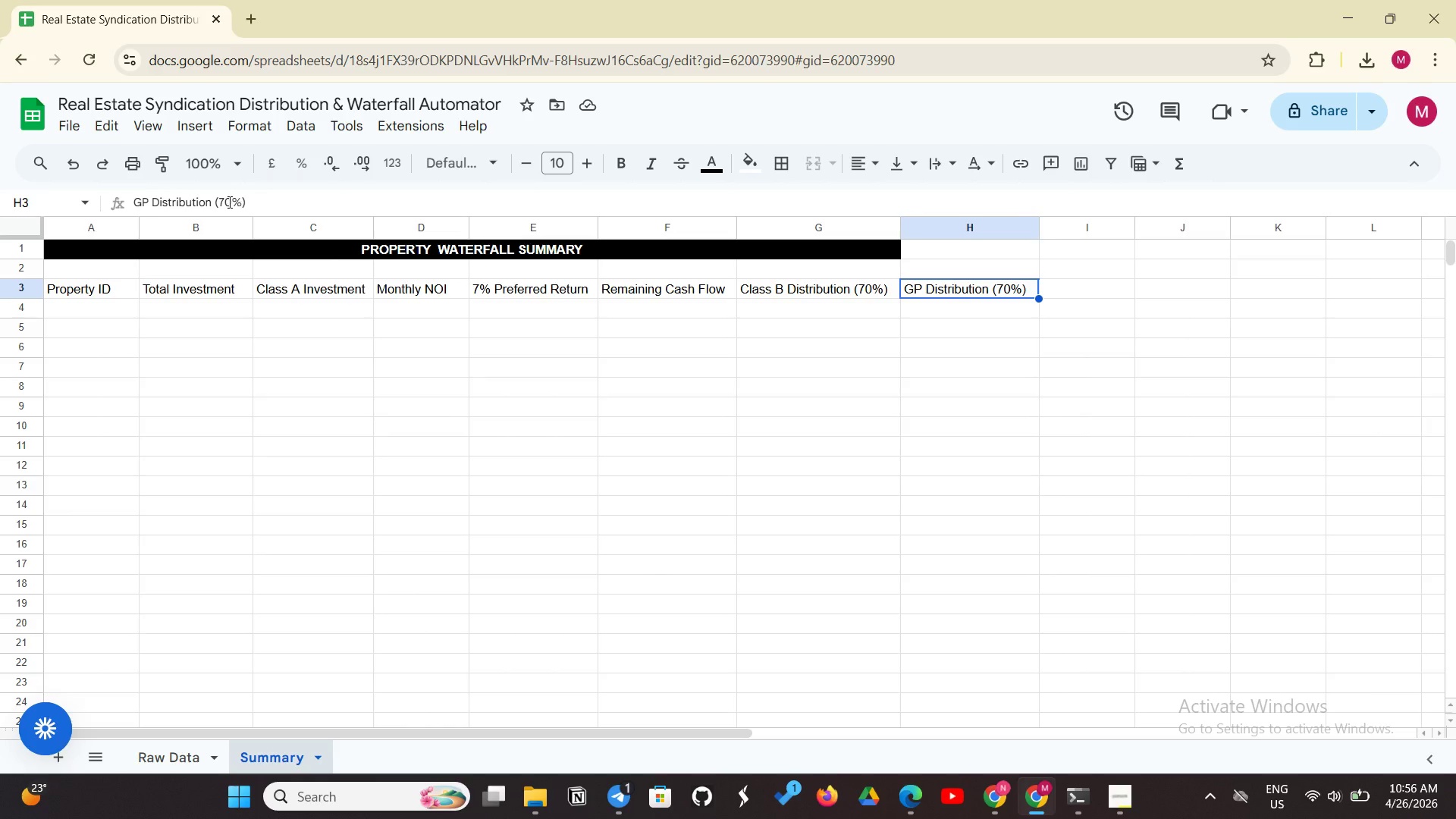 
left_click([224, 199])
 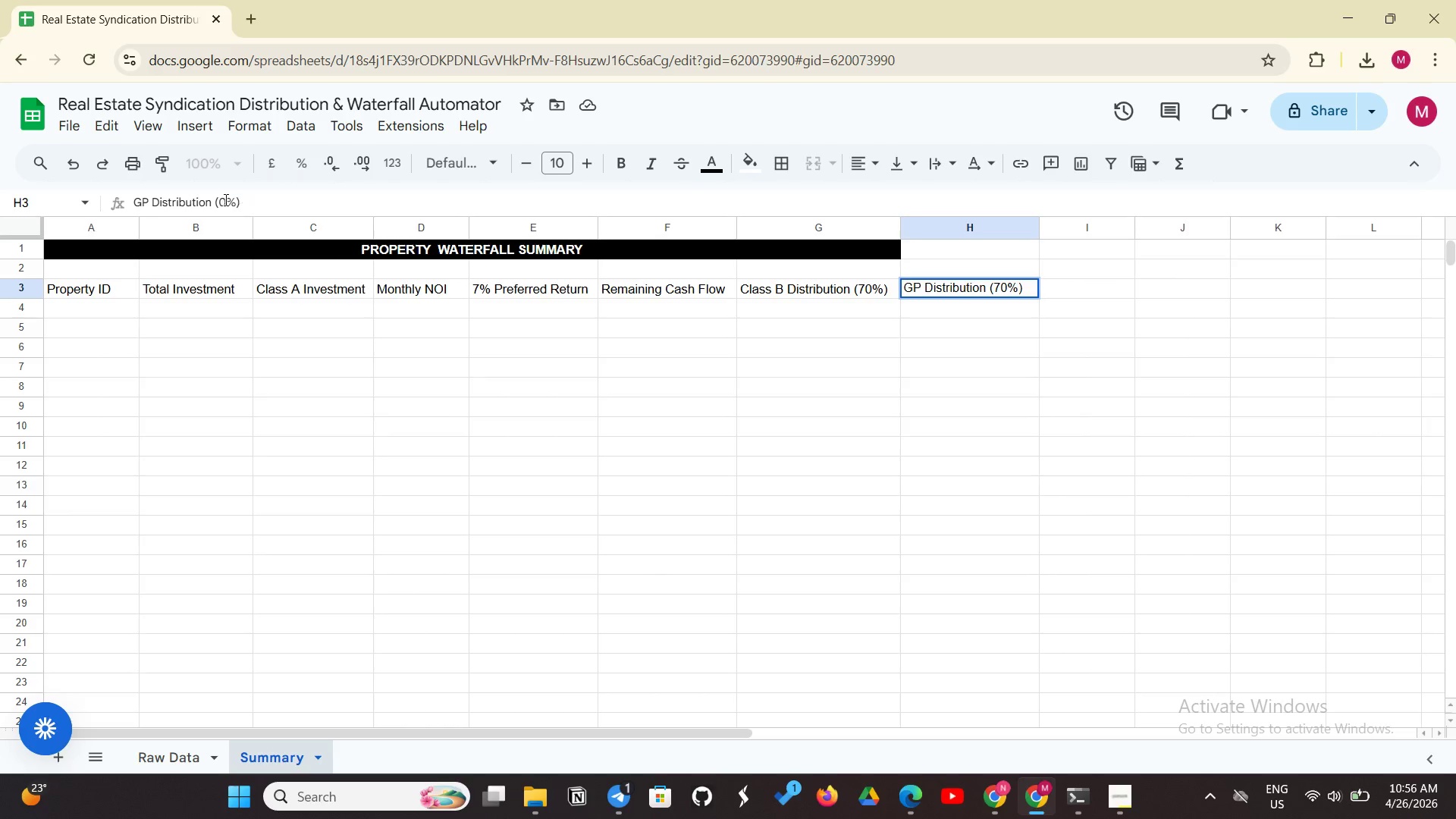 
key(Backspace)
 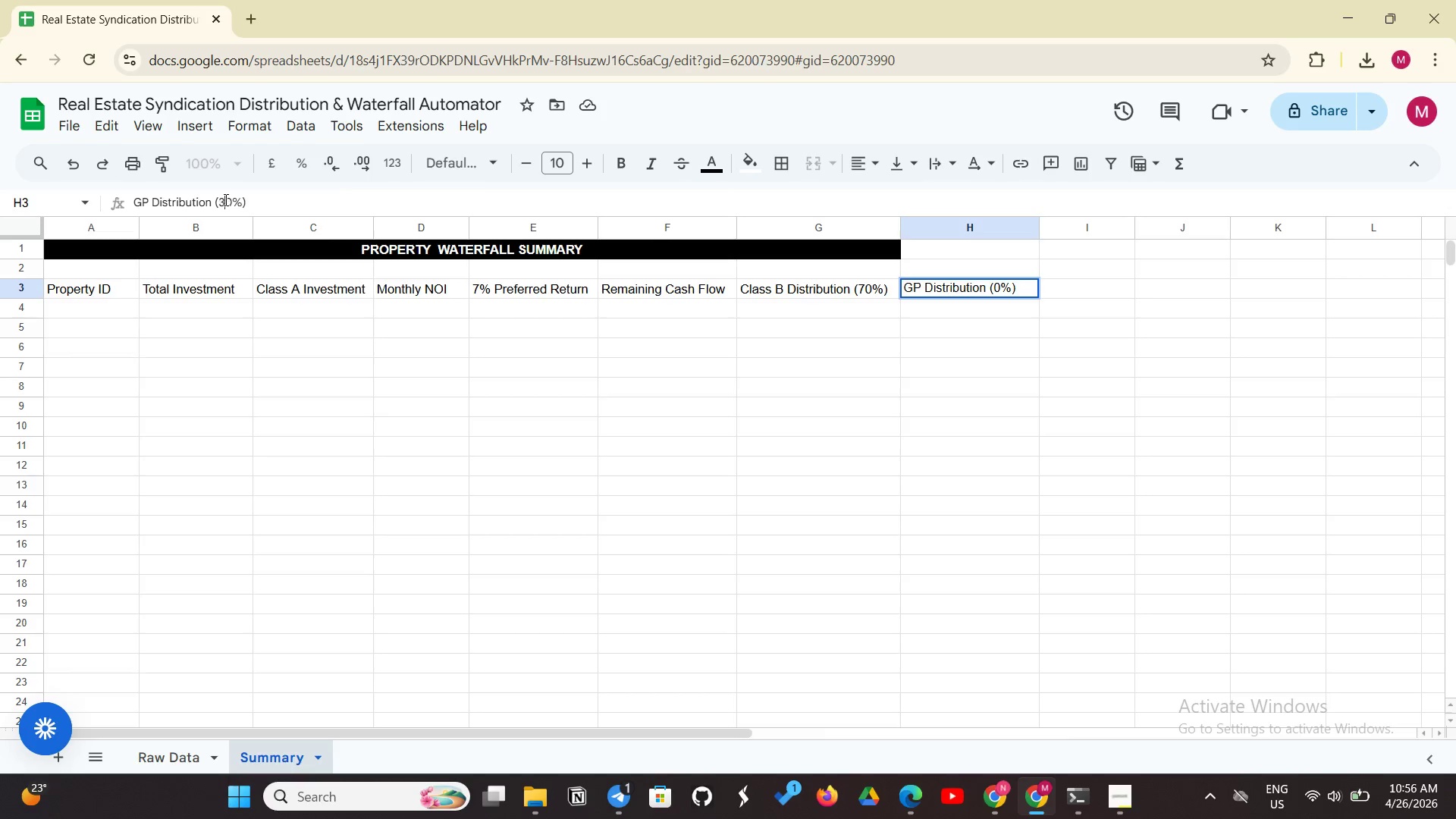 
key(3)
 